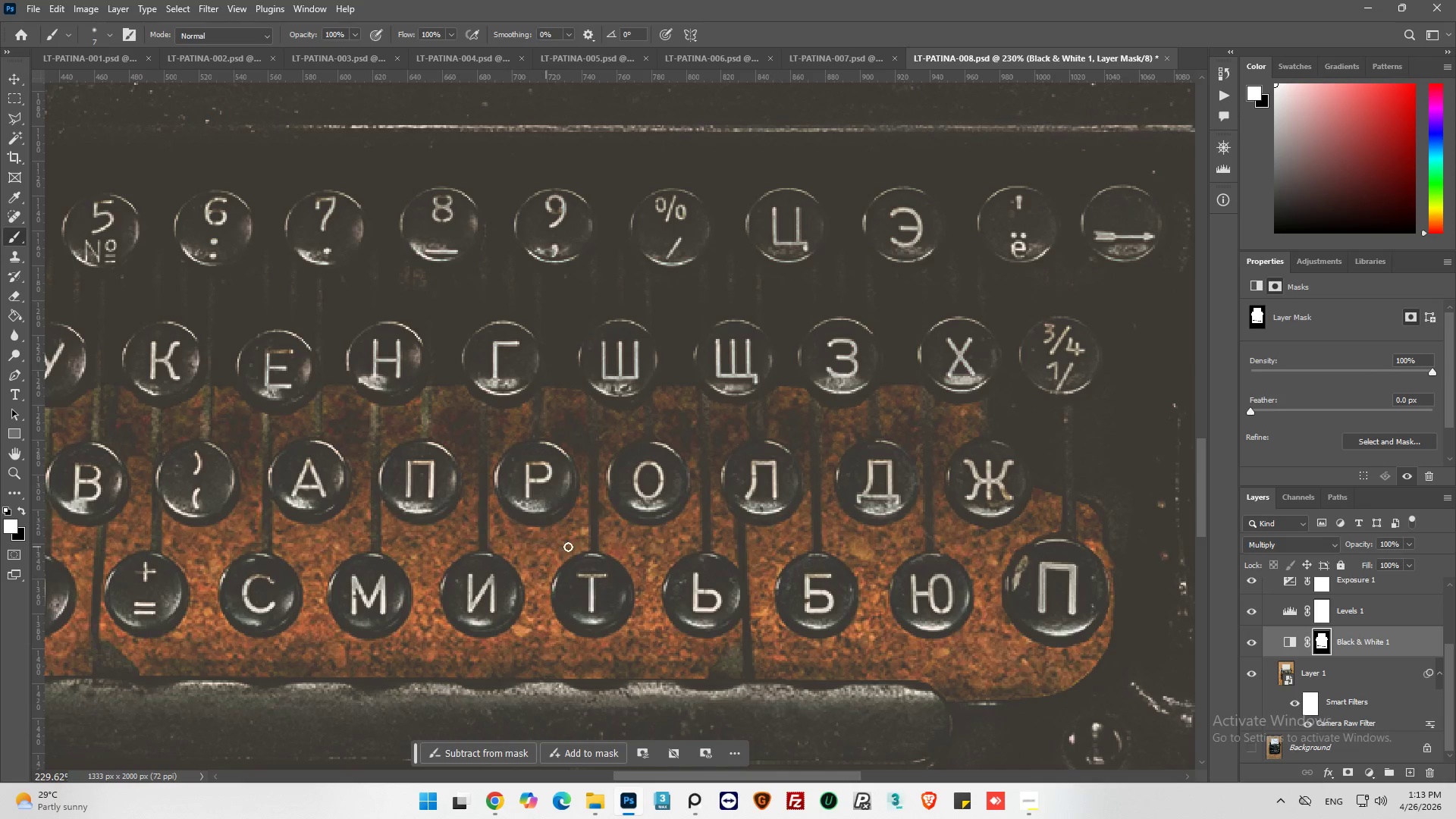 
hold_key(key=AltLeft, duration=0.5)
scroll: coordinate [662, 551], scroll_direction: down, amount: 12.0
 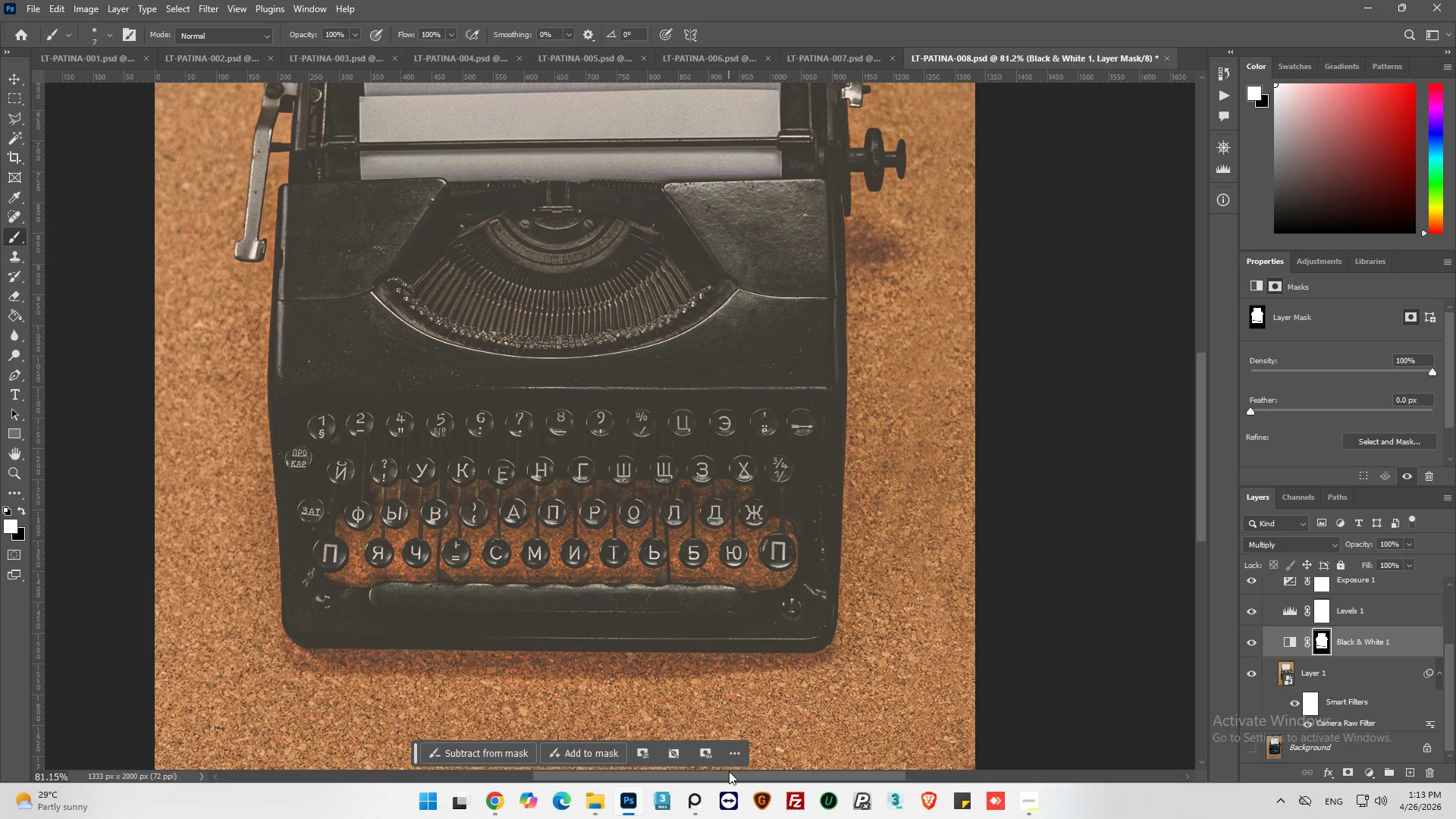 
left_click_drag(start_coordinate=[729, 771], to_coordinate=[678, 773])
 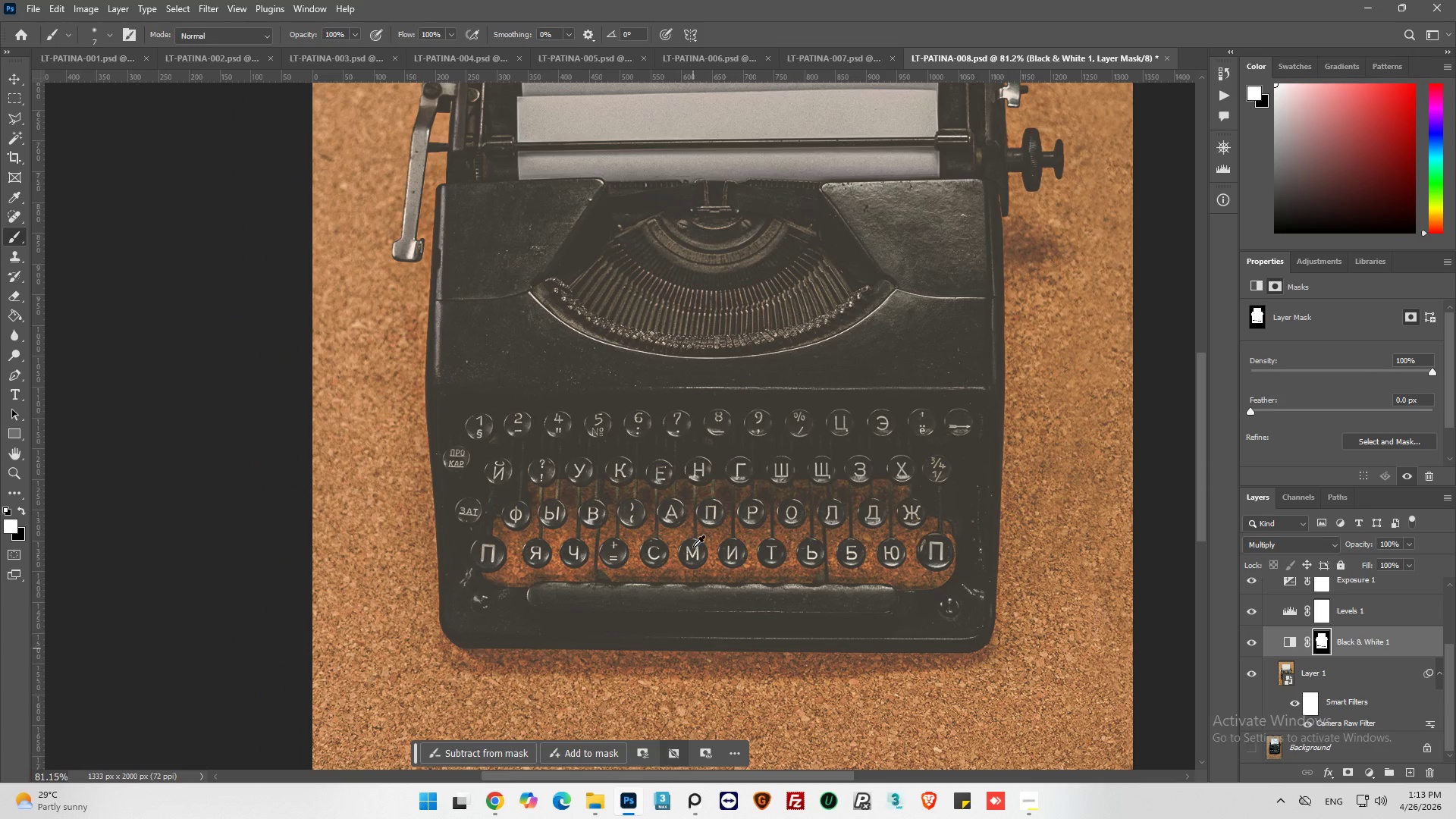 
hold_key(key=AltLeft, duration=1.01)
scroll: coordinate [737, 519], scroll_direction: up, amount: 12.0
 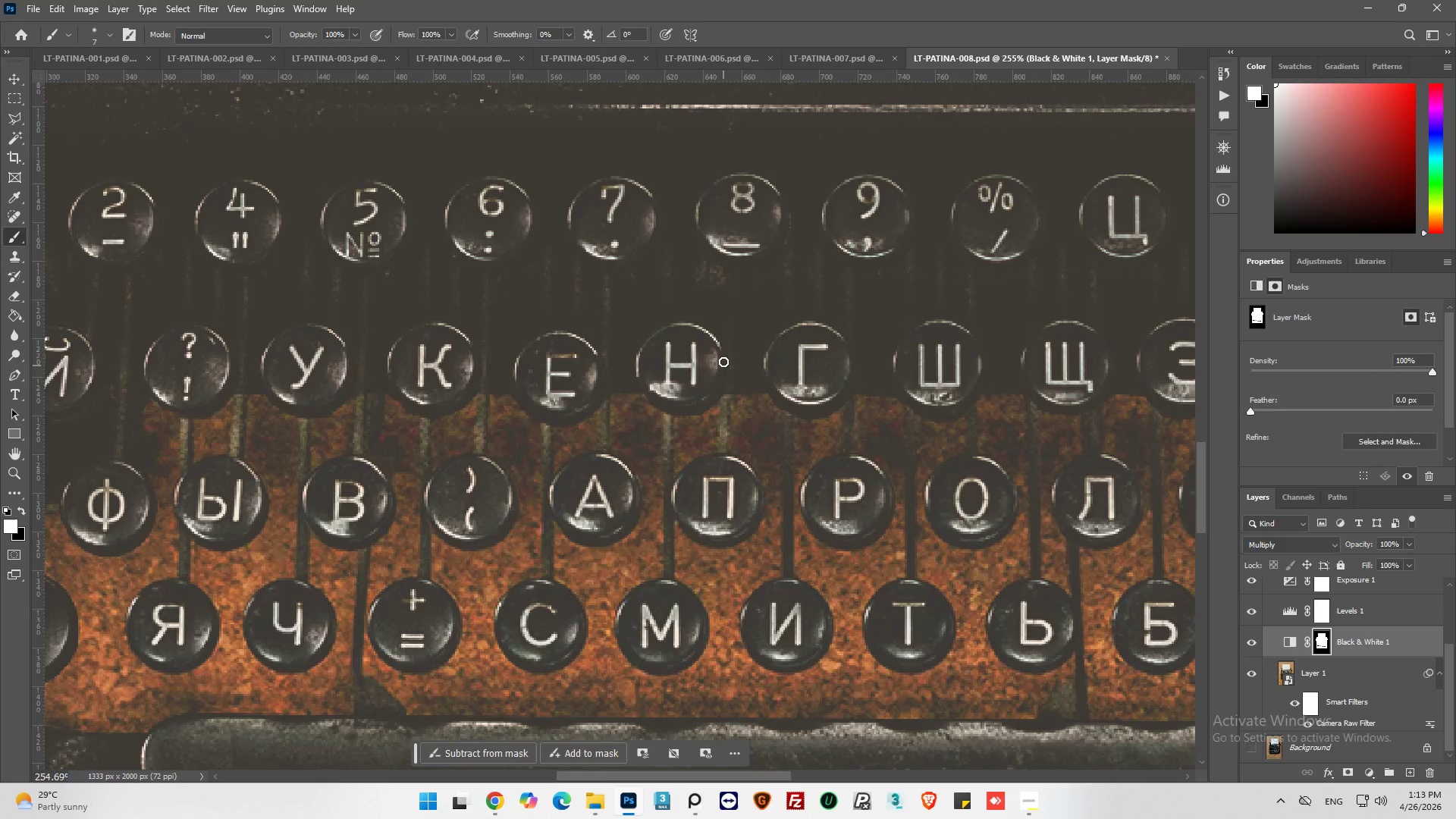 
left_click_drag(start_coordinate=[729, 347], to_coordinate=[727, 356])
 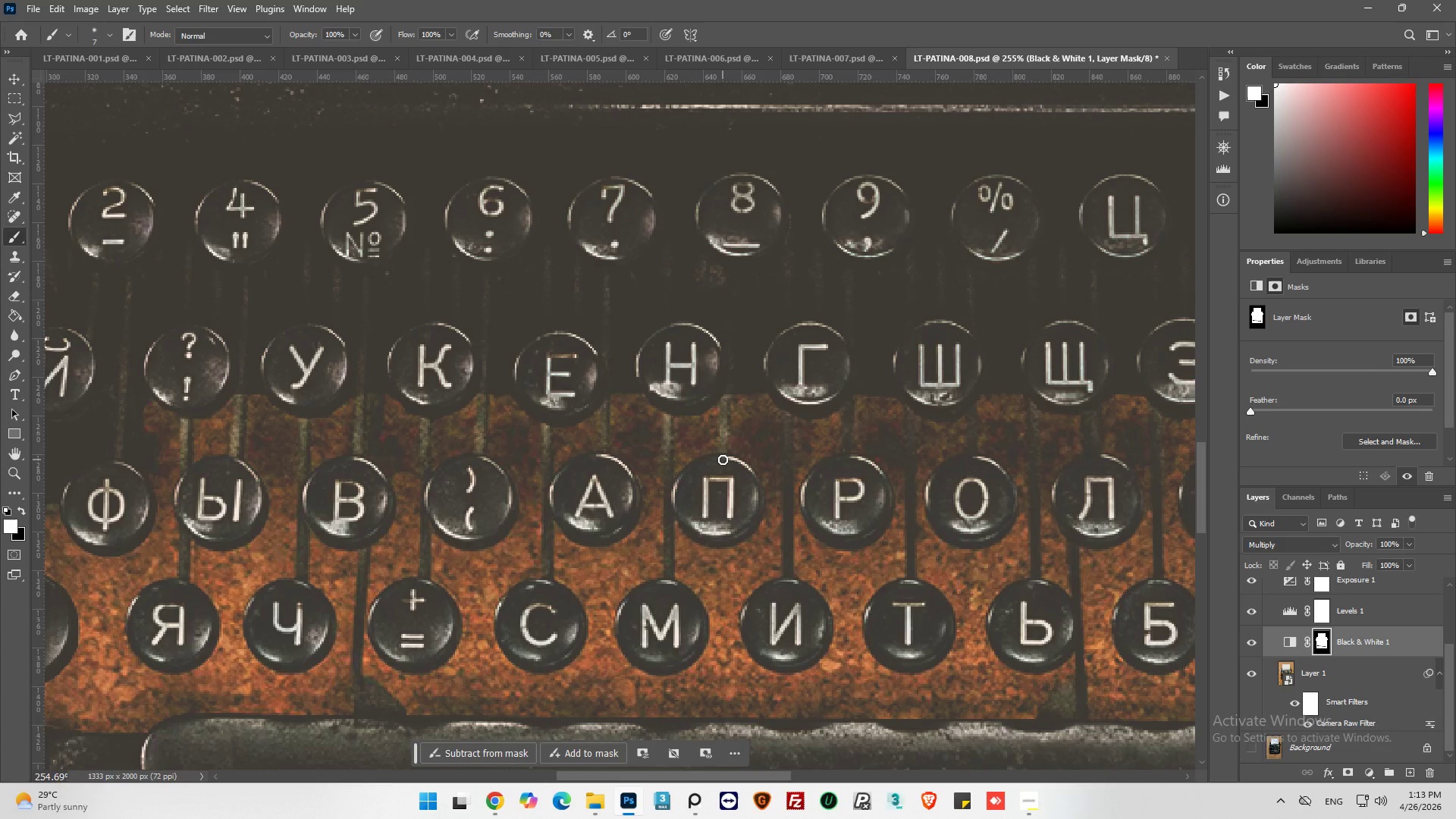 
hold_key(key=ShiftLeft, duration=0.42)
left_click([723, 460])
 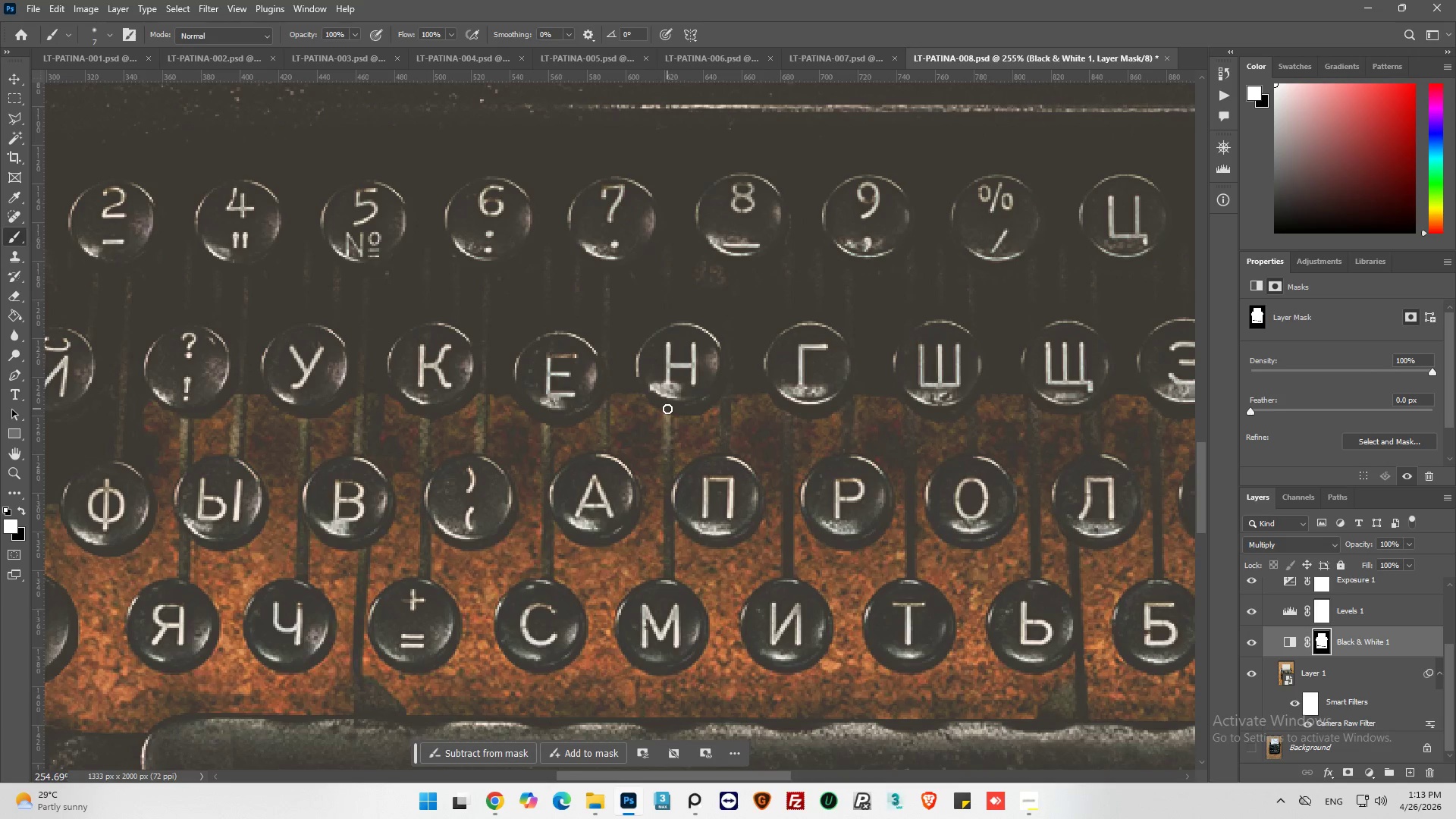 
left_click([668, 409])
 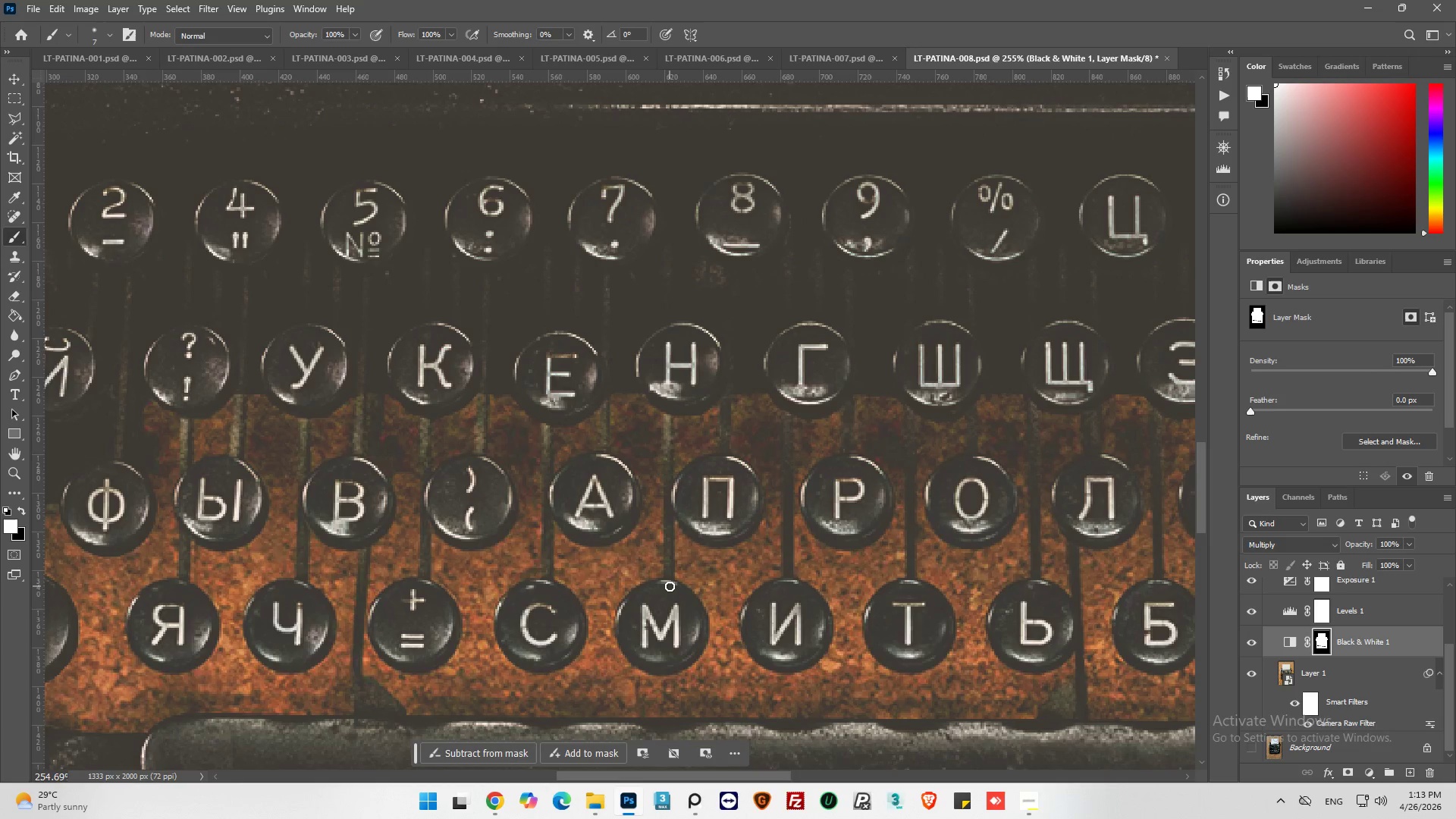 
hold_key(key=ShiftLeft, duration=0.42)
left_click([670, 585])
 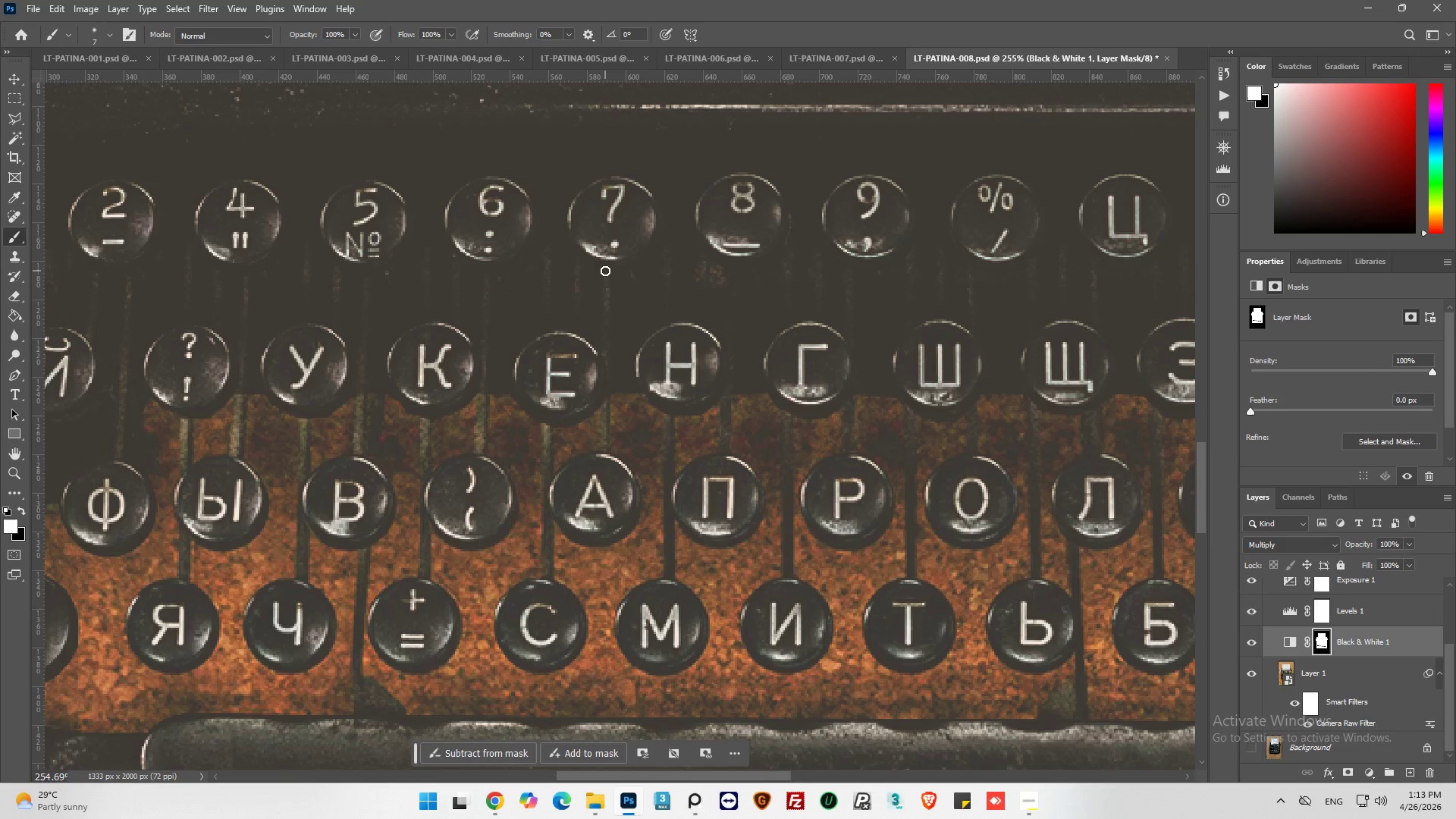 
left_click([604, 271])
 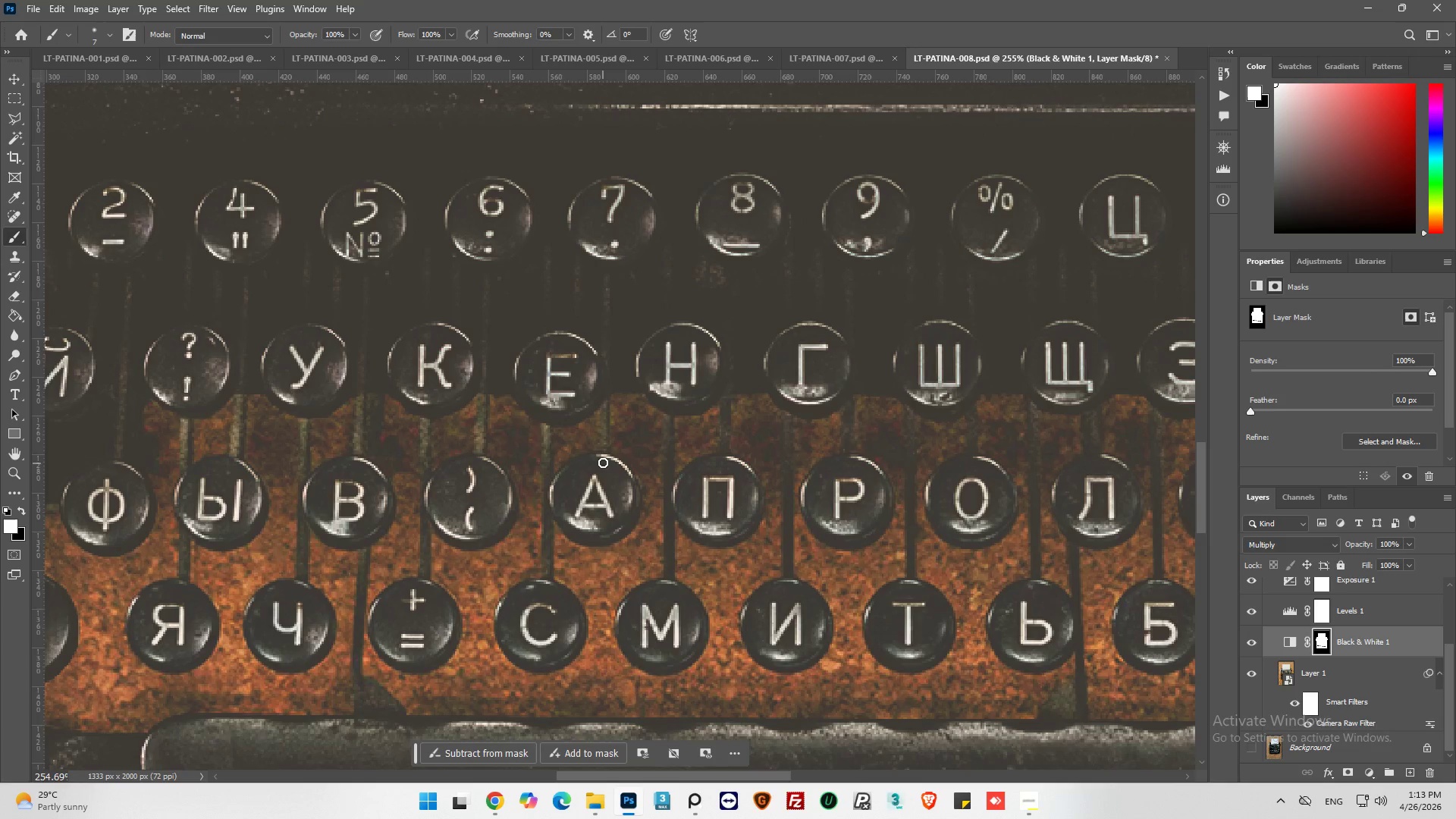 
hold_key(key=ShiftLeft, duration=0.45)
left_click([603, 460])
 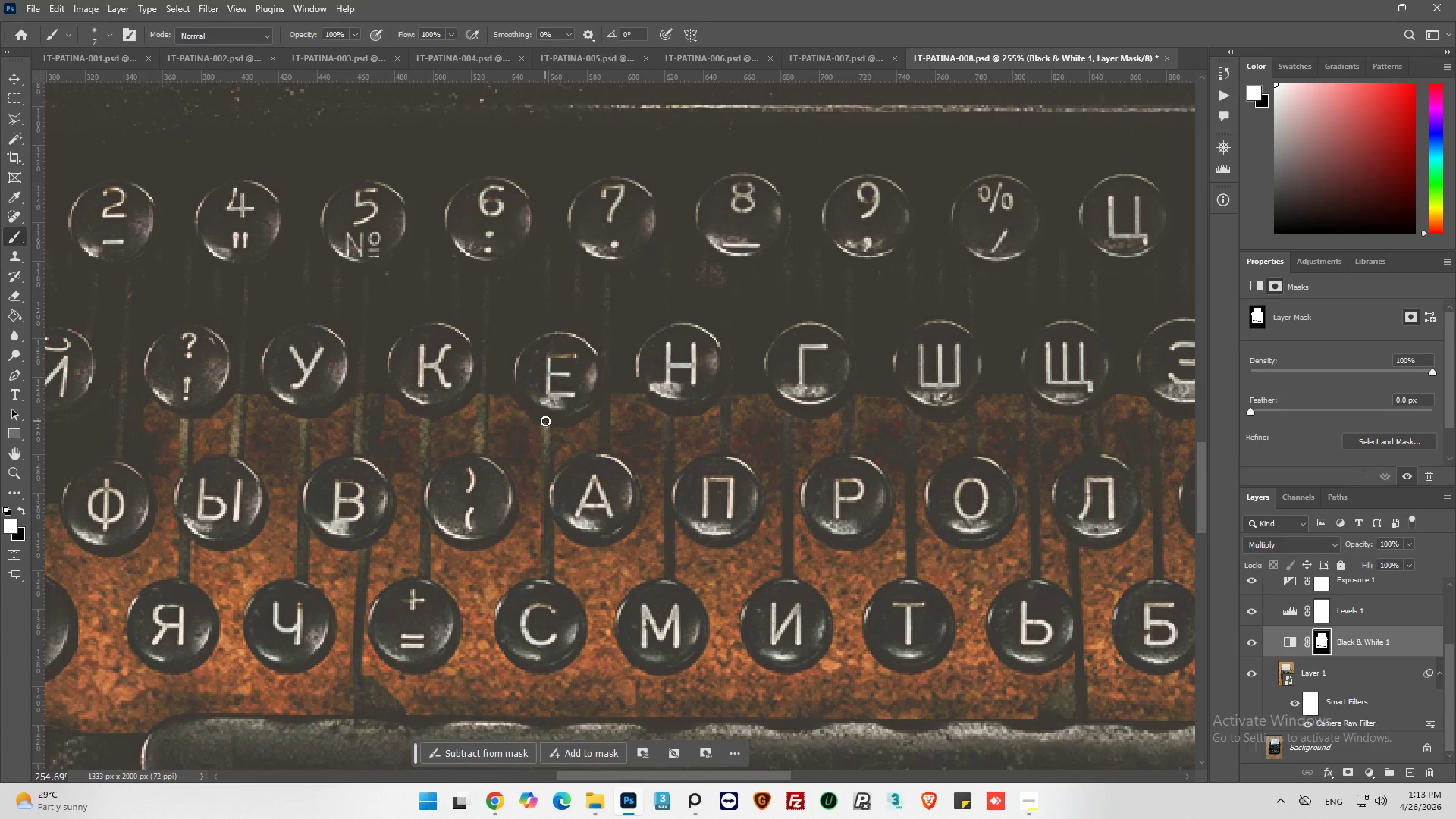 
left_click([545, 421])
 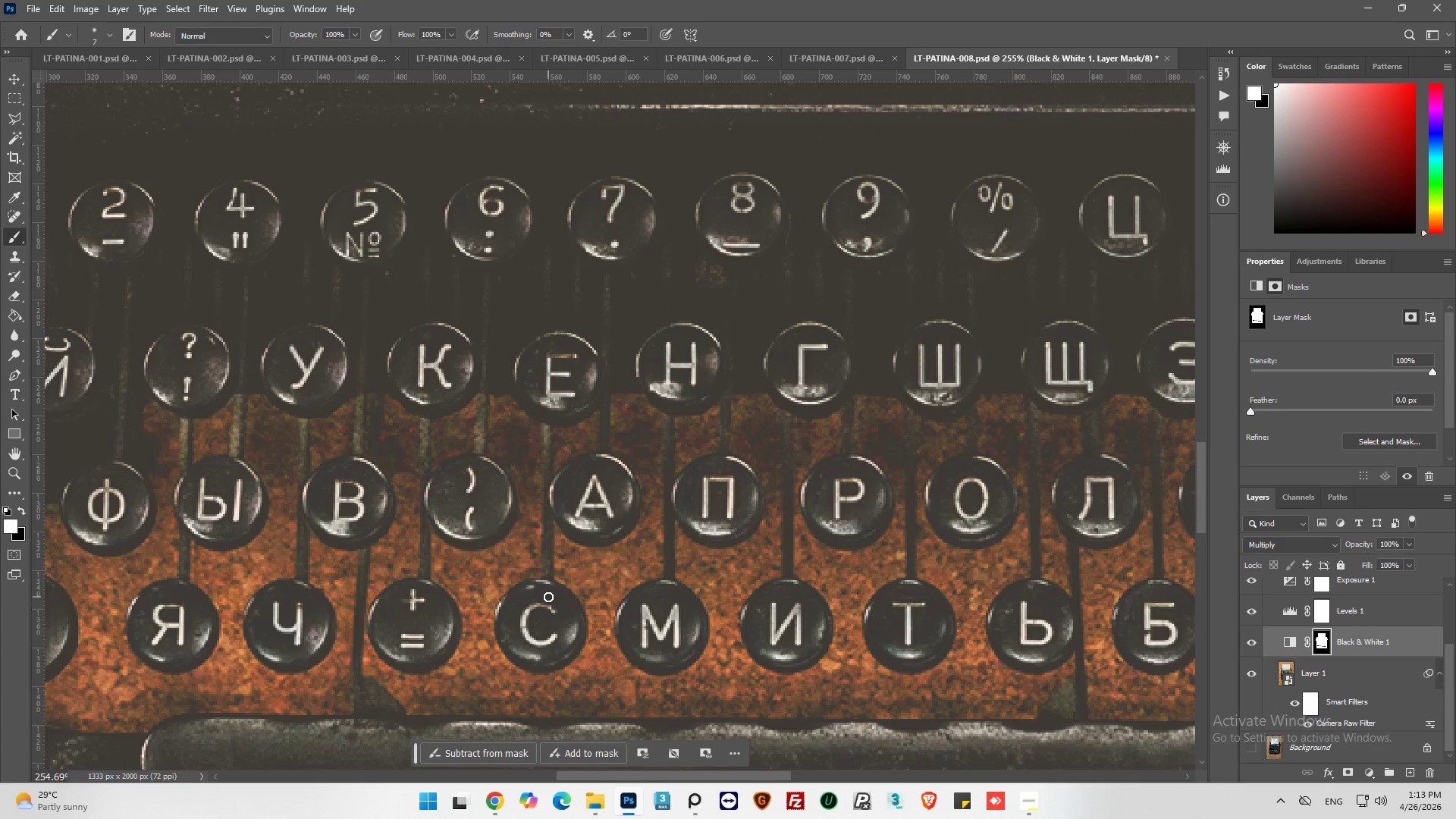 
hold_key(key=ShiftLeft, duration=0.36)
left_click([548, 595])
 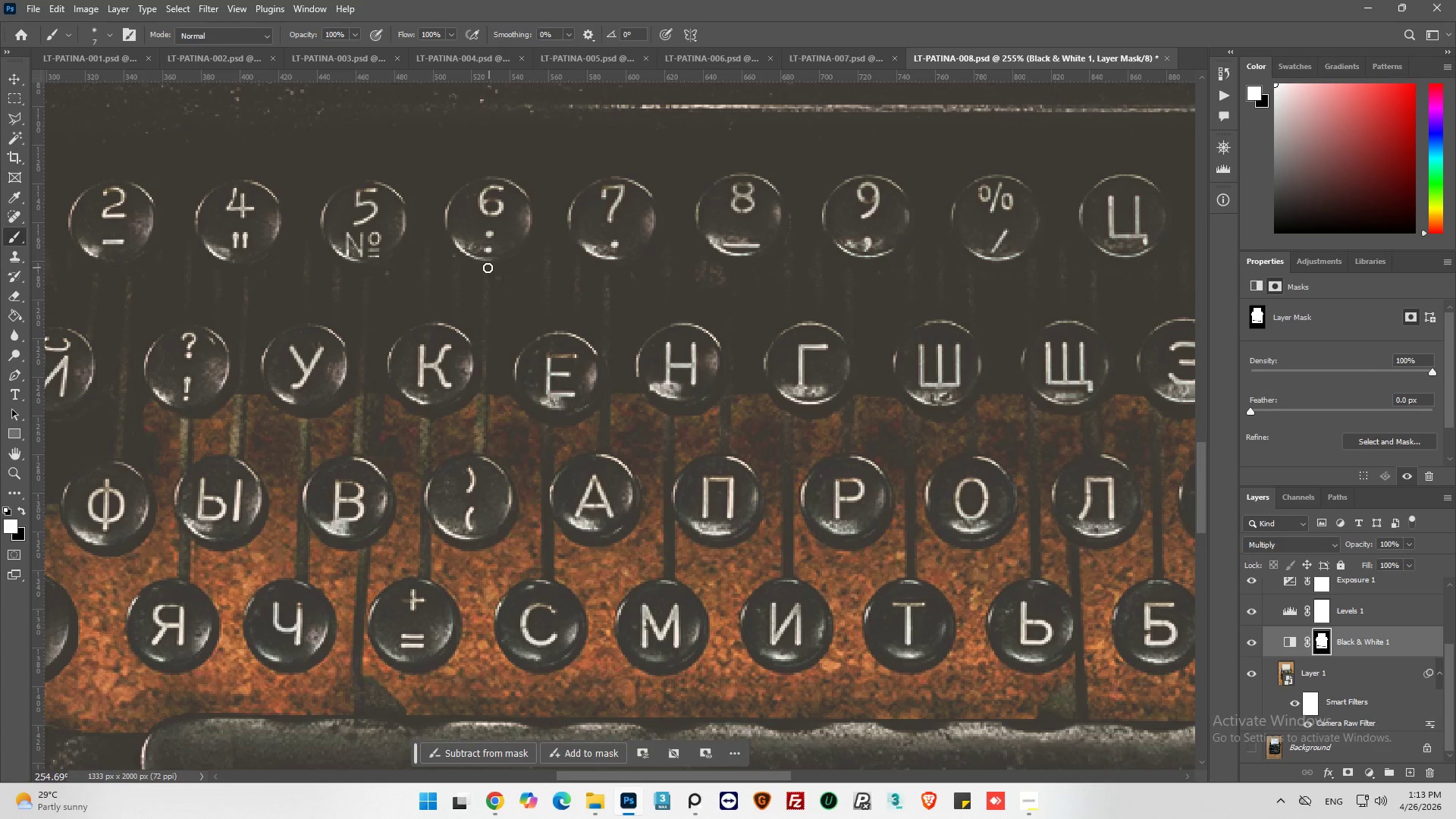 
left_click([488, 260])
 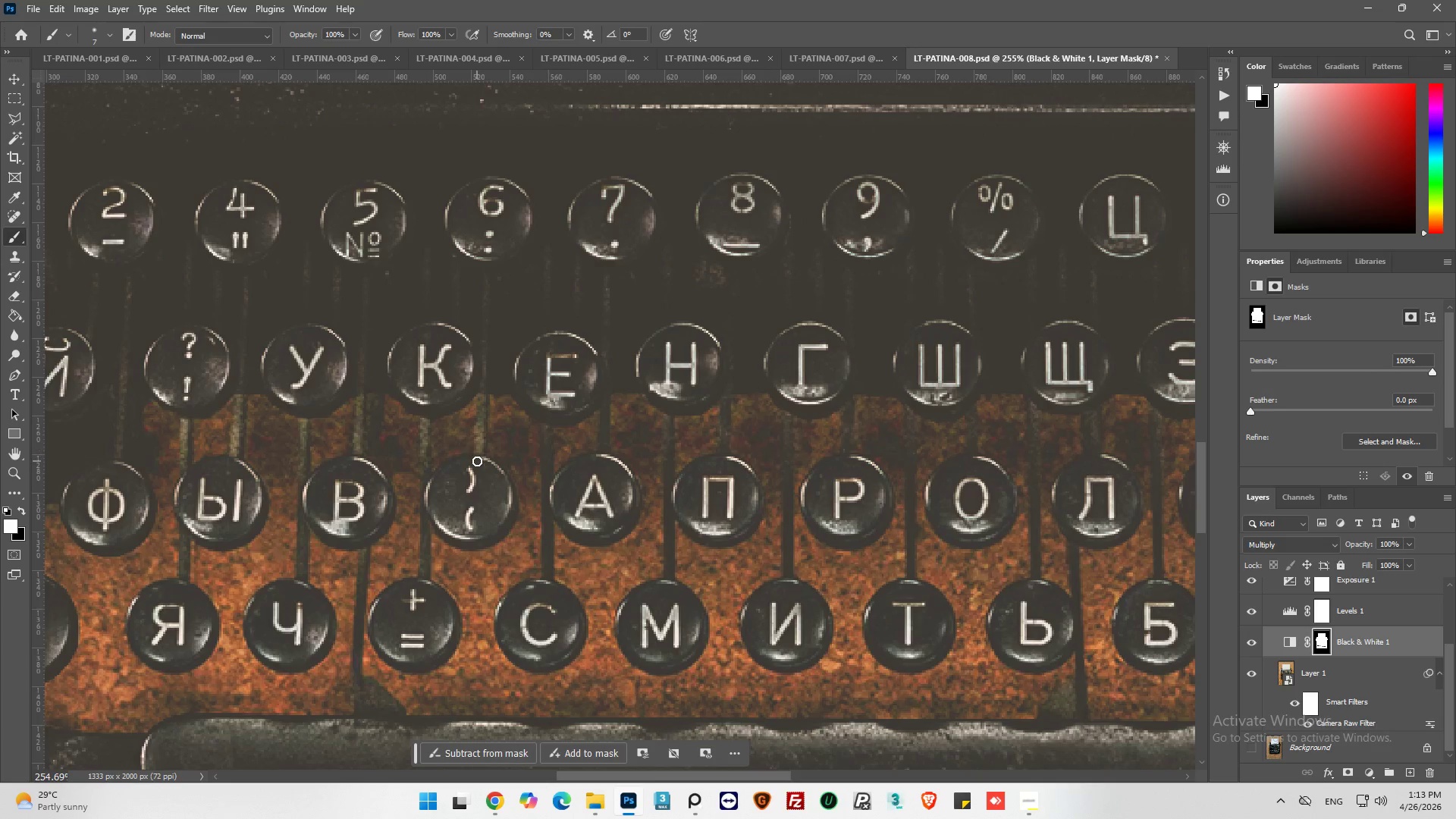 
hold_key(key=ShiftLeft, duration=0.7)
left_click([479, 460])
 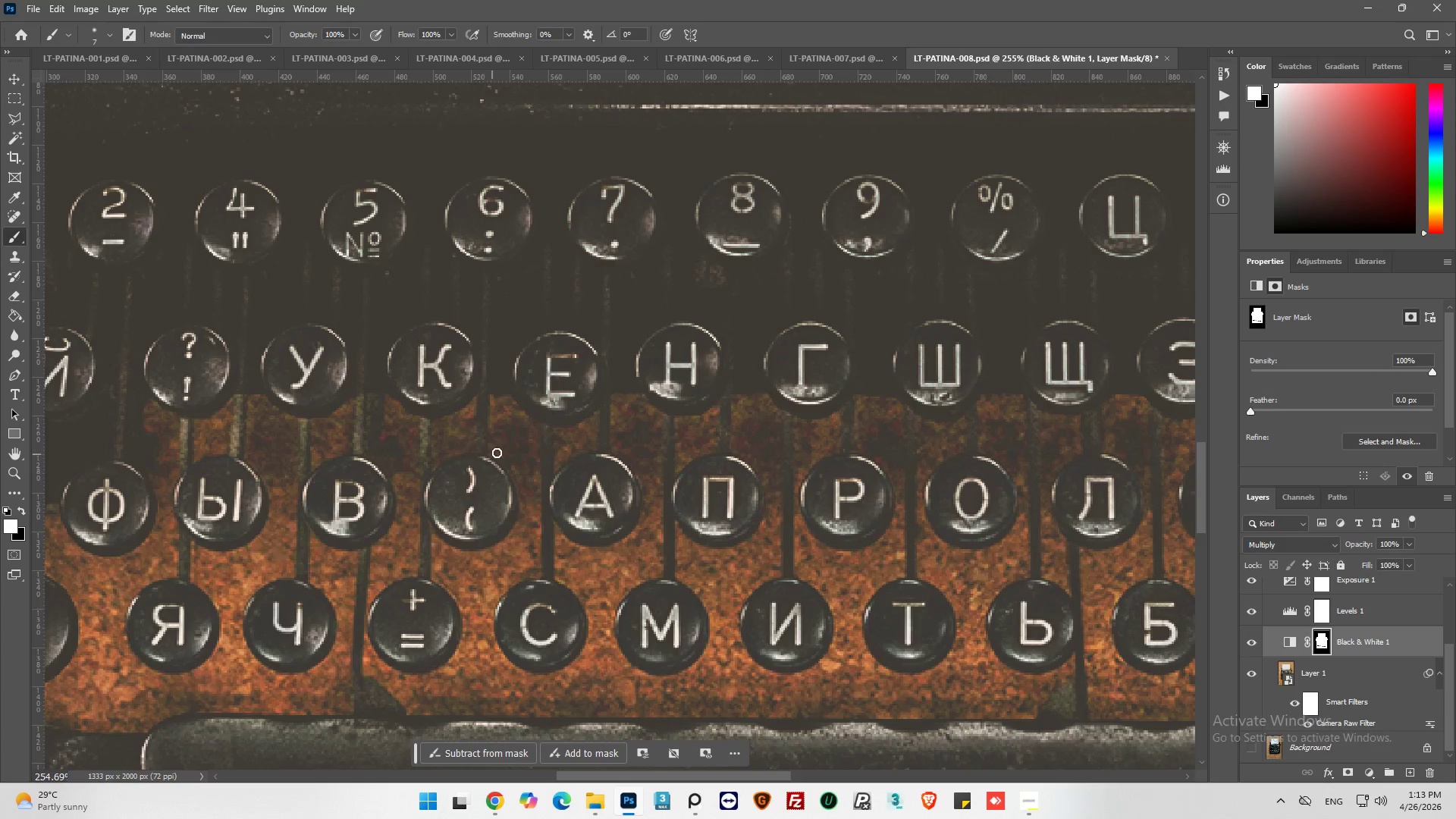 
hold_key(key=AltLeft, duration=0.48)
 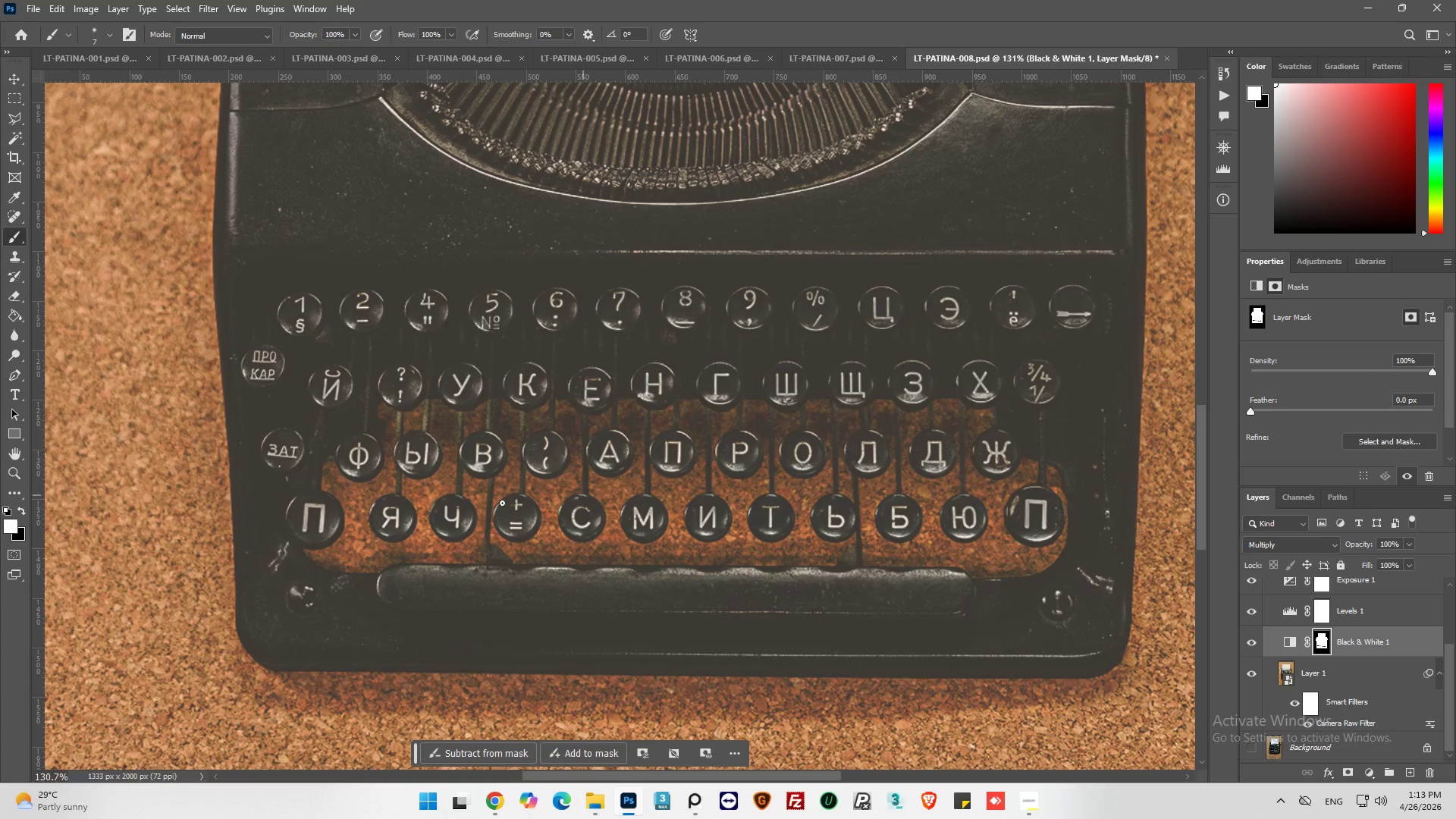 
hold_key(key=AltLeft, duration=0.53)
 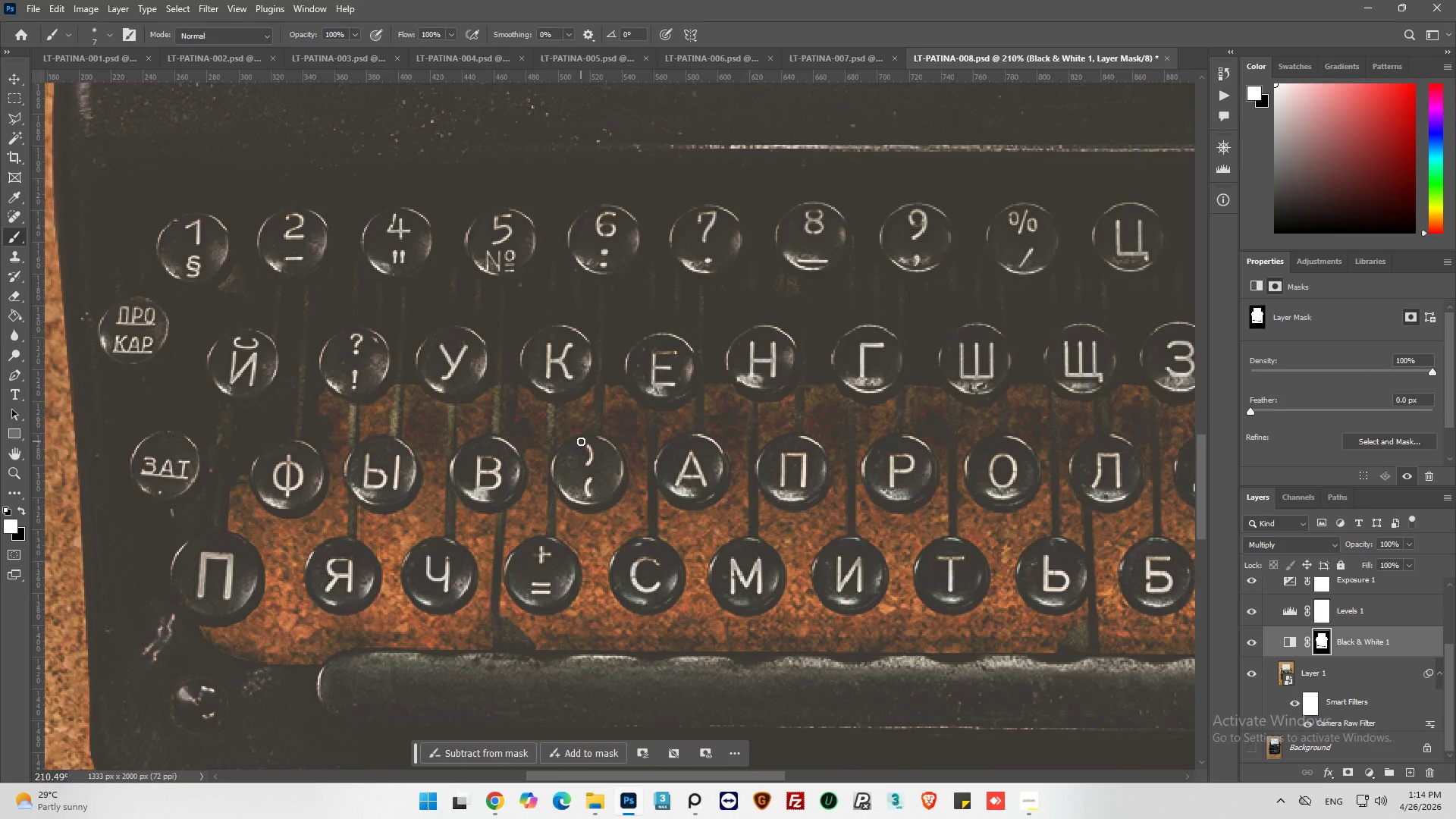 
key(Alt+AltLeft)
 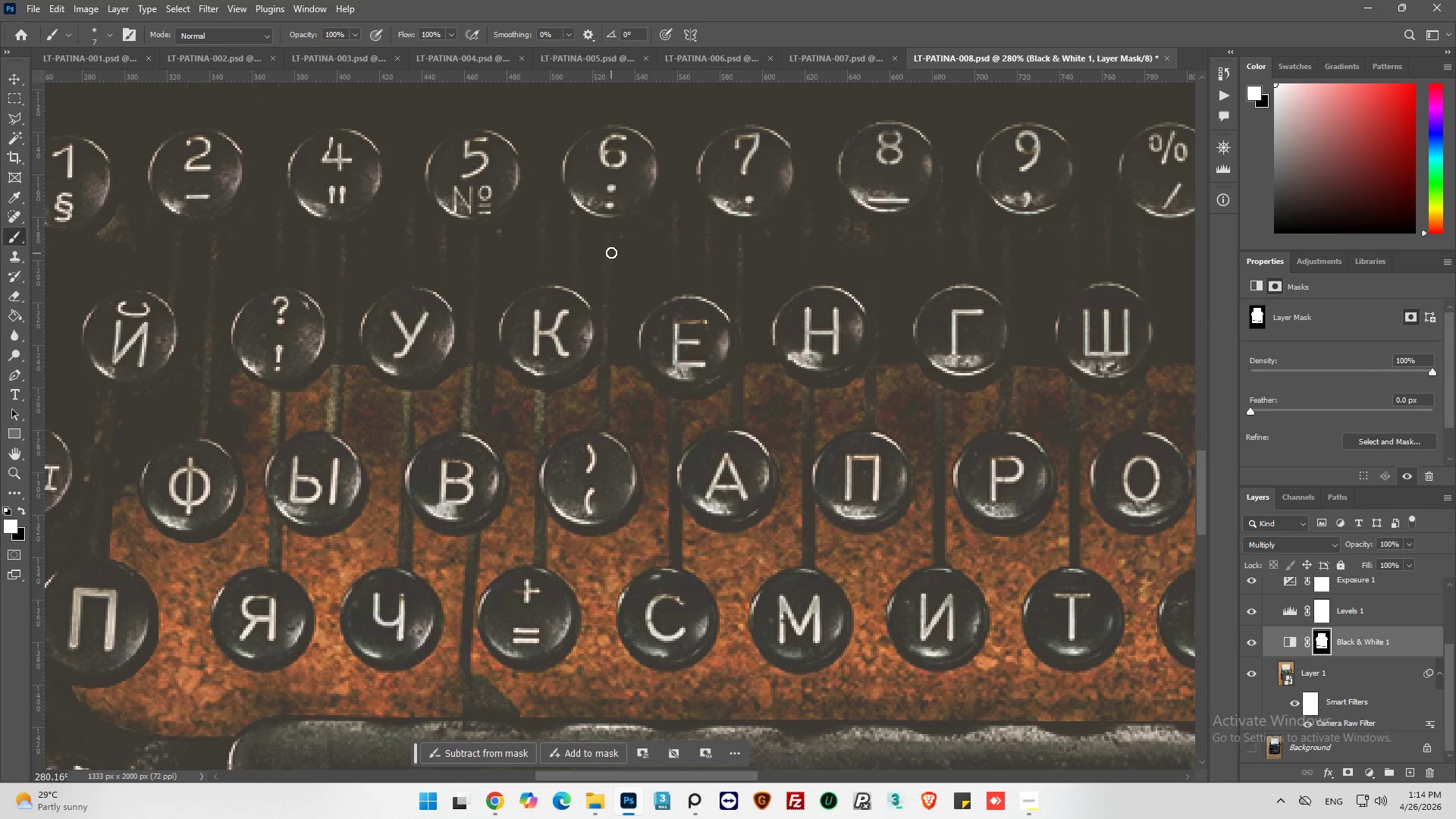 
scroll: coordinate [583, 444], scroll_direction: up, amount: 2.0
 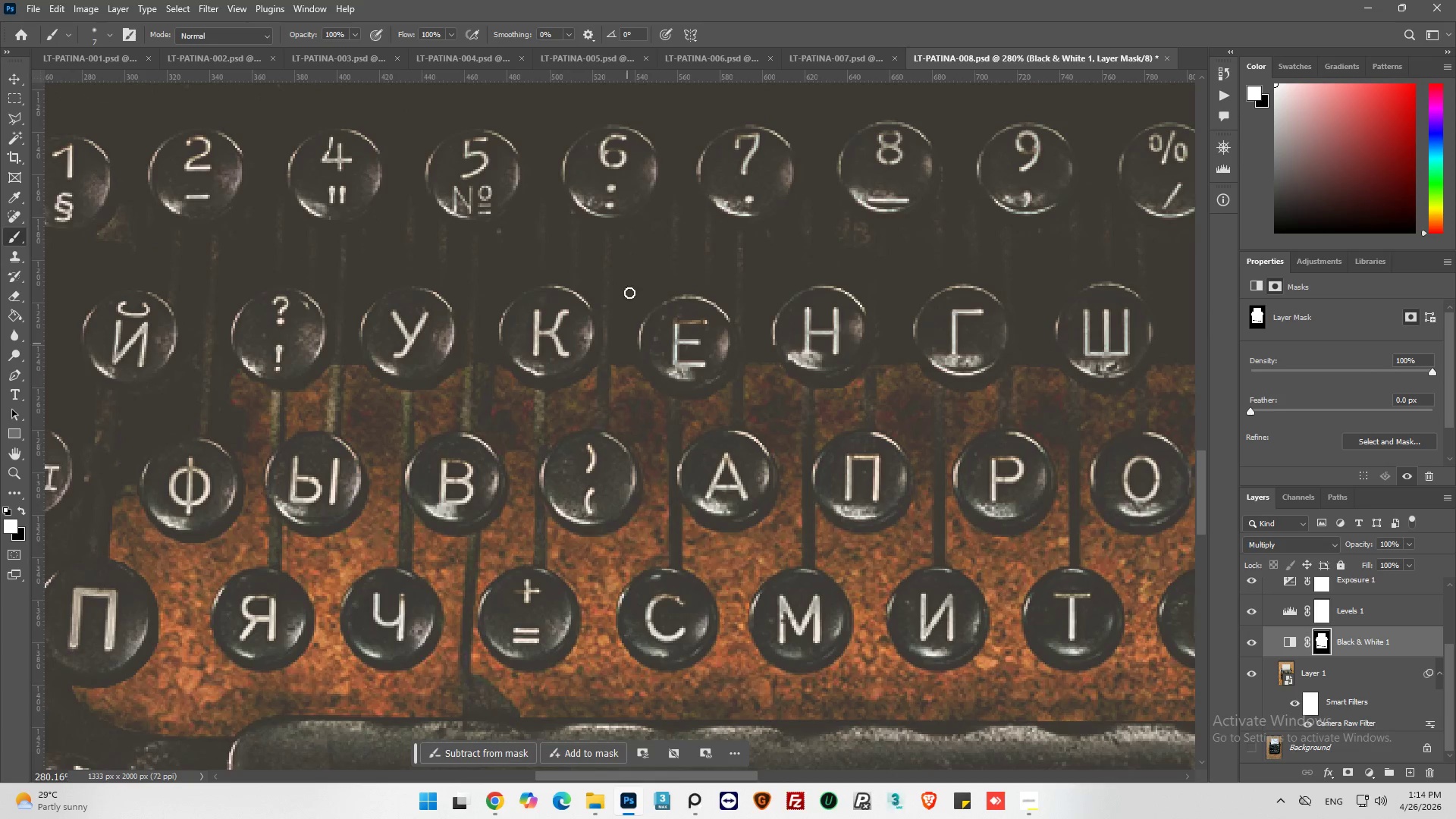 
left_click_drag(start_coordinate=[611, 238], to_coordinate=[604, 351])
 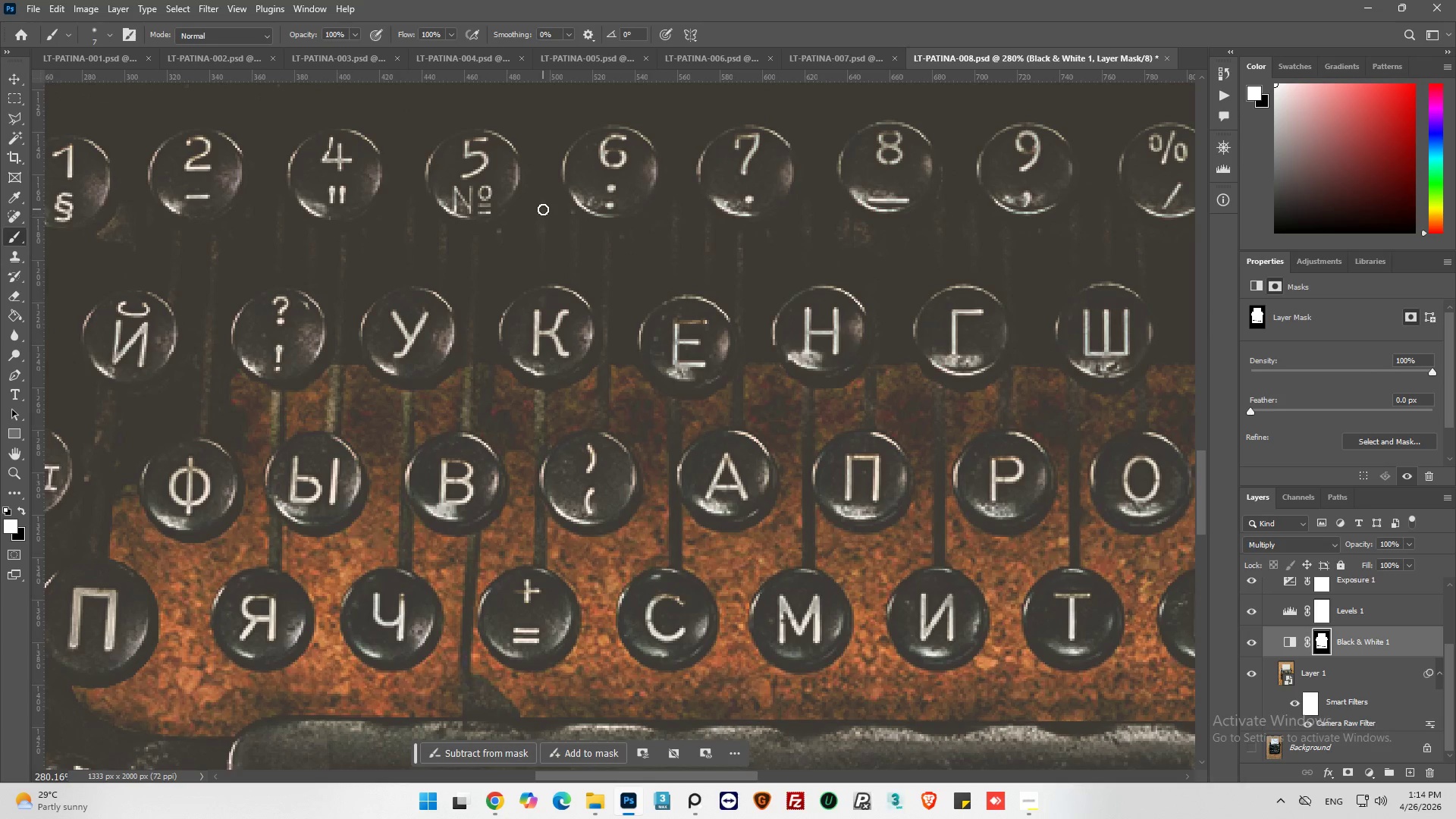 
left_click([543, 208])
 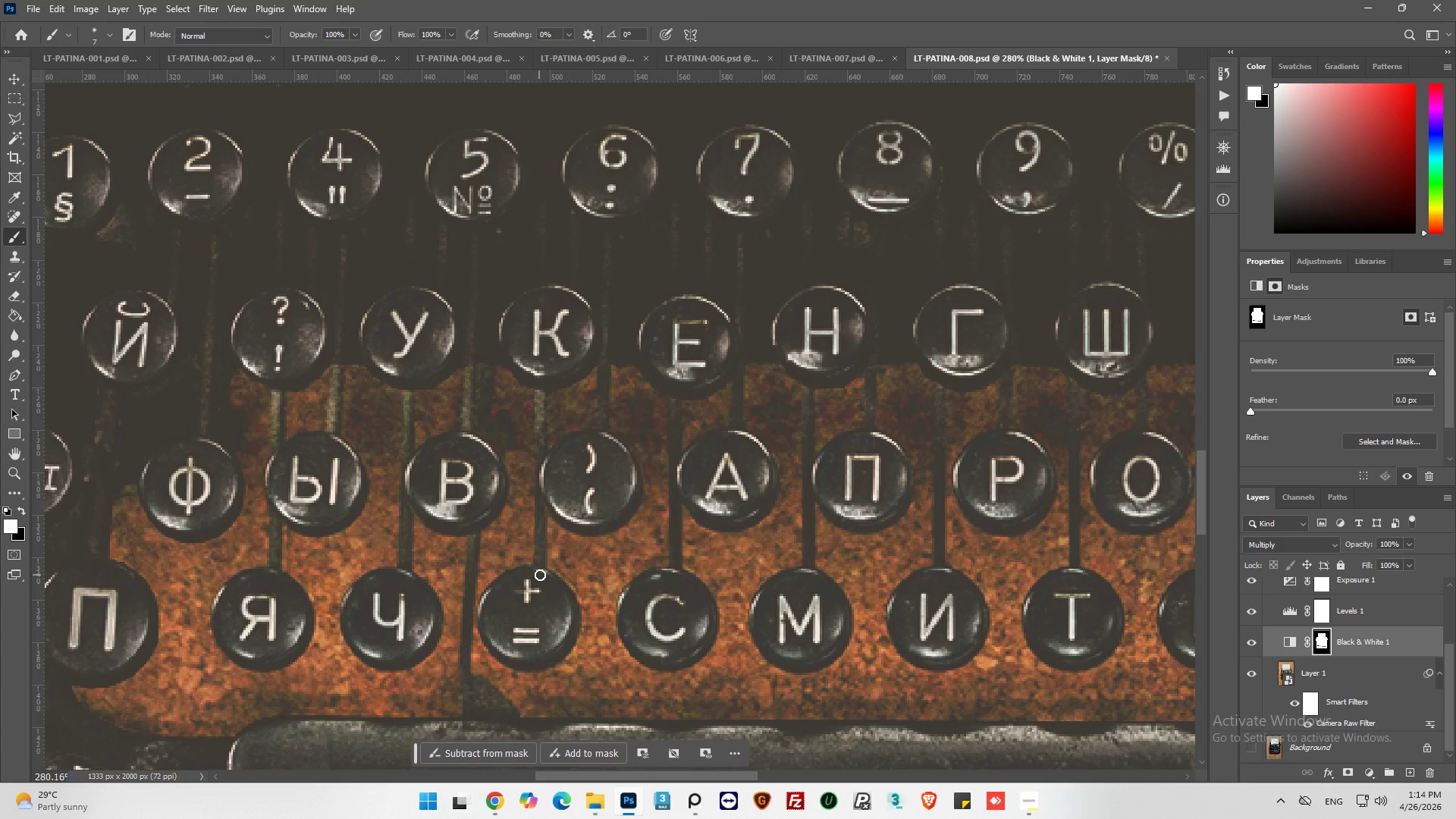 
hold_key(key=ShiftLeft, duration=0.34)
left_click([541, 575])
 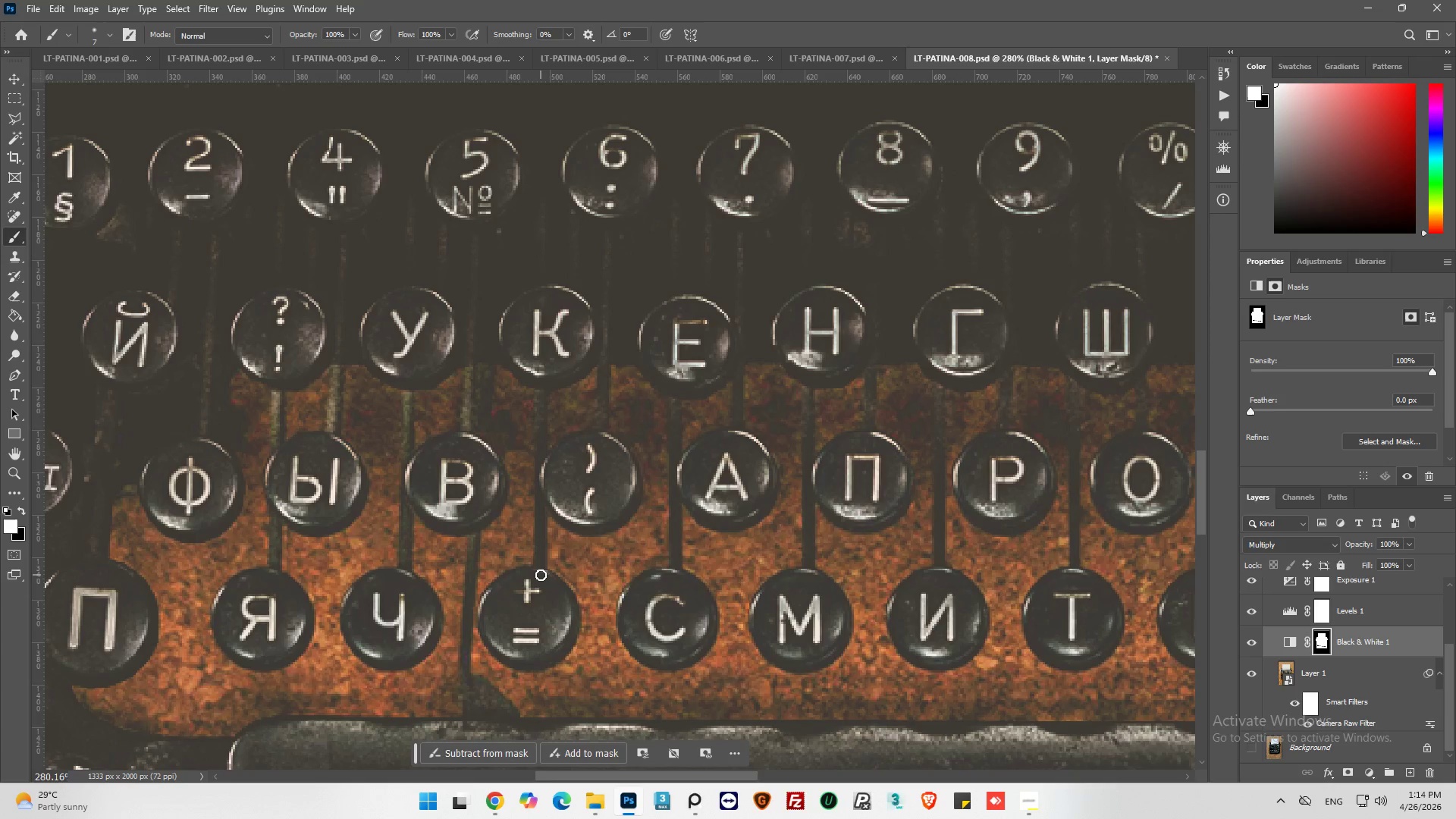 
hold_key(key=ShiftLeft, duration=0.45)
left_click([464, 435])
 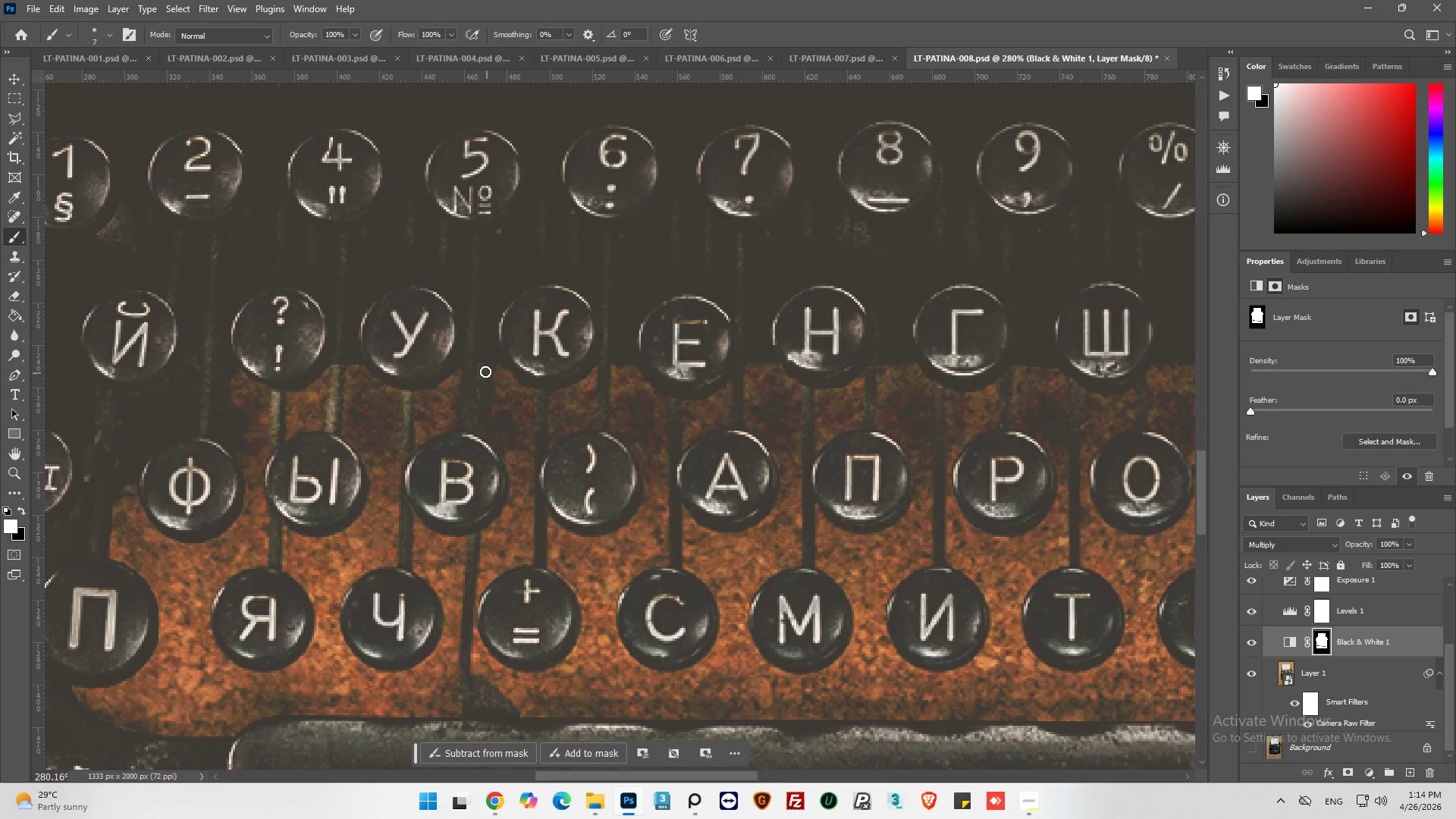 
left_click_drag(start_coordinate=[482, 367], to_coordinate=[482, 373])
 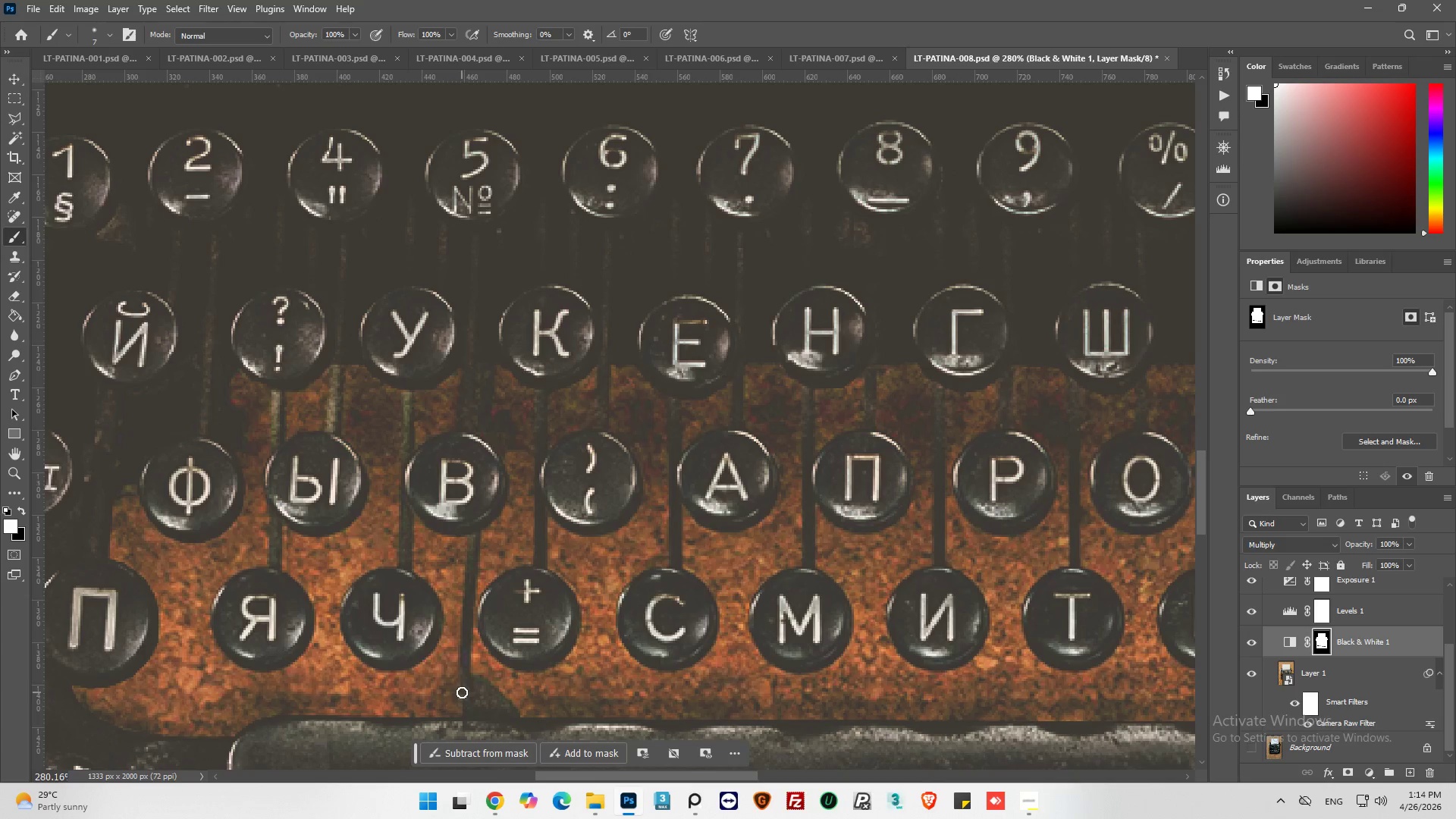 
scroll: coordinate [472, 652], scroll_direction: down, amount: 7.0
 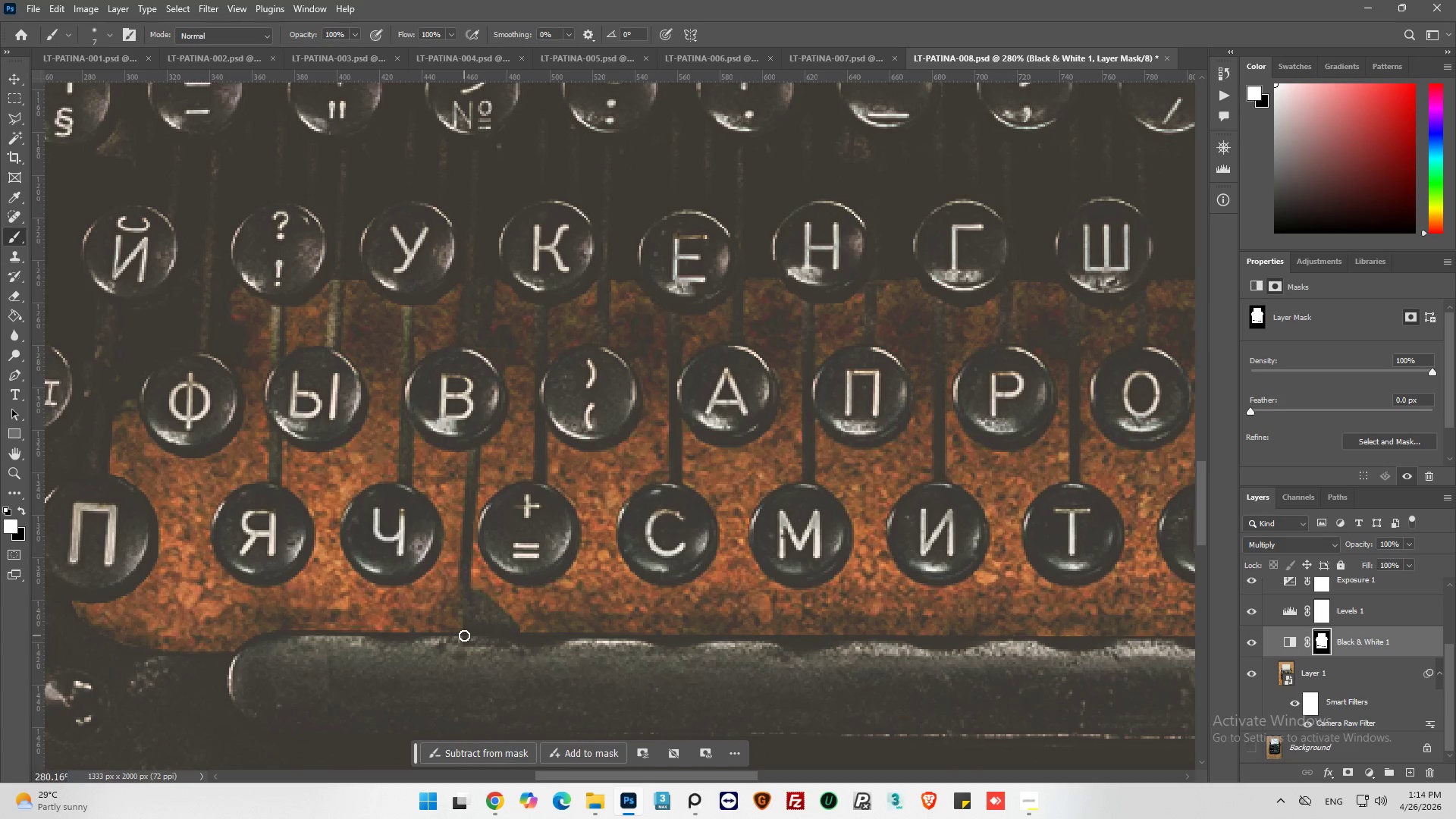 
hold_key(key=ShiftLeft, duration=0.88)
left_click([464, 632])
 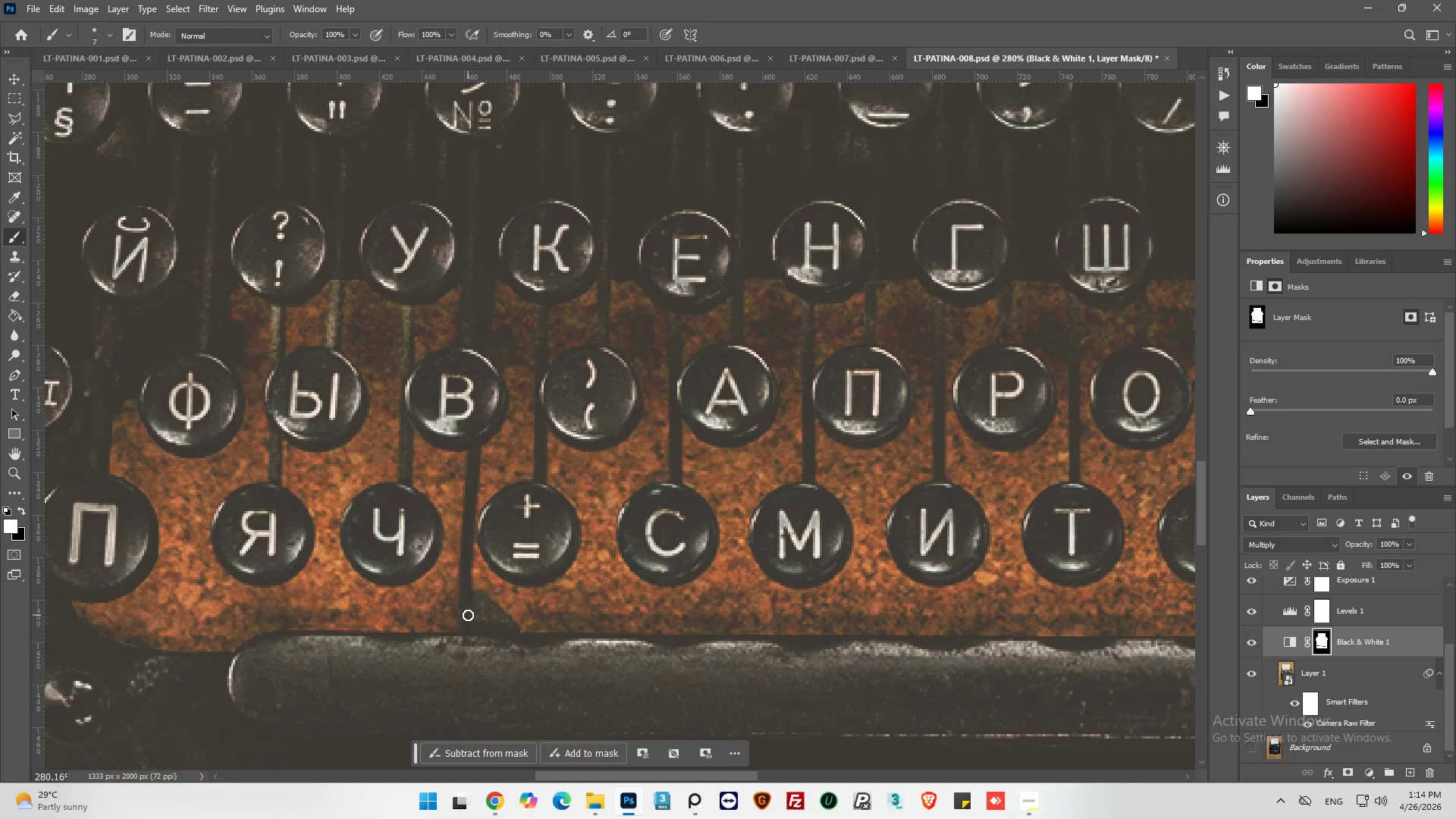 
left_click_drag(start_coordinate=[468, 614], to_coordinate=[463, 646])
 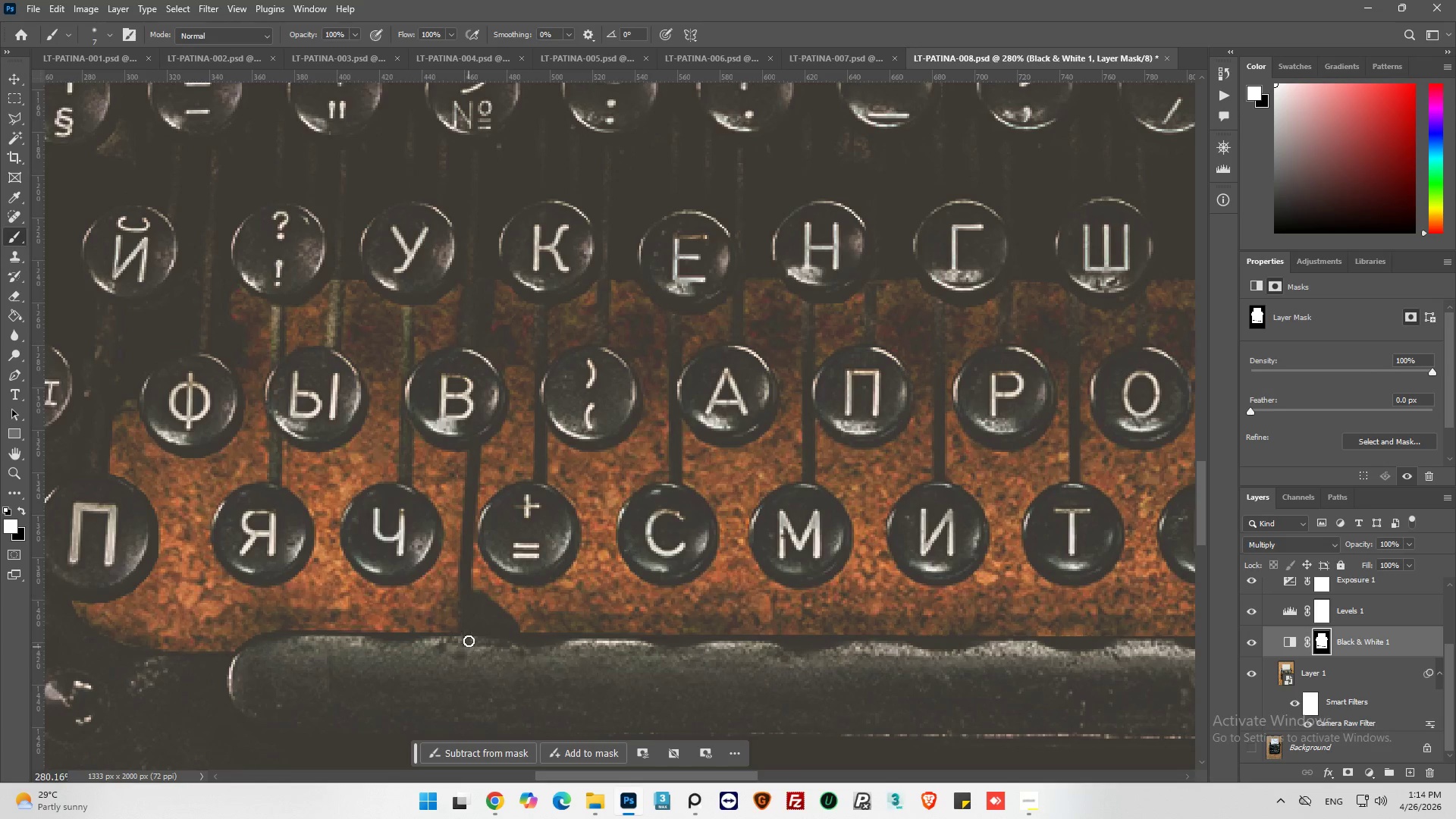 
hold_key(key=AltLeft, duration=0.36)
 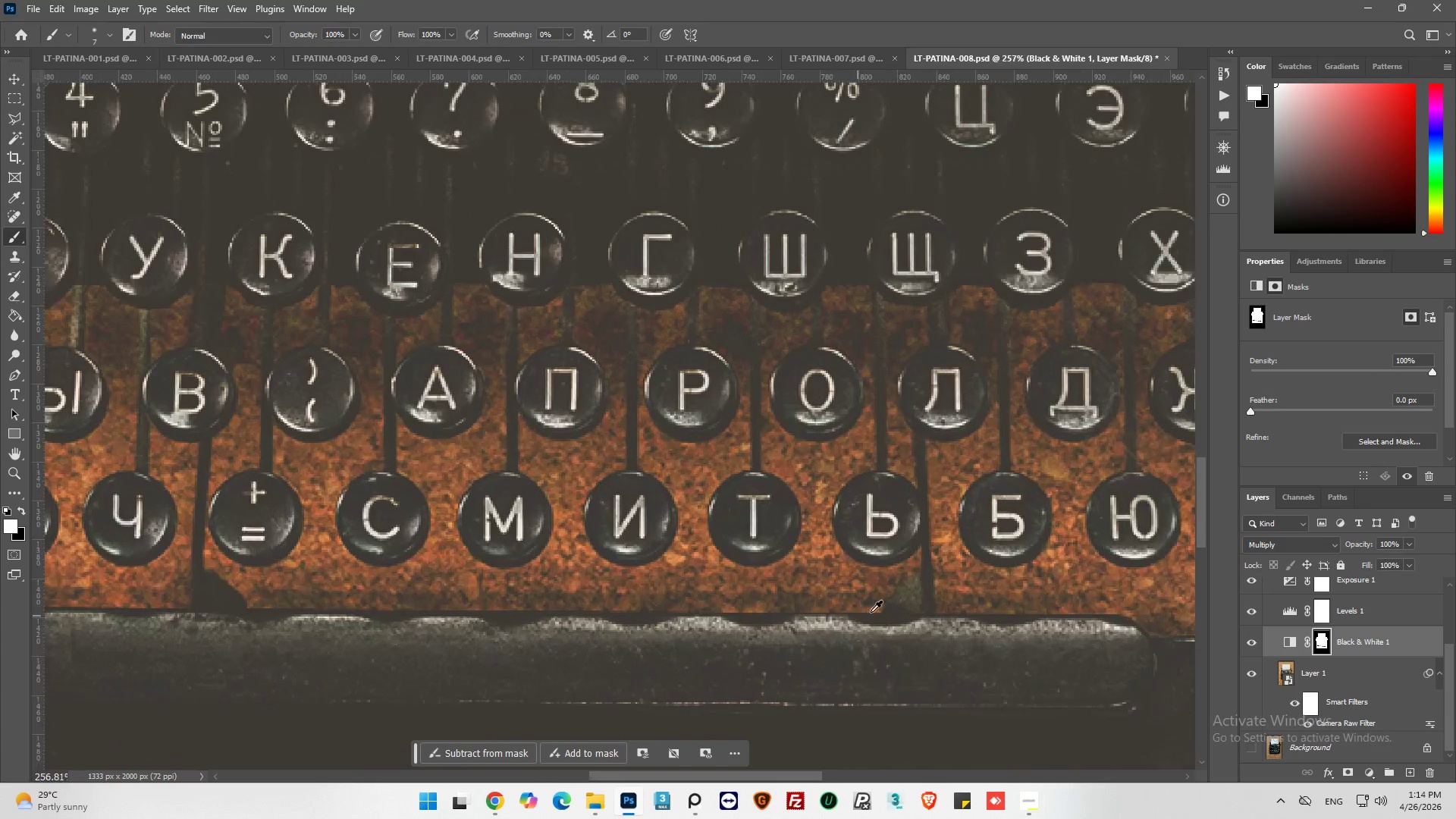 
hold_key(key=AltLeft, duration=0.5)
 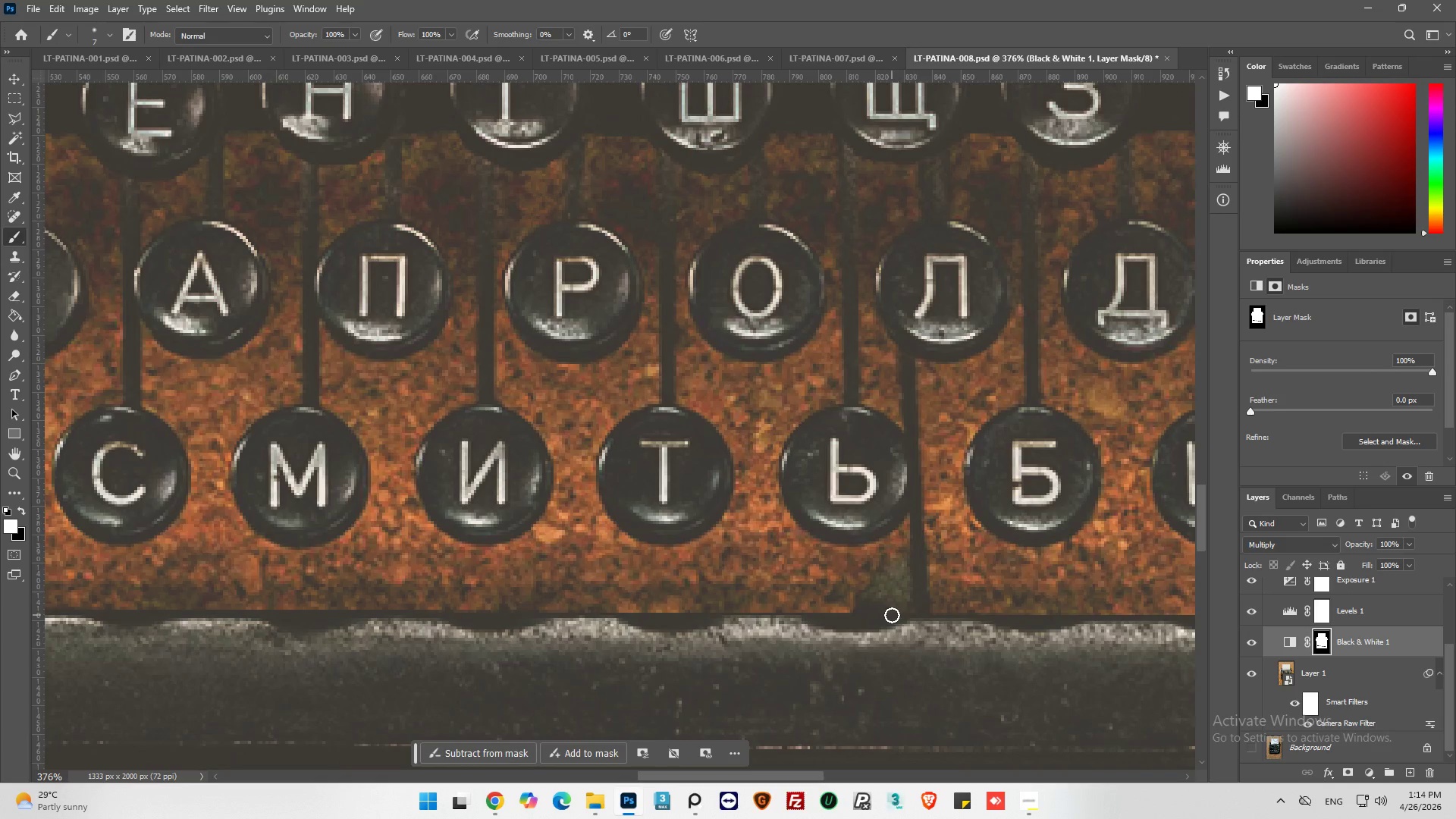 
left_click_drag(start_coordinate=[891, 615], to_coordinate=[897, 621])
 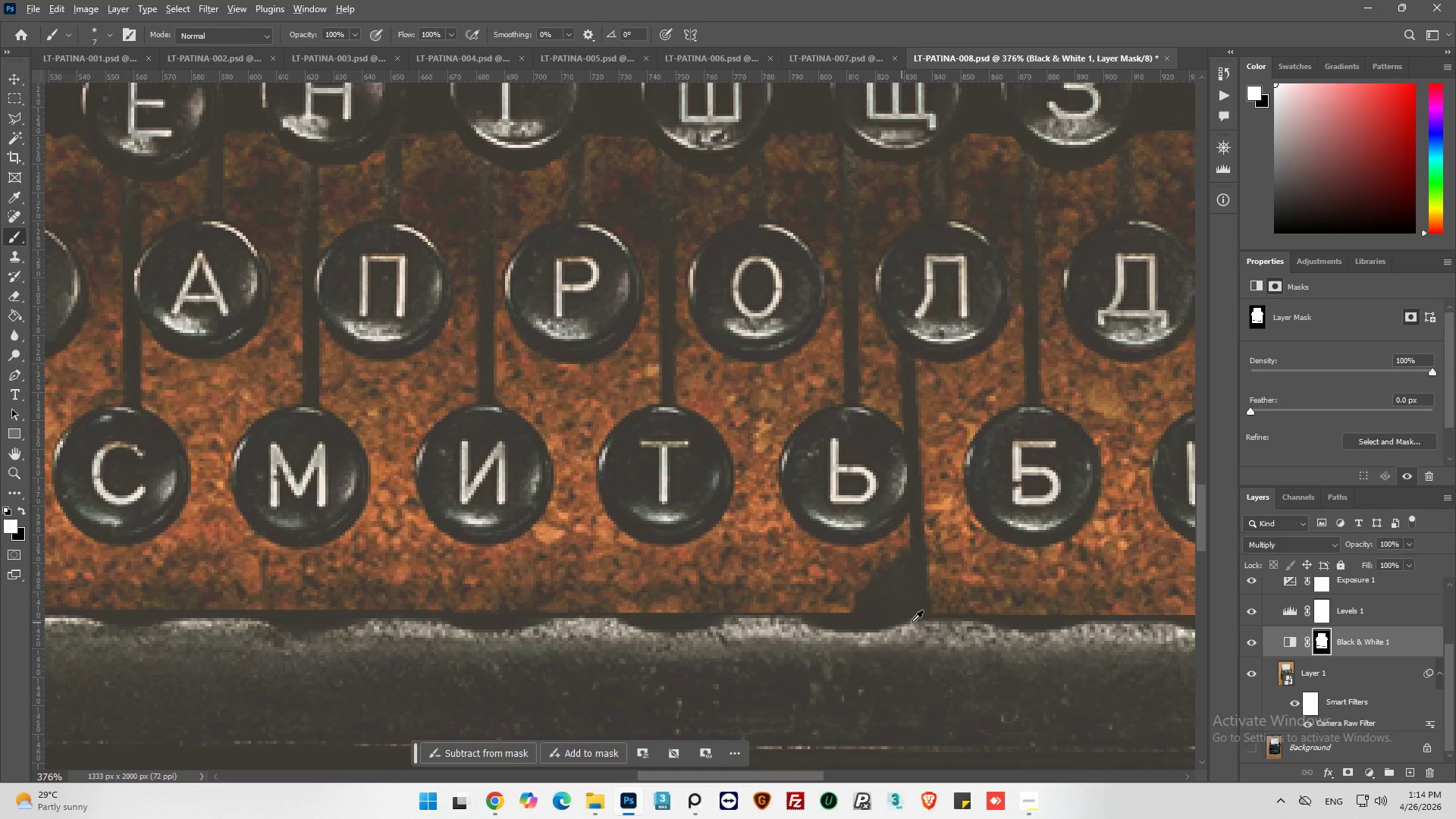 
scroll: coordinate [946, 613], scroll_direction: up, amount: 1.0
 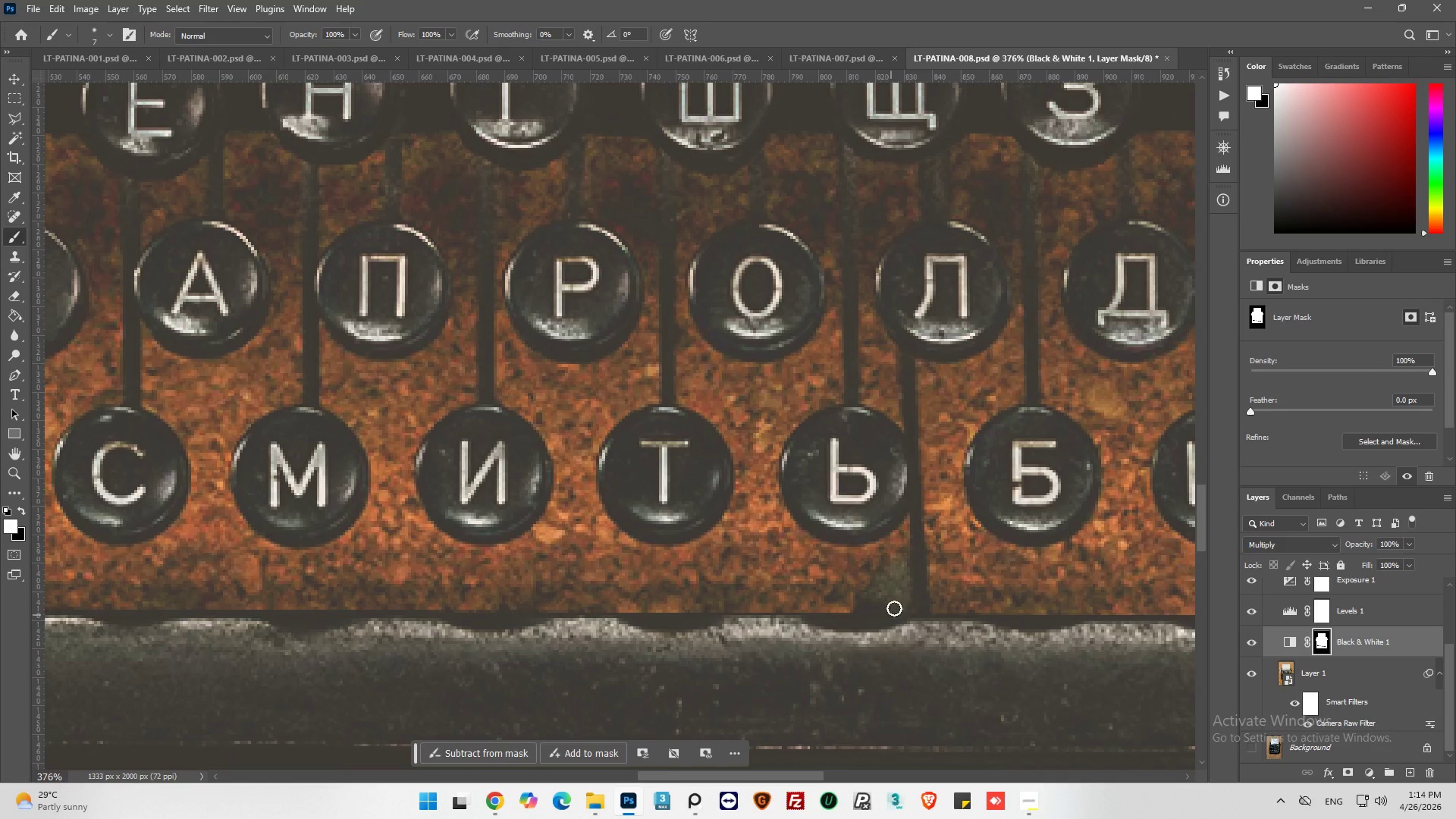 
hold_key(key=AltLeft, duration=0.61)
 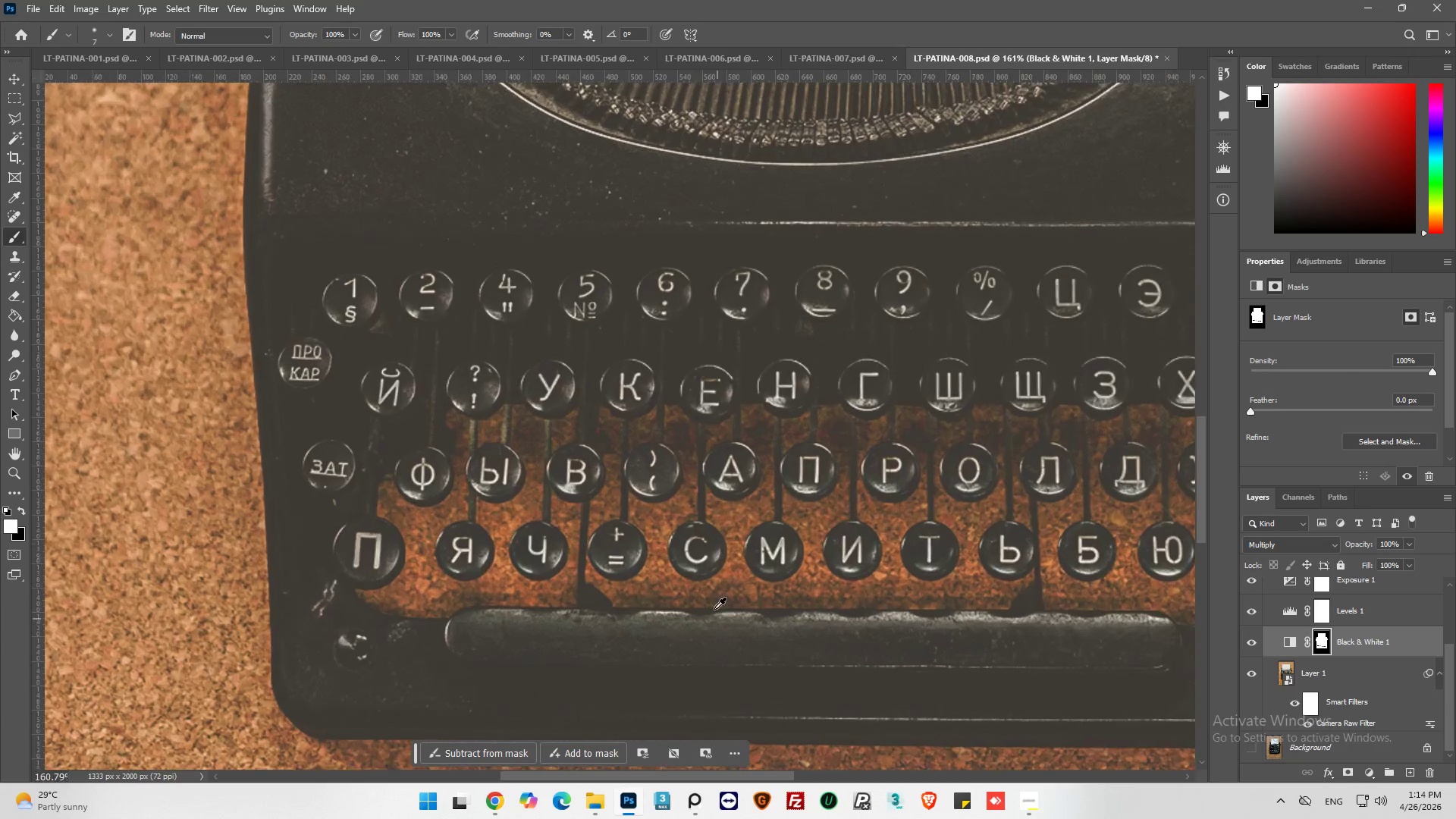 
hold_key(key=AltLeft, duration=0.38)
 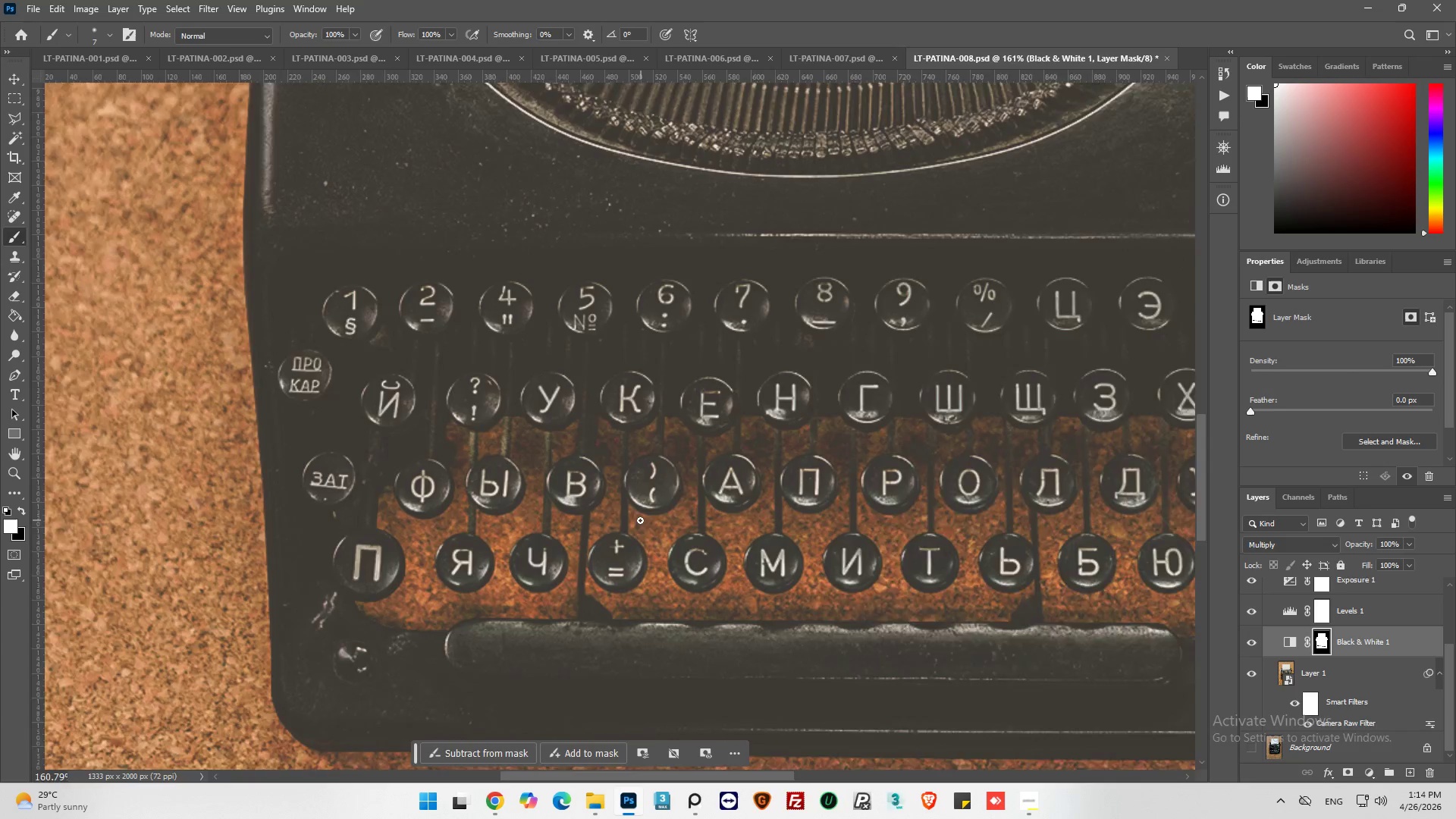 
key(Alt+AltLeft)
 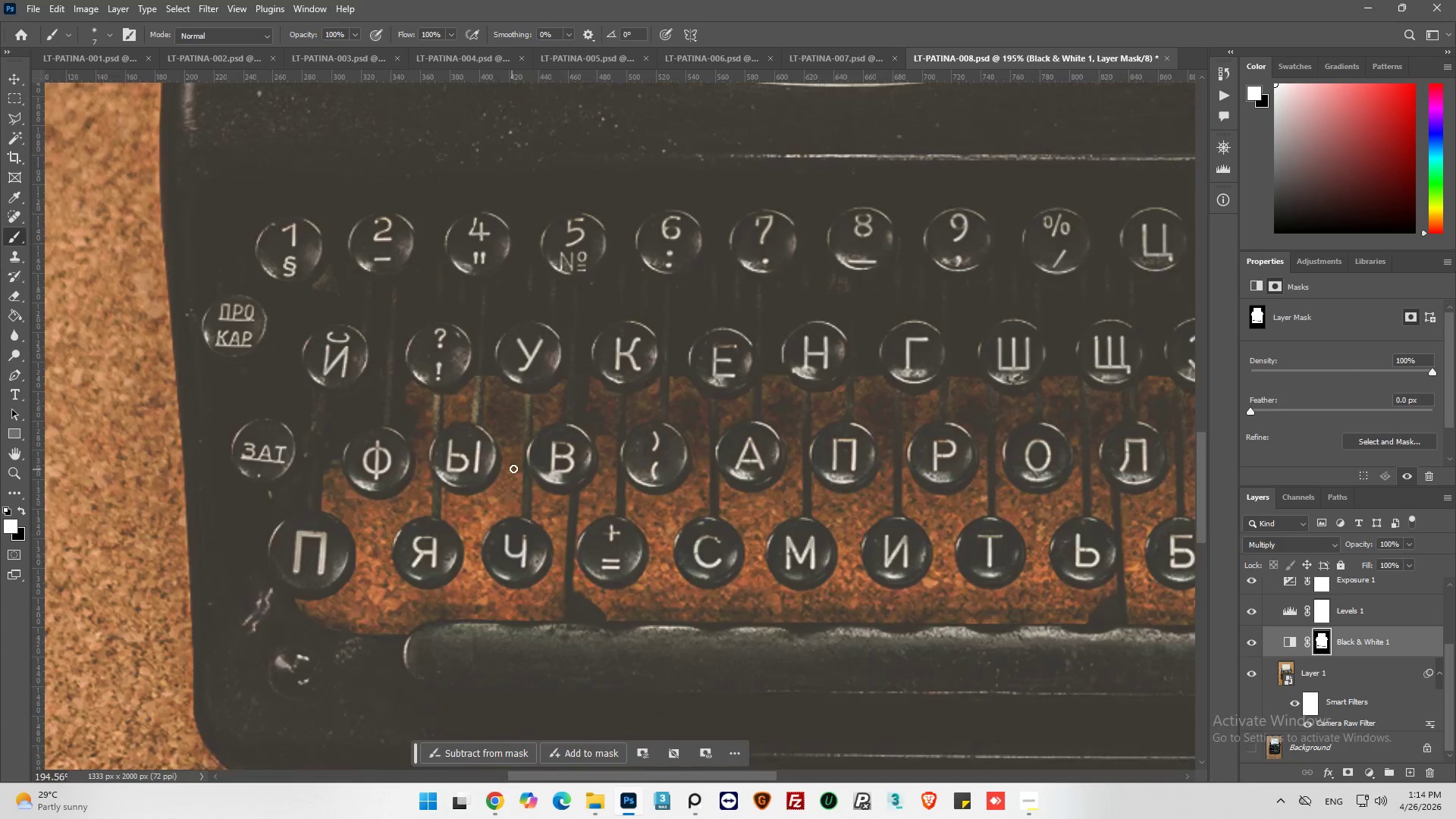 
key(Alt+AltLeft)
 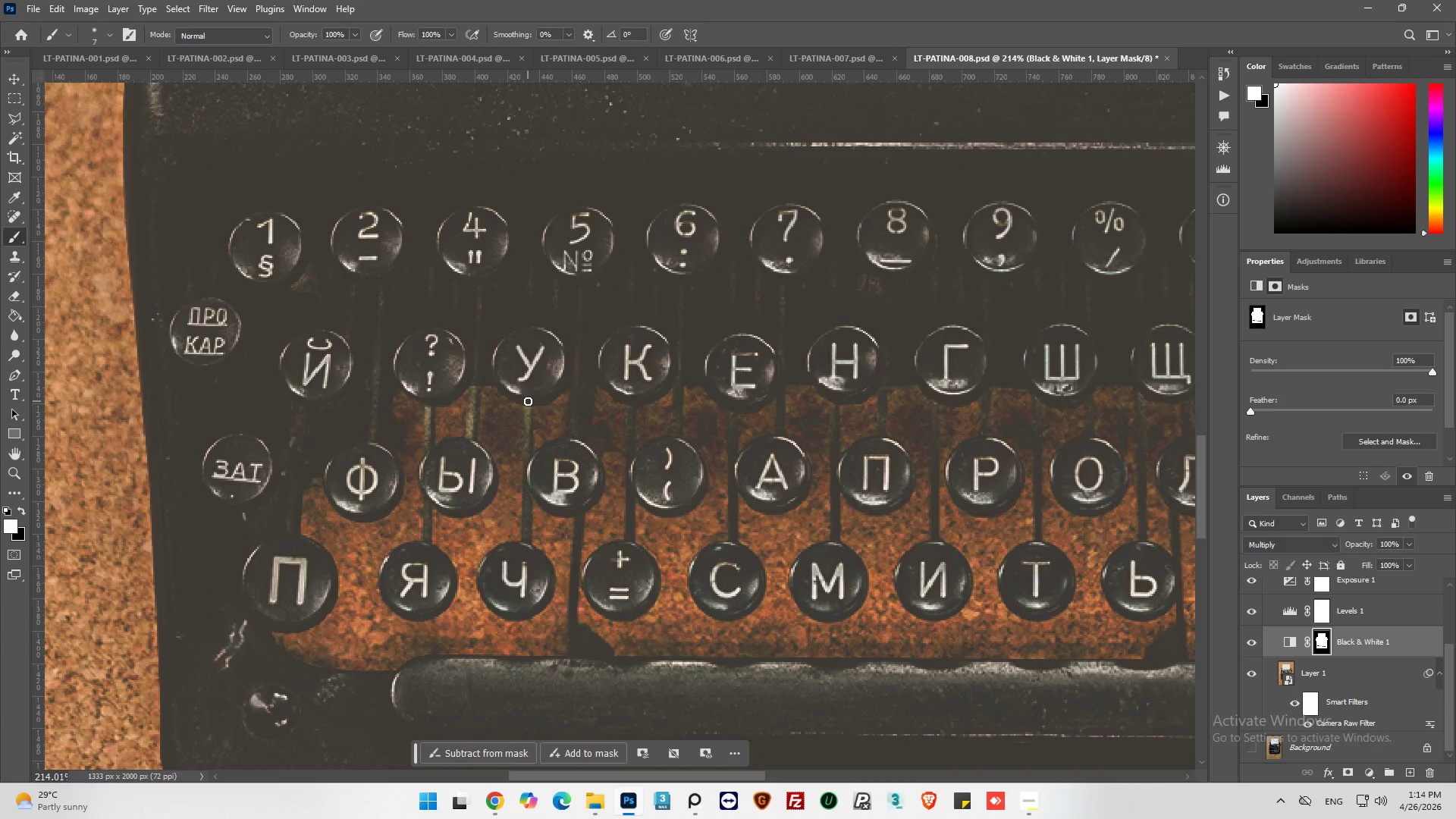 
scroll: coordinate [526, 398], scroll_direction: down, amount: 6.0
 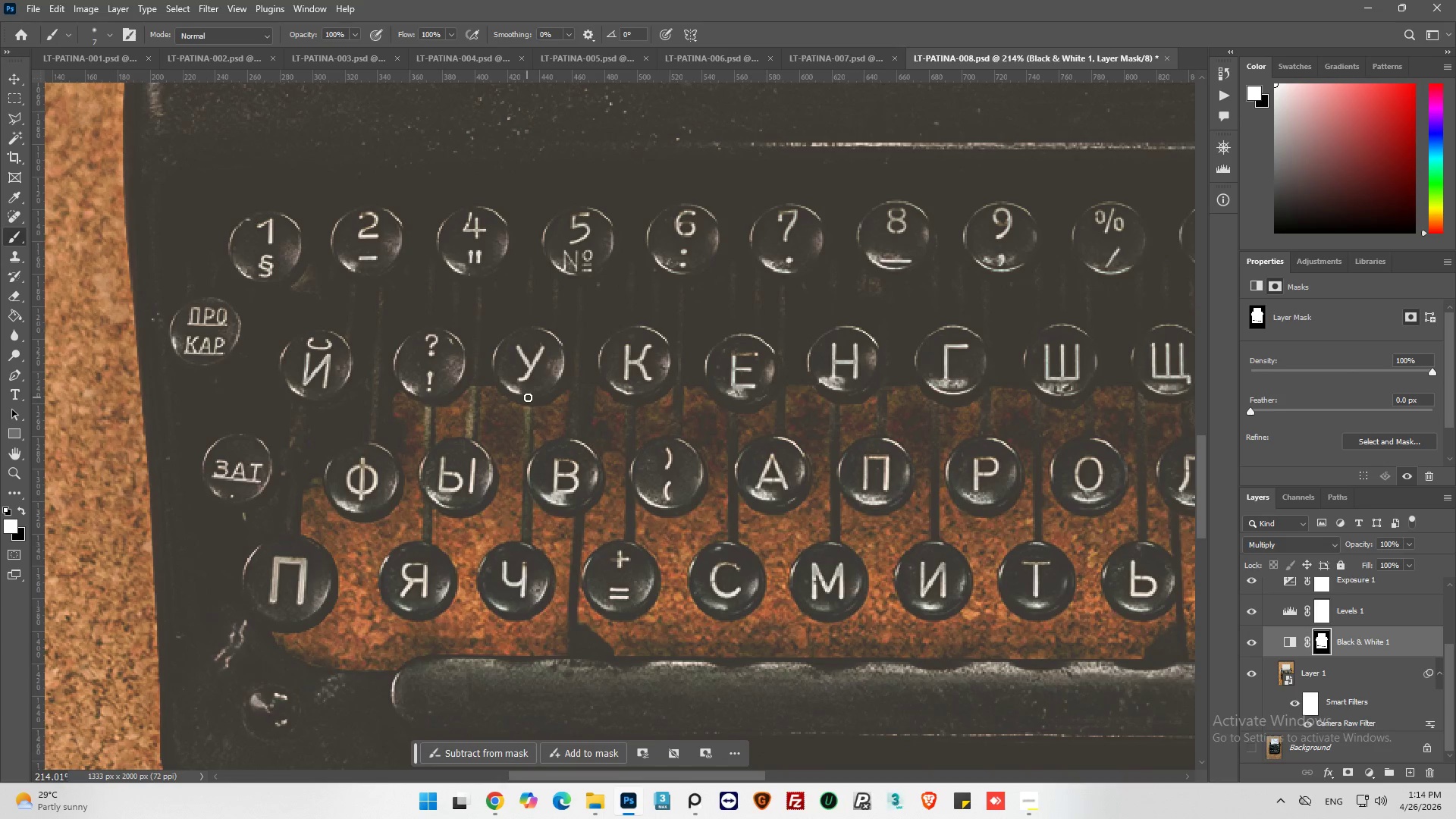 
left_click([527, 401])
 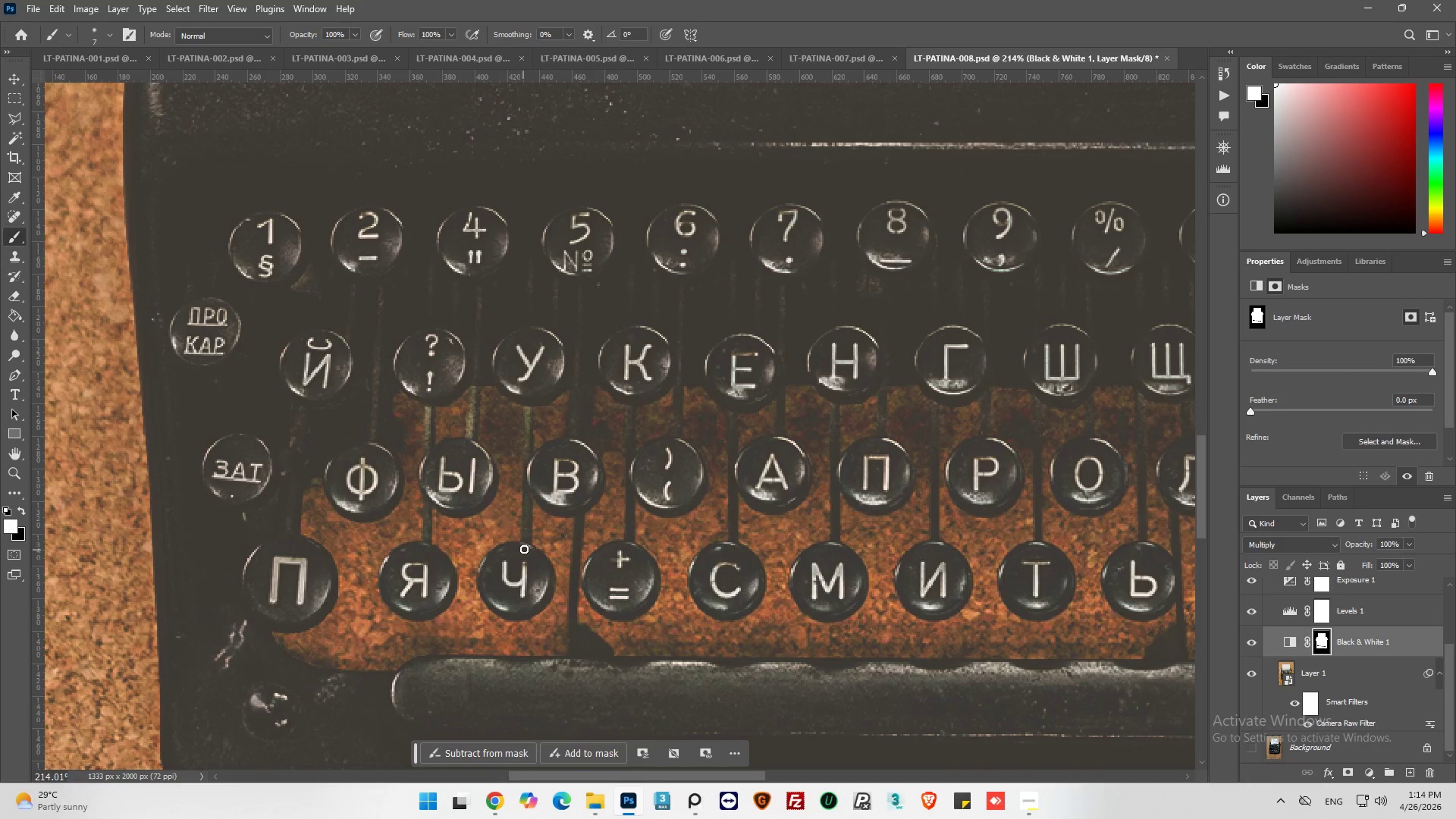 
hold_key(key=ShiftLeft, duration=0.69)
left_click([526, 549])
 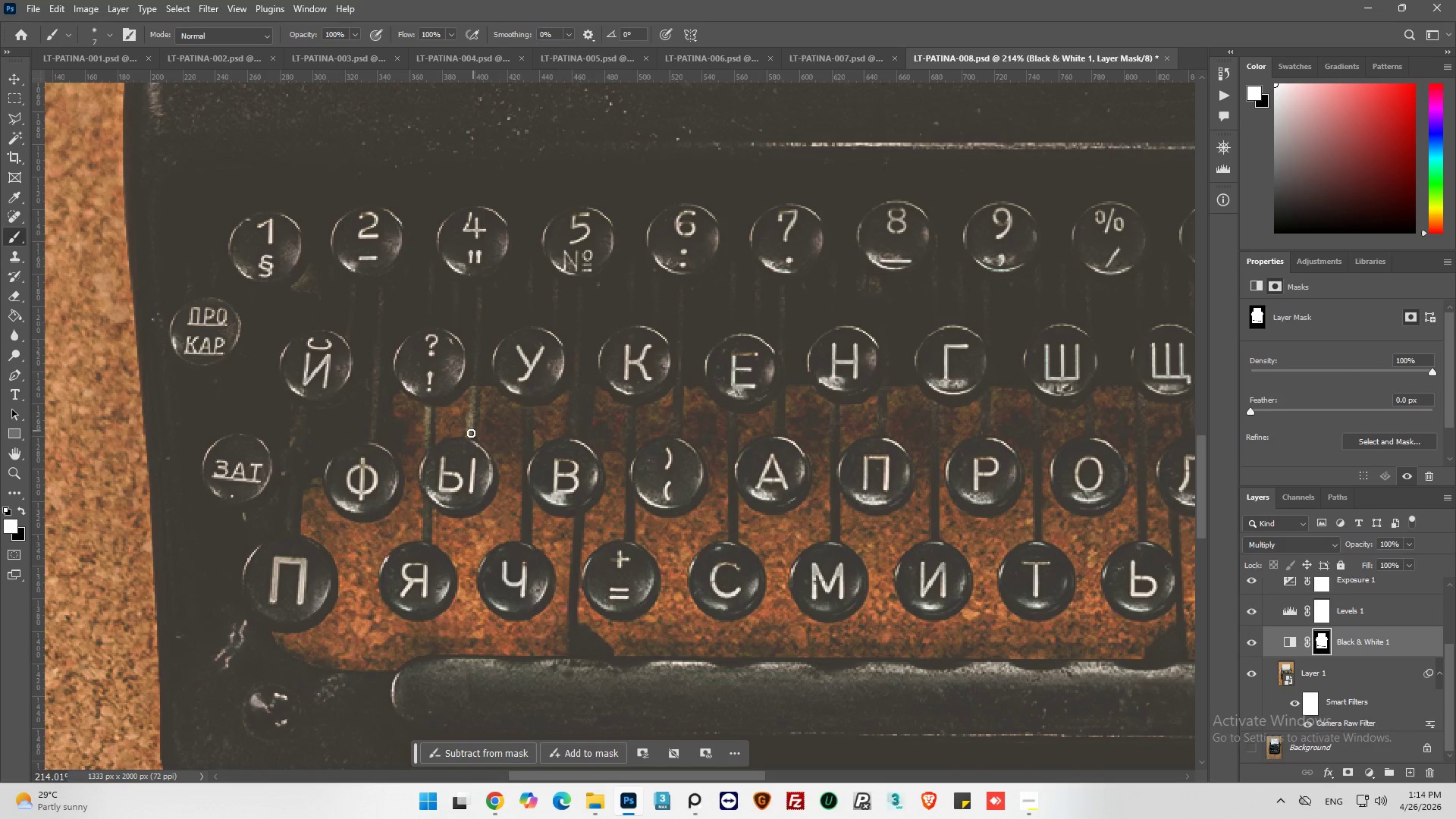 
hold_key(key=ShiftLeft, duration=0.41)
left_click([470, 443])
 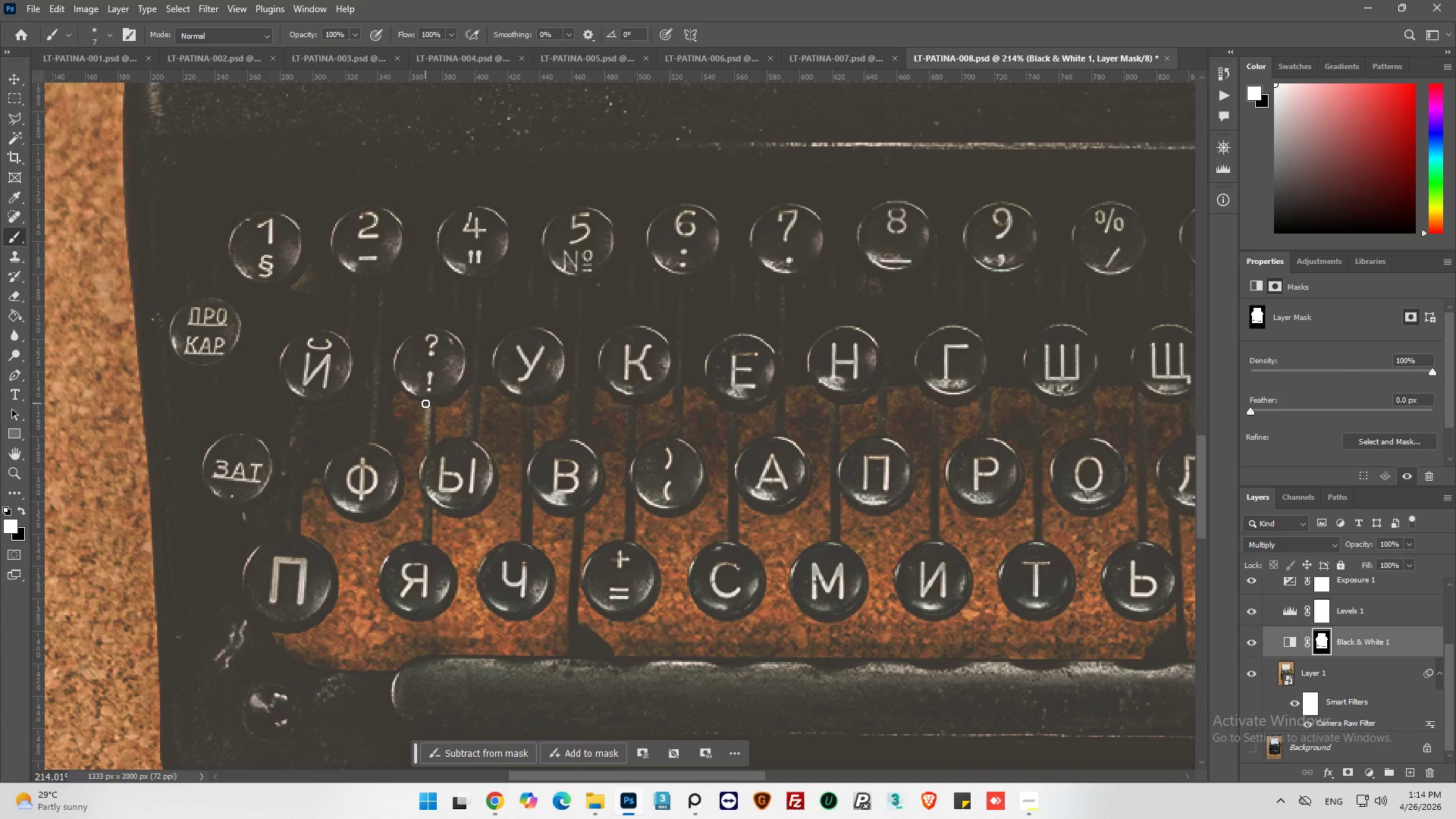 
left_click([428, 402])
 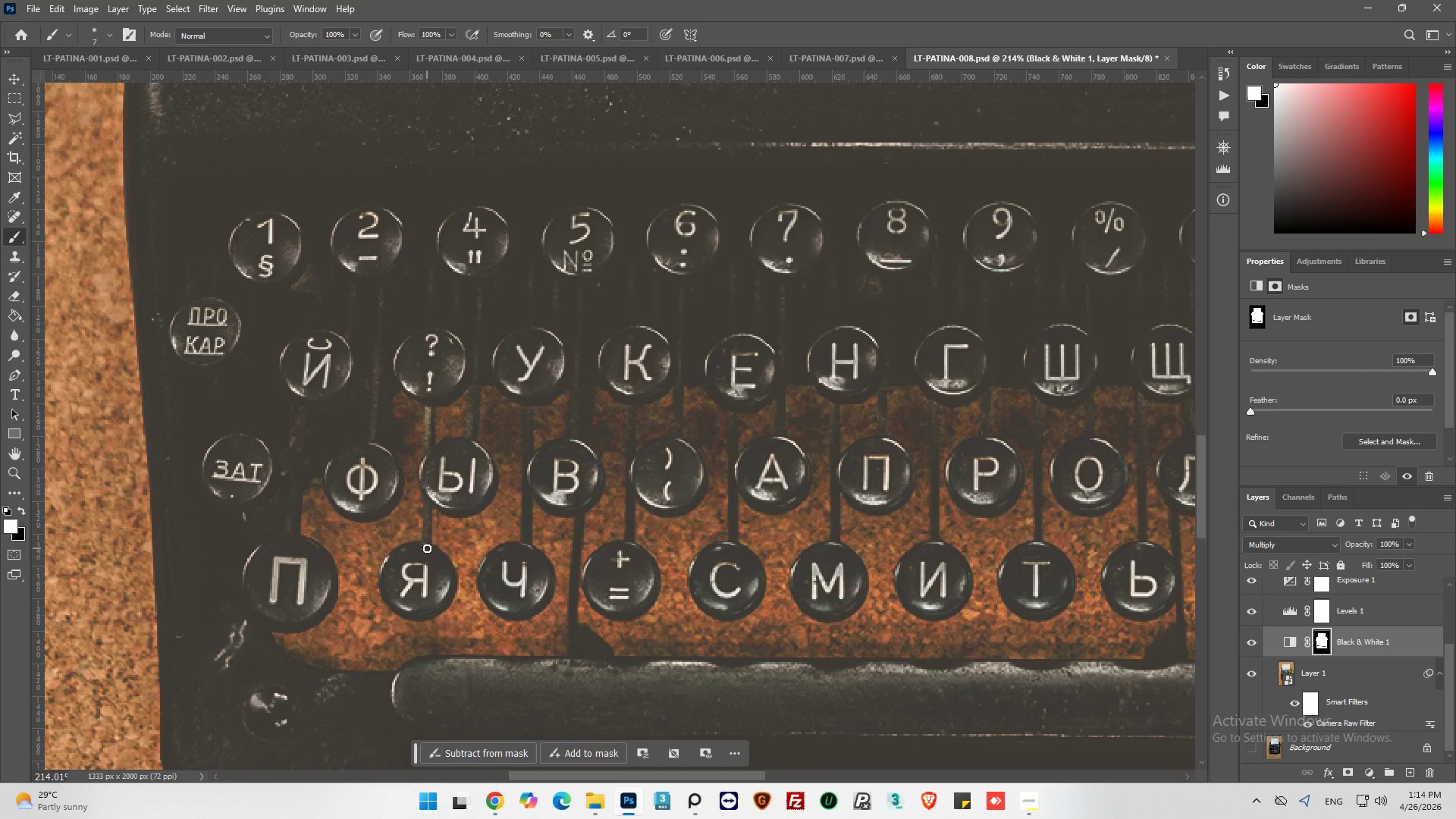 
hold_key(key=ShiftLeft, duration=0.45)
left_click([427, 547])
 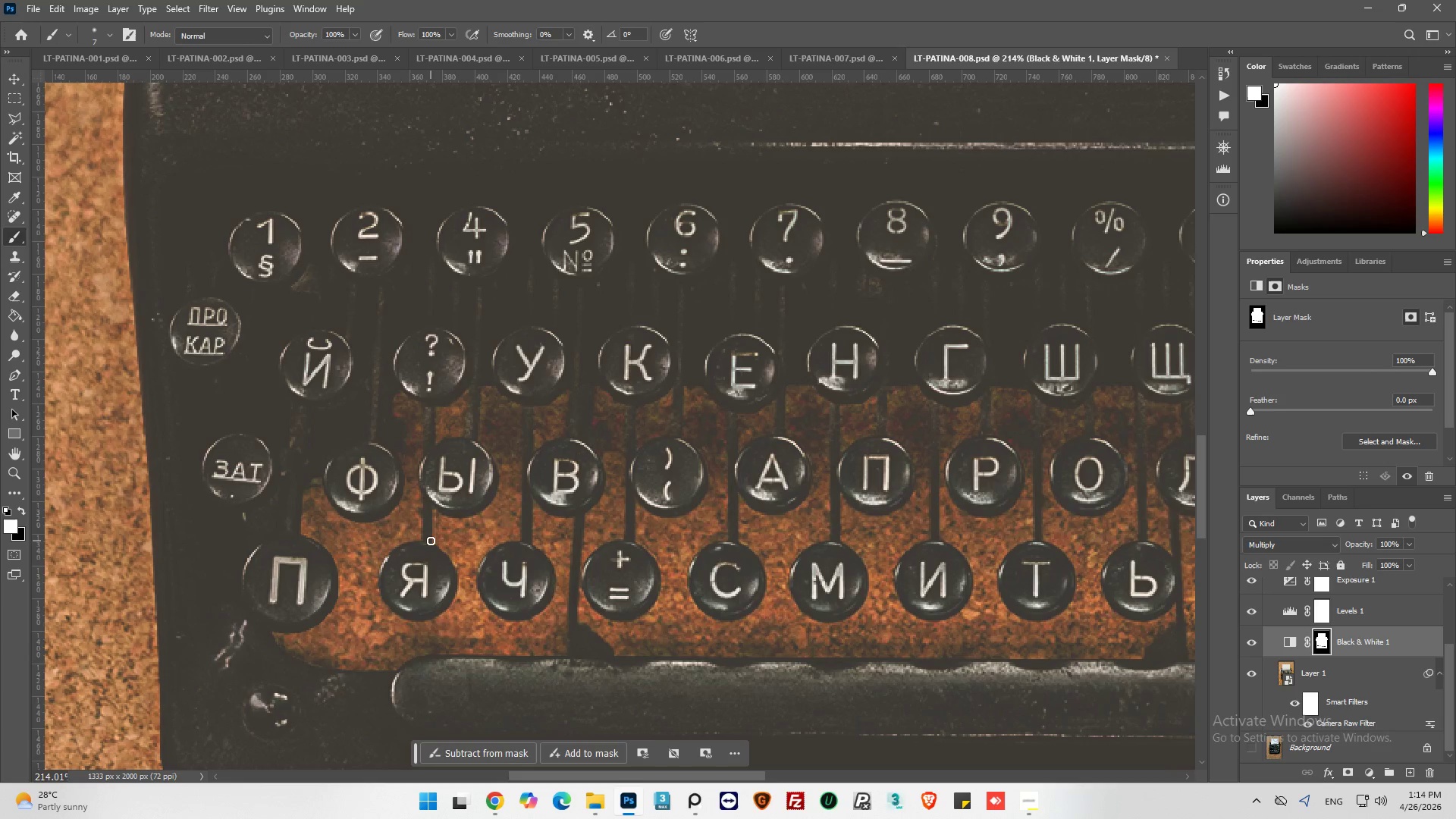 
hold_key(key=AltLeft, duration=0.31)
scroll: coordinate [407, 547], scroll_direction: down, amount: 8.0
 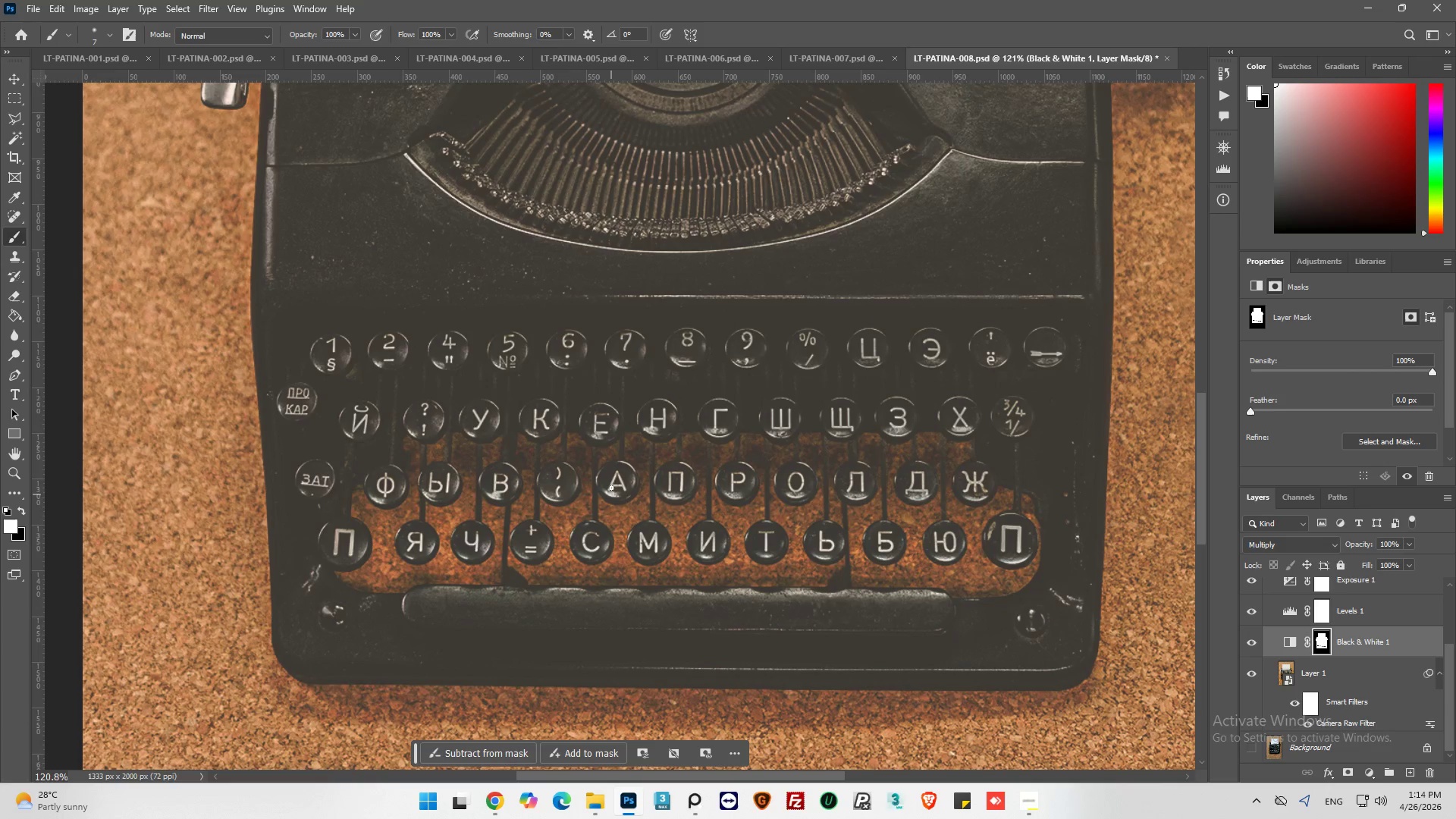 
key(Alt+AltLeft)
 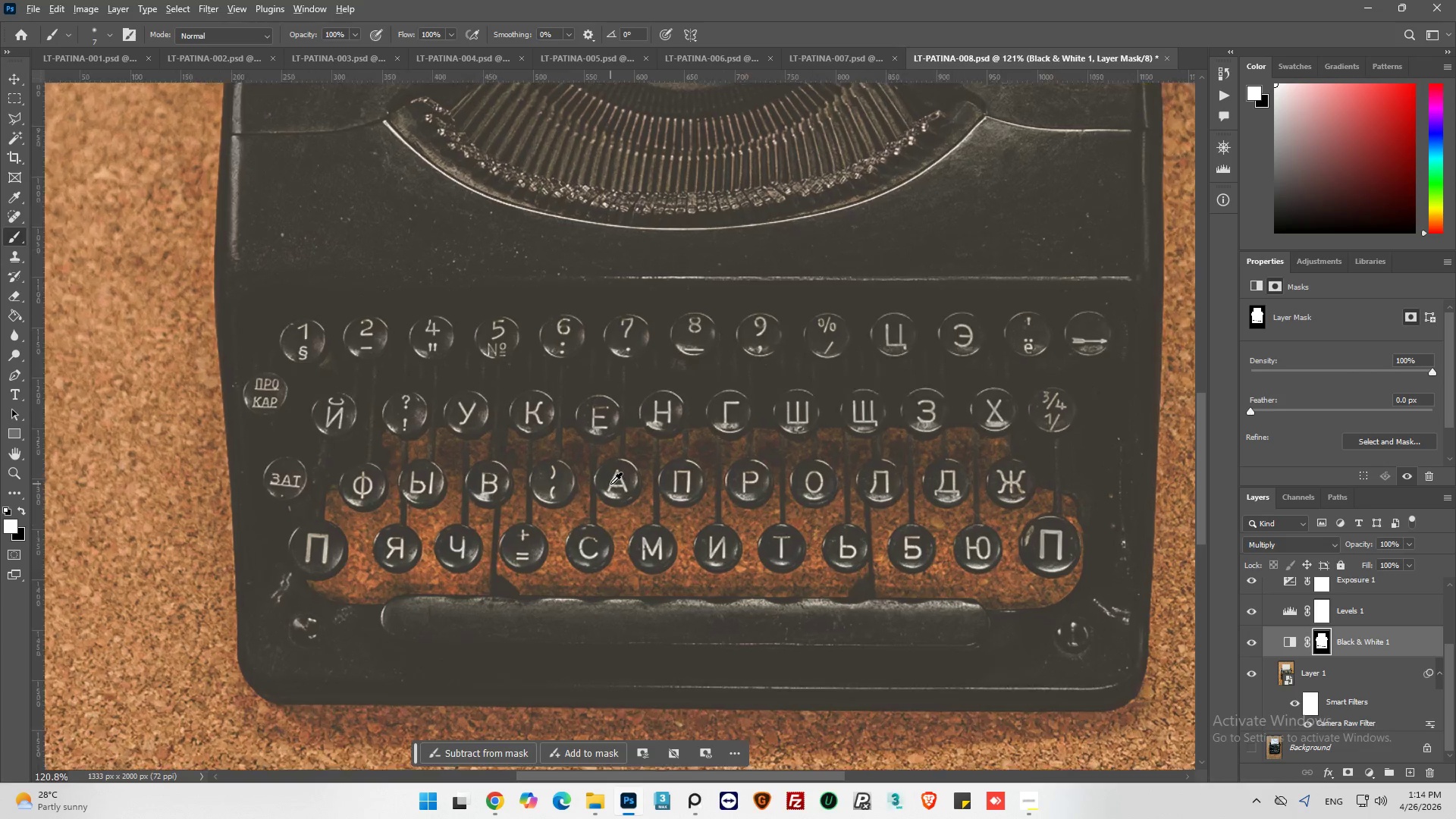 
hold_key(key=AltLeft, duration=0.36)
scroll: coordinate [821, 418], scroll_direction: up, amount: 15.0
 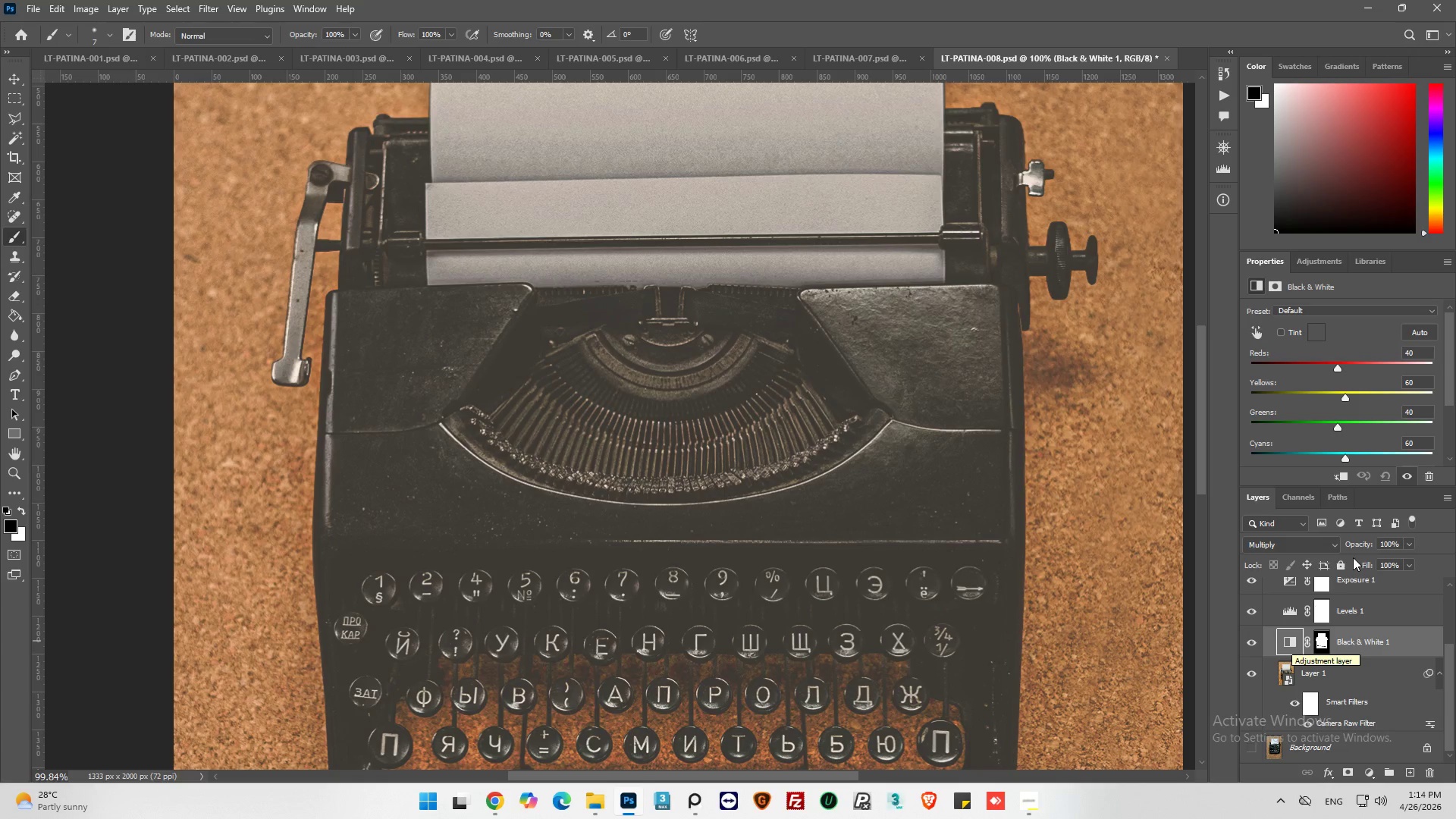 
wait(5.92)
 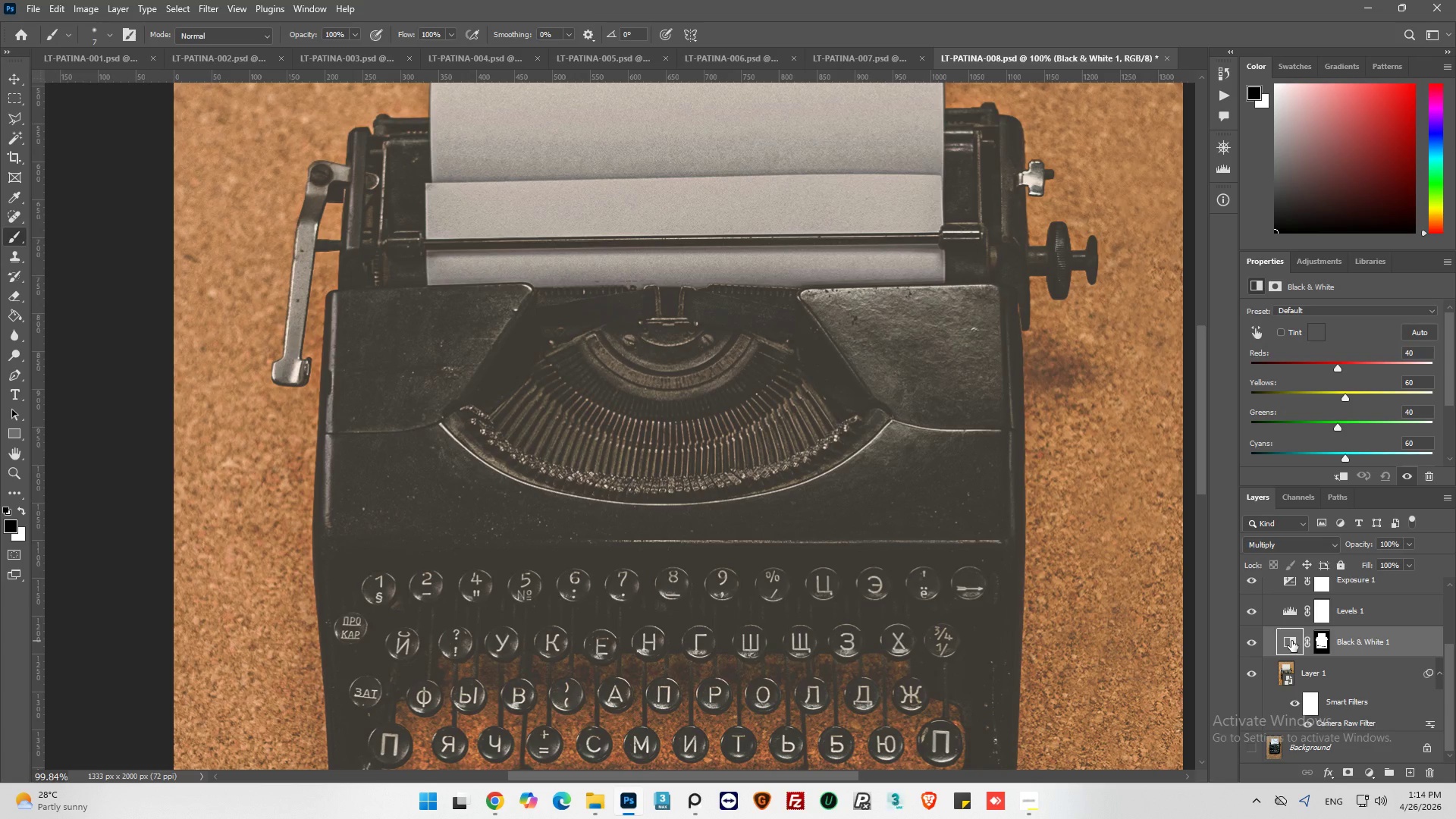 
left_click([1404, 542])
 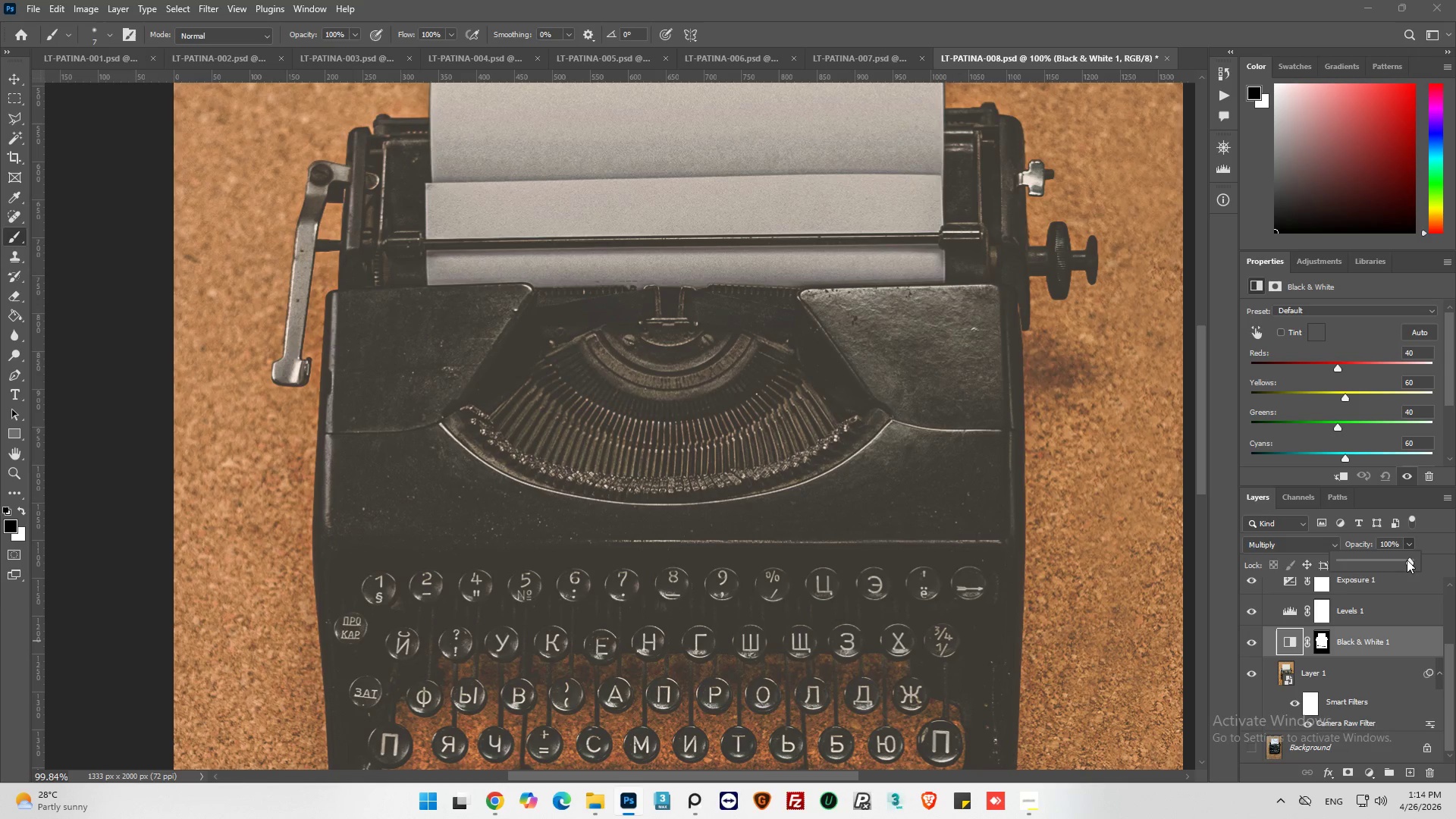 
left_click_drag(start_coordinate=[1407, 560], to_coordinate=[1393, 563])
 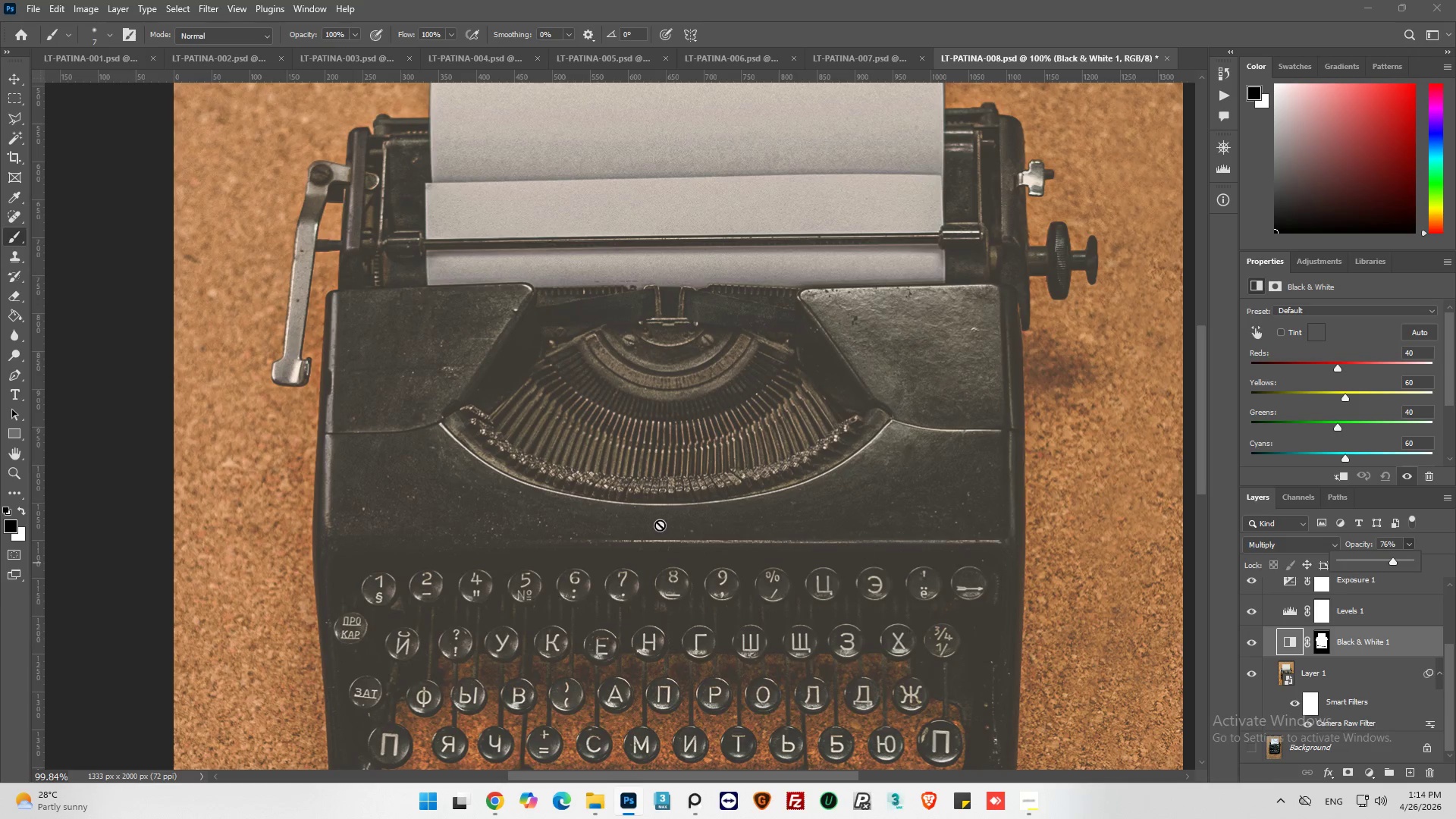 
scroll: coordinate [690, 571], scroll_direction: down, amount: 16.0
 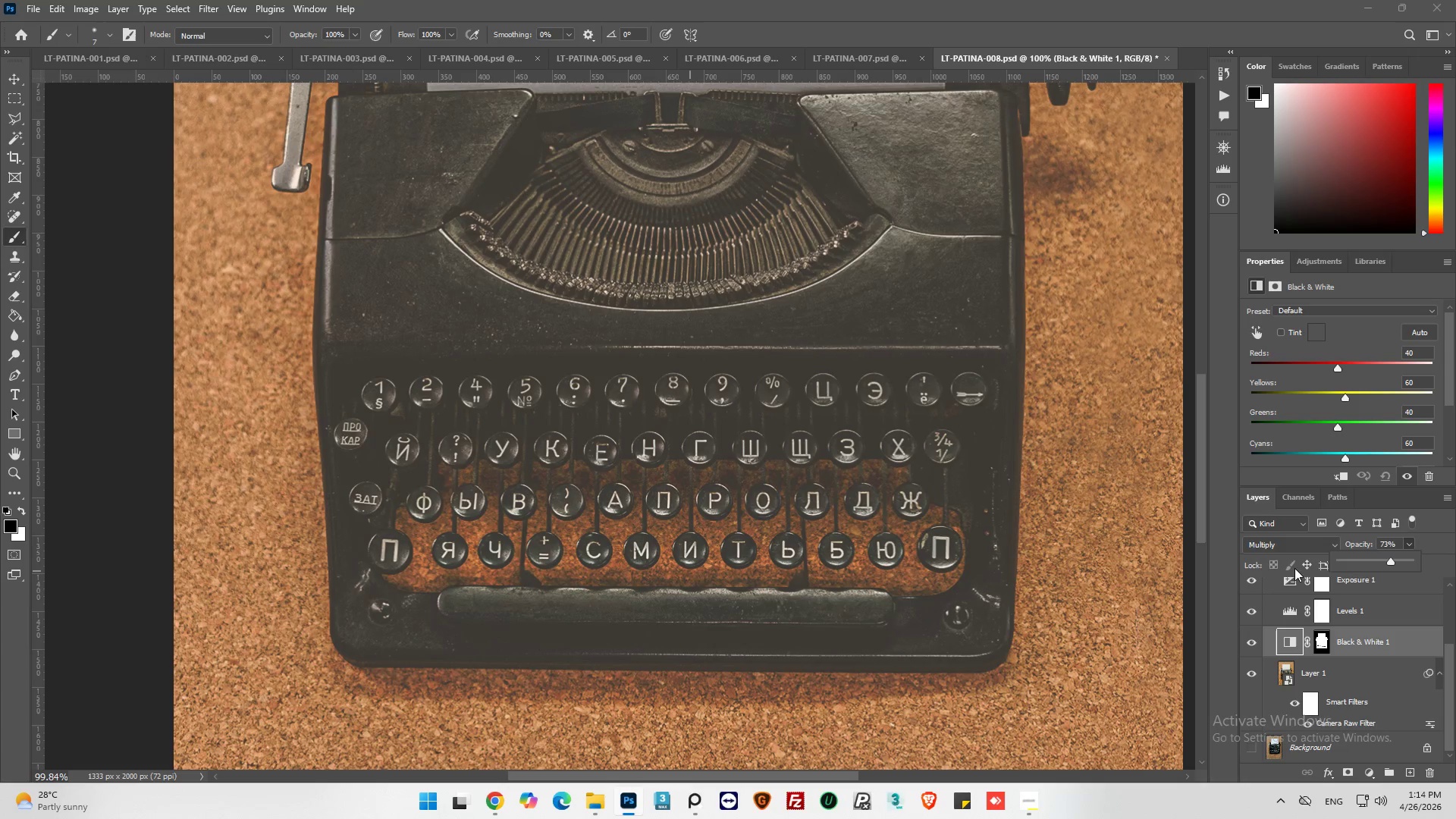 
left_click([1253, 646])
 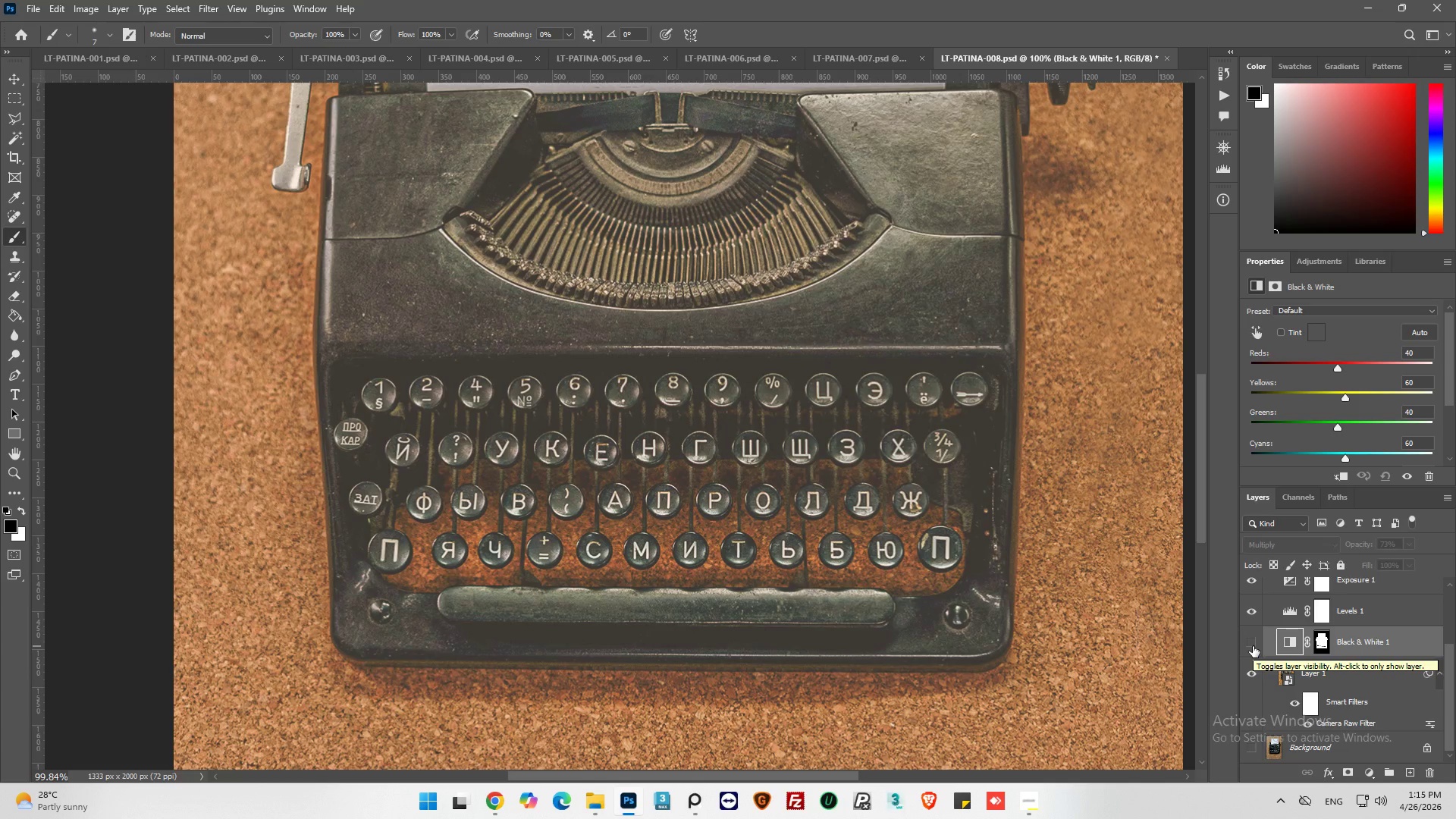 
left_click([1253, 646])
 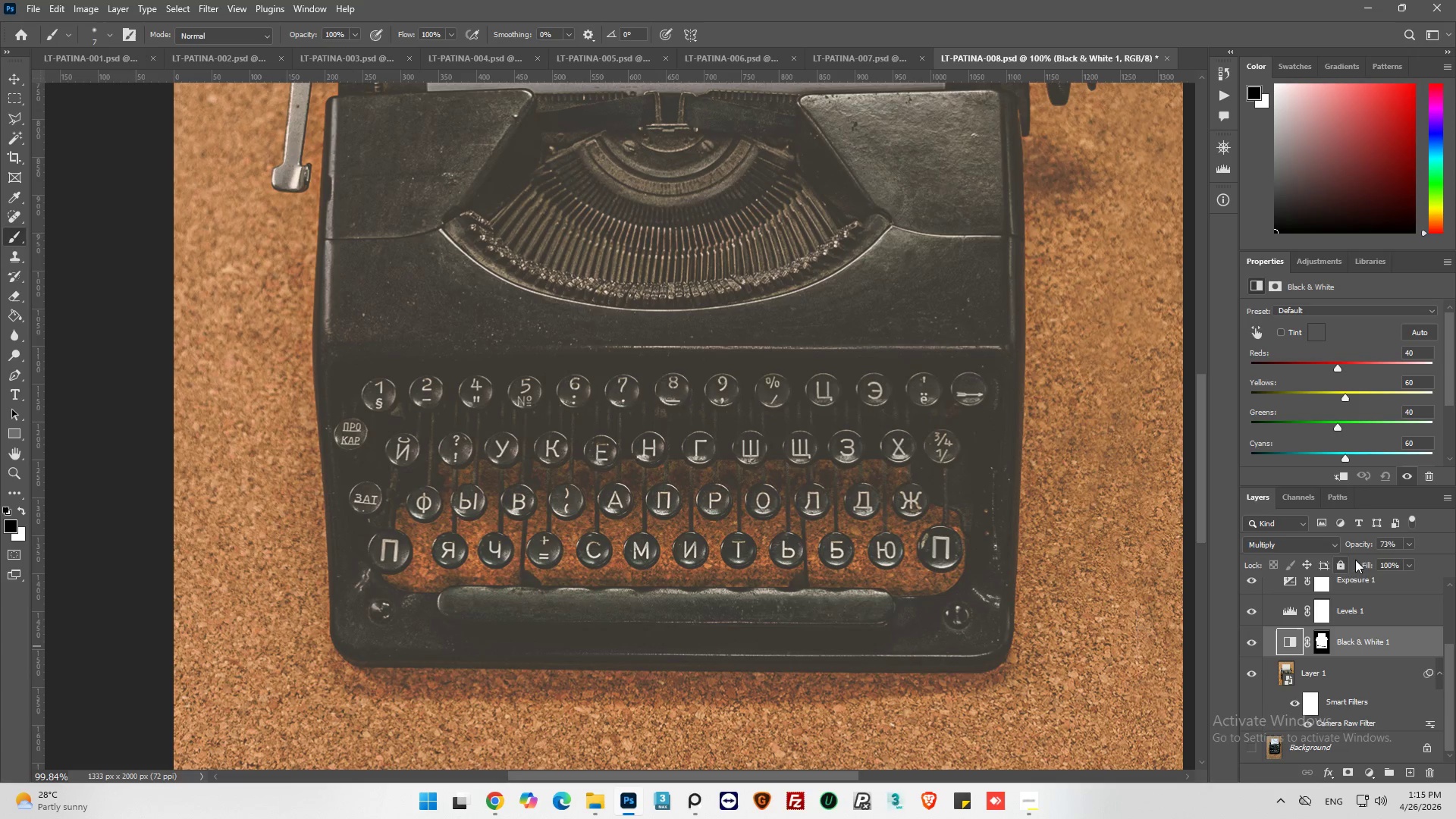 
left_click([1407, 543])
 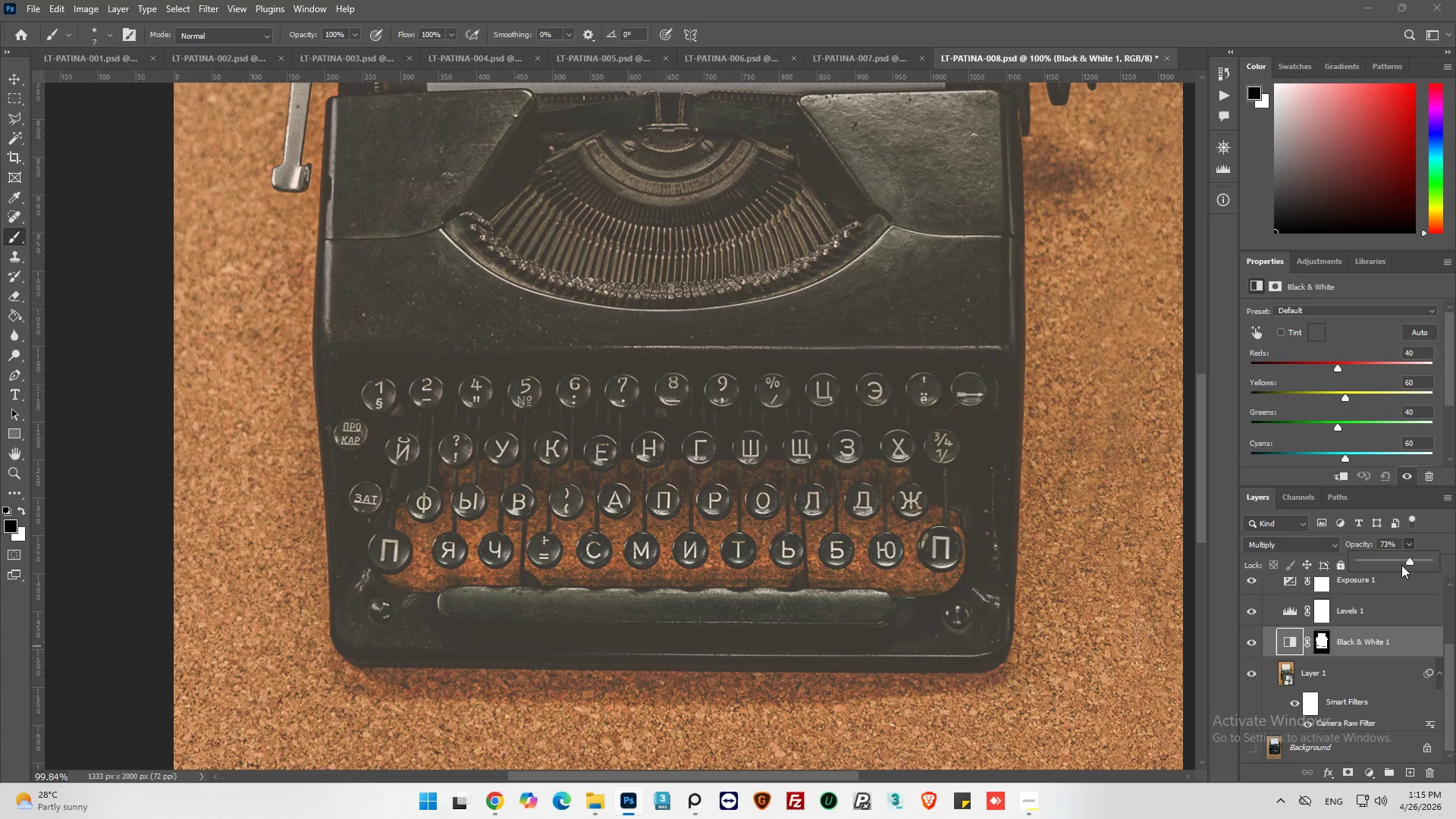 
left_click_drag(start_coordinate=[1401, 563], to_coordinate=[1364, 572])
 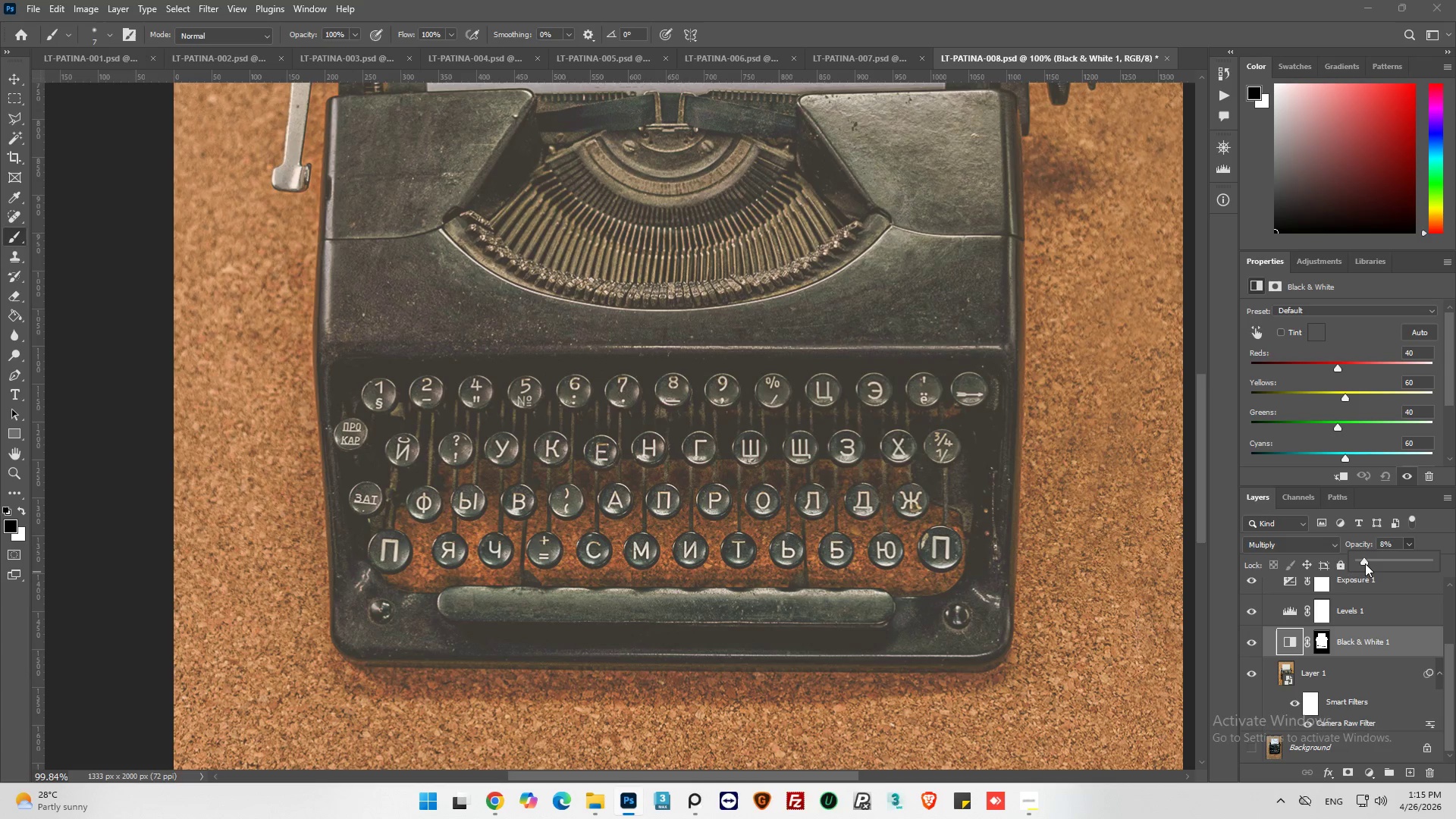 
left_click_drag(start_coordinate=[1366, 562], to_coordinate=[1378, 563])
 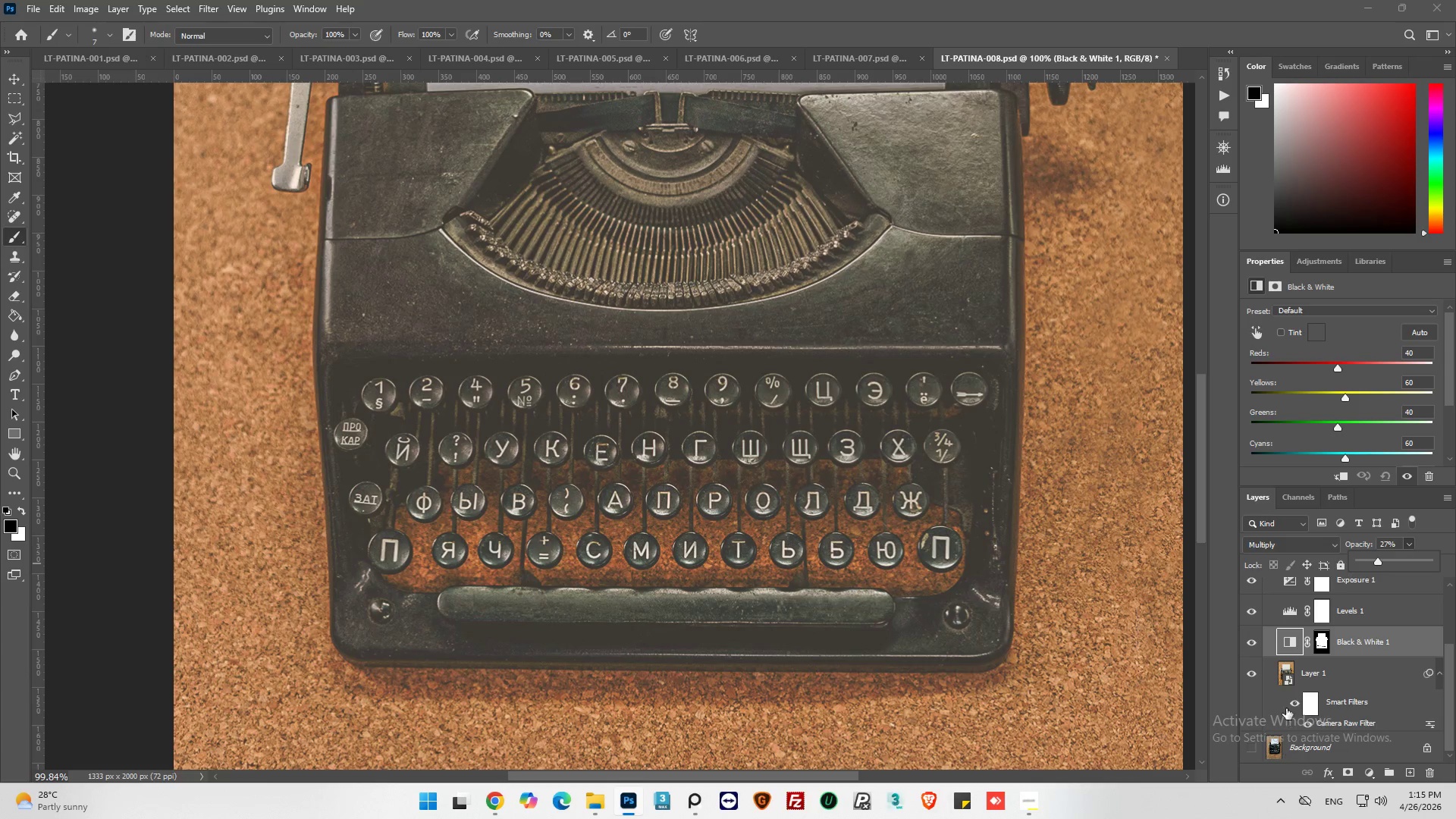 
left_click([1250, 644])
 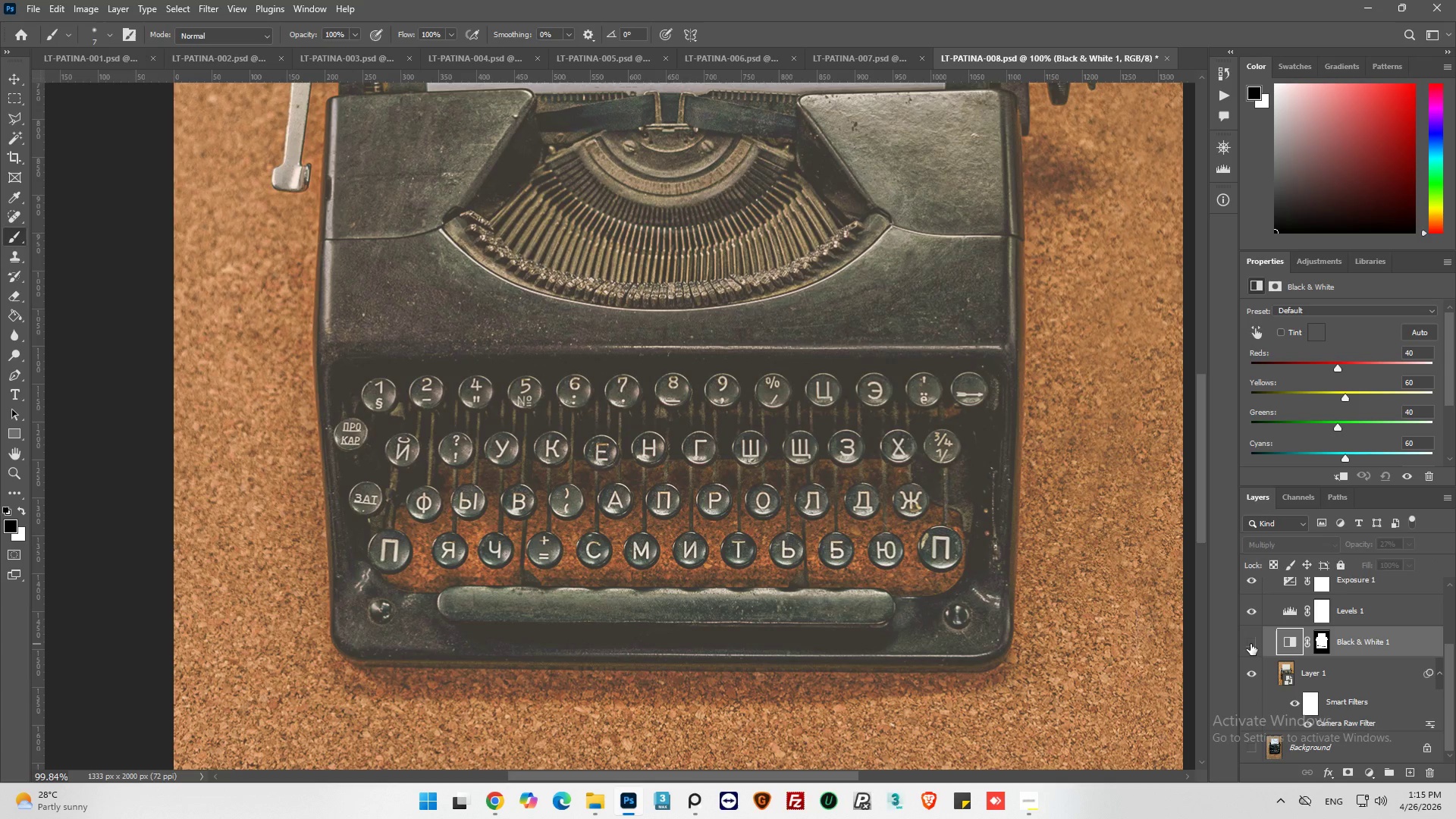 
left_click([1250, 644])
 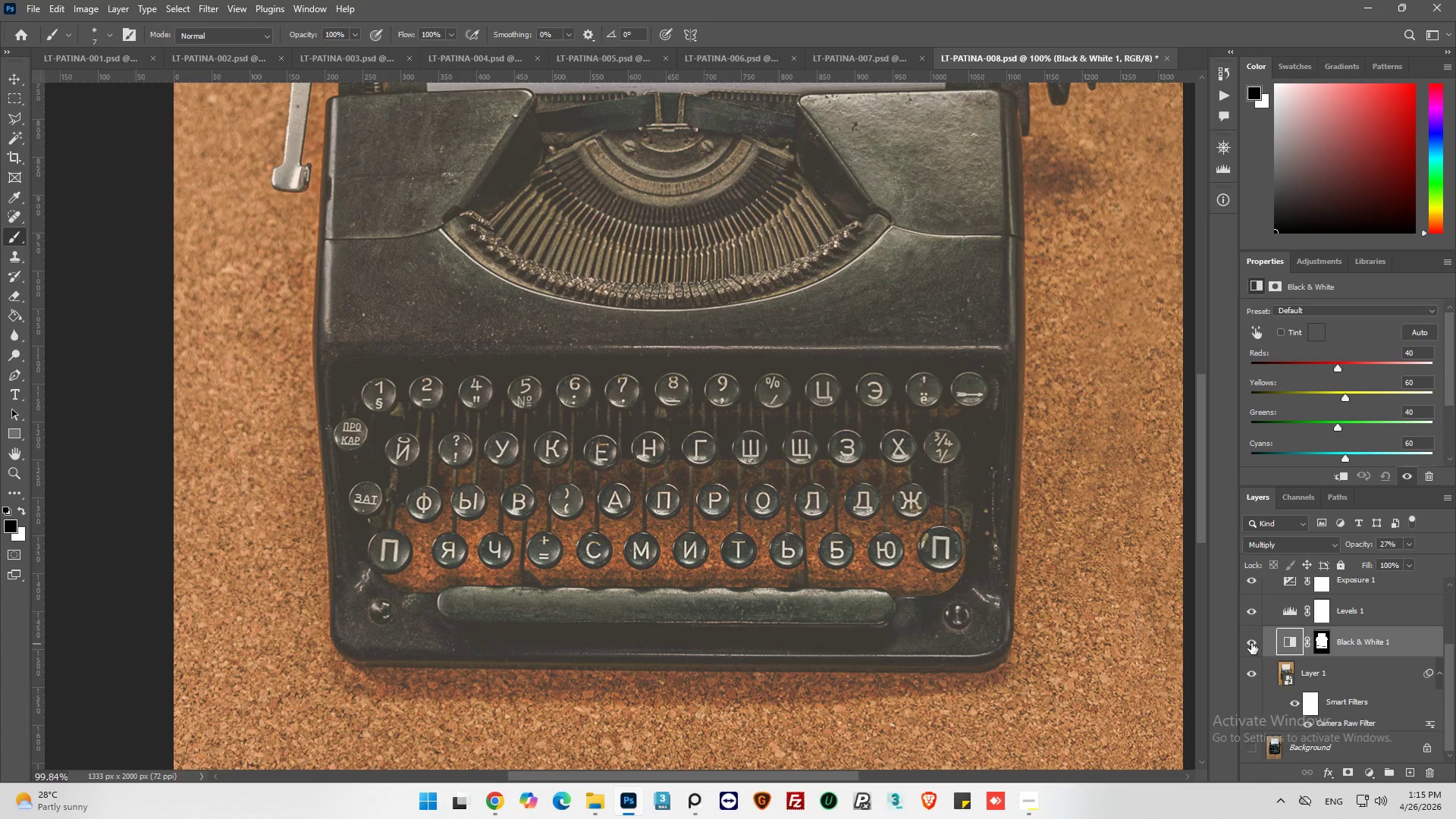 
scroll: coordinate [1286, 639], scroll_direction: up, amount: 5.0
 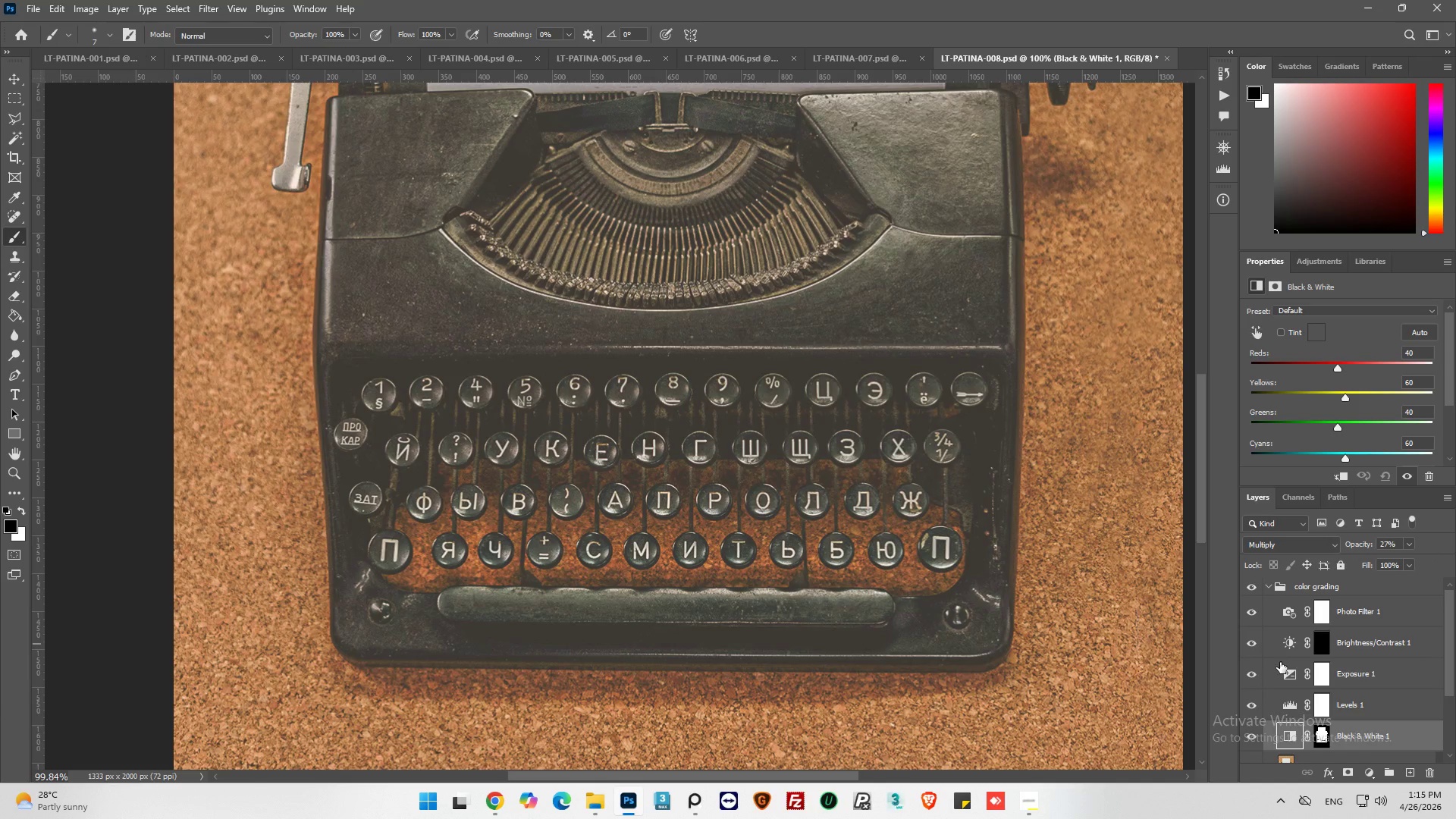 
key(Alt+AltLeft)
 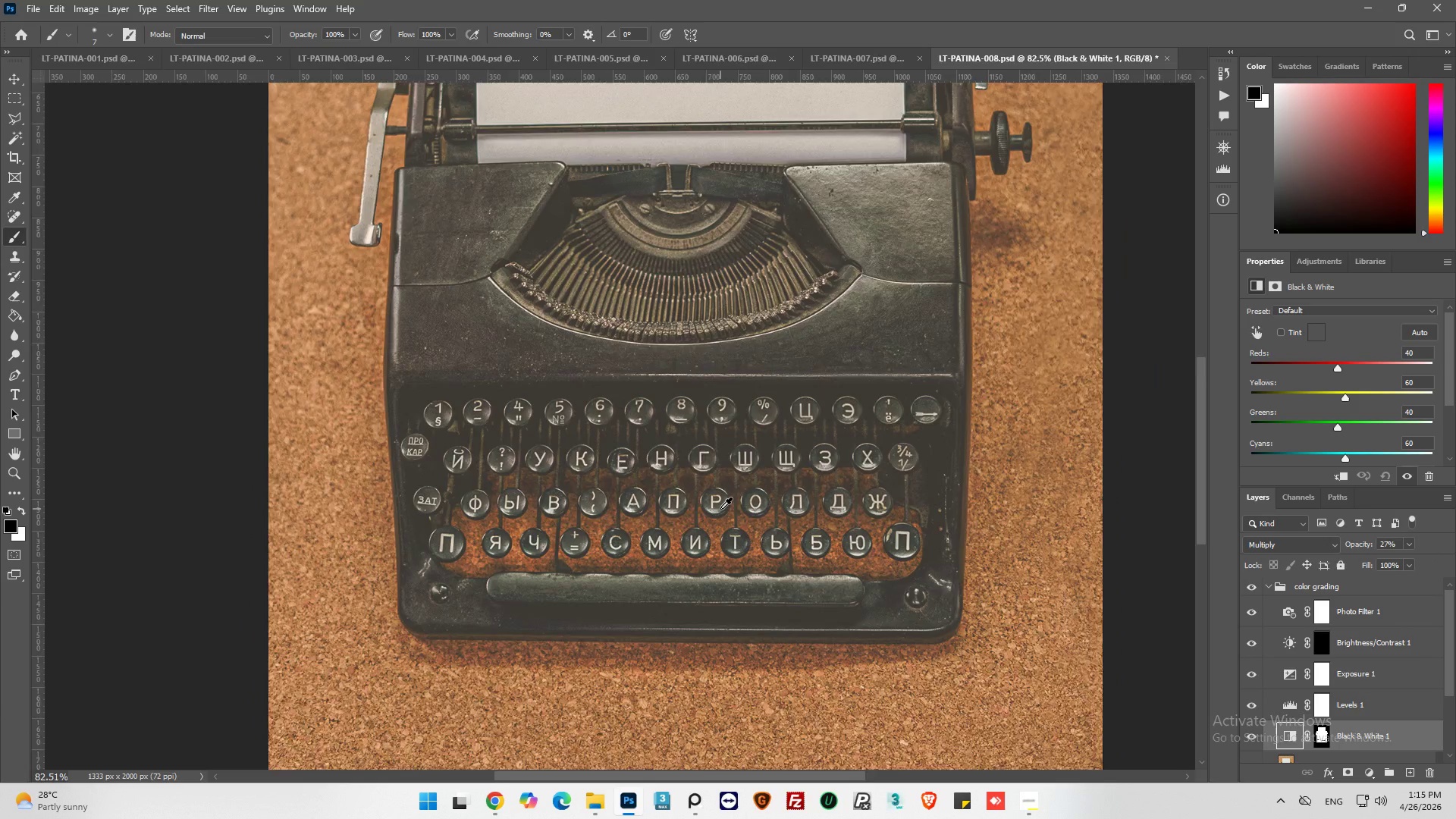 
scroll: coordinate [724, 508], scroll_direction: up, amount: 5.0
 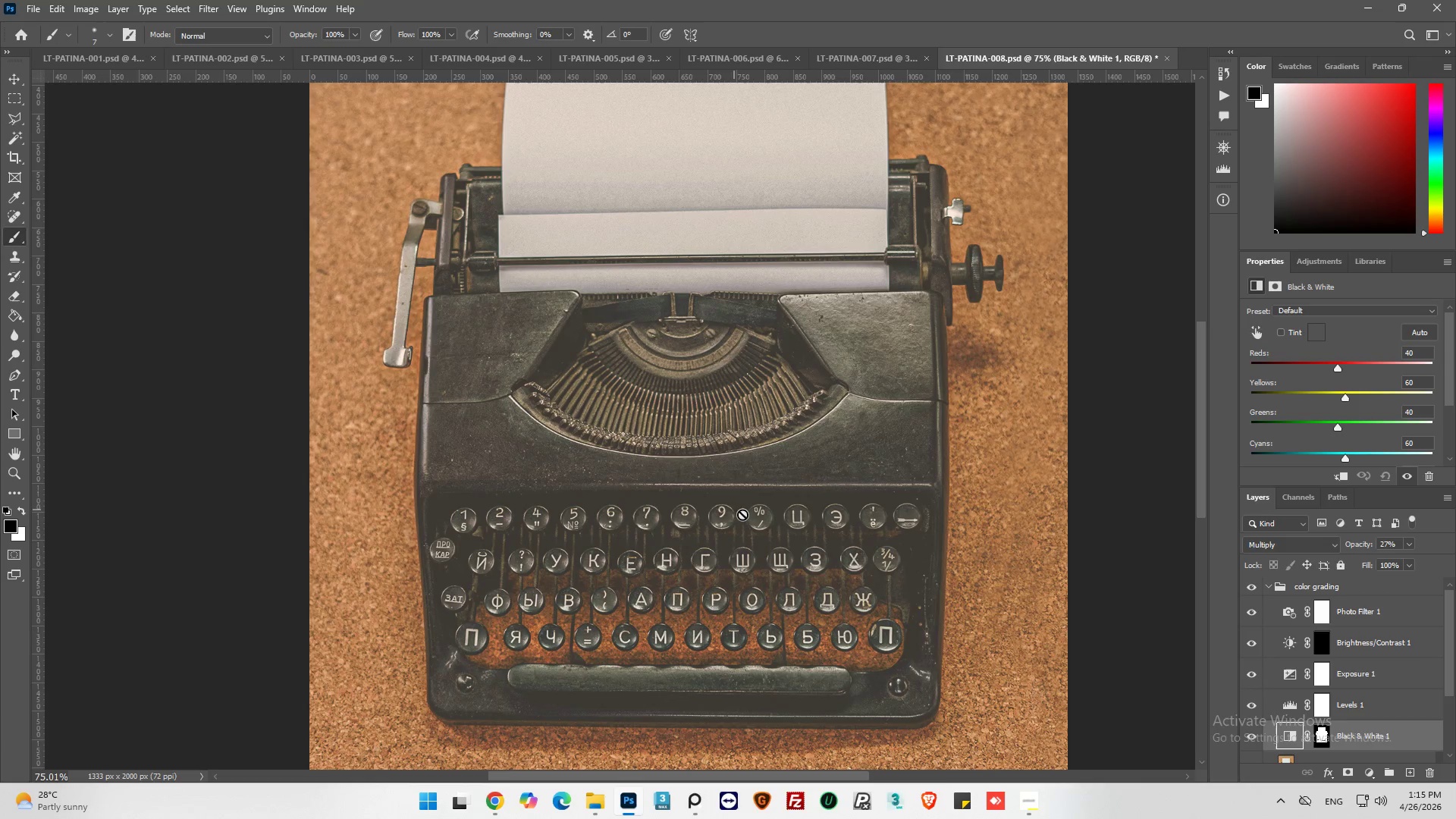 
left_click([1291, 676])
 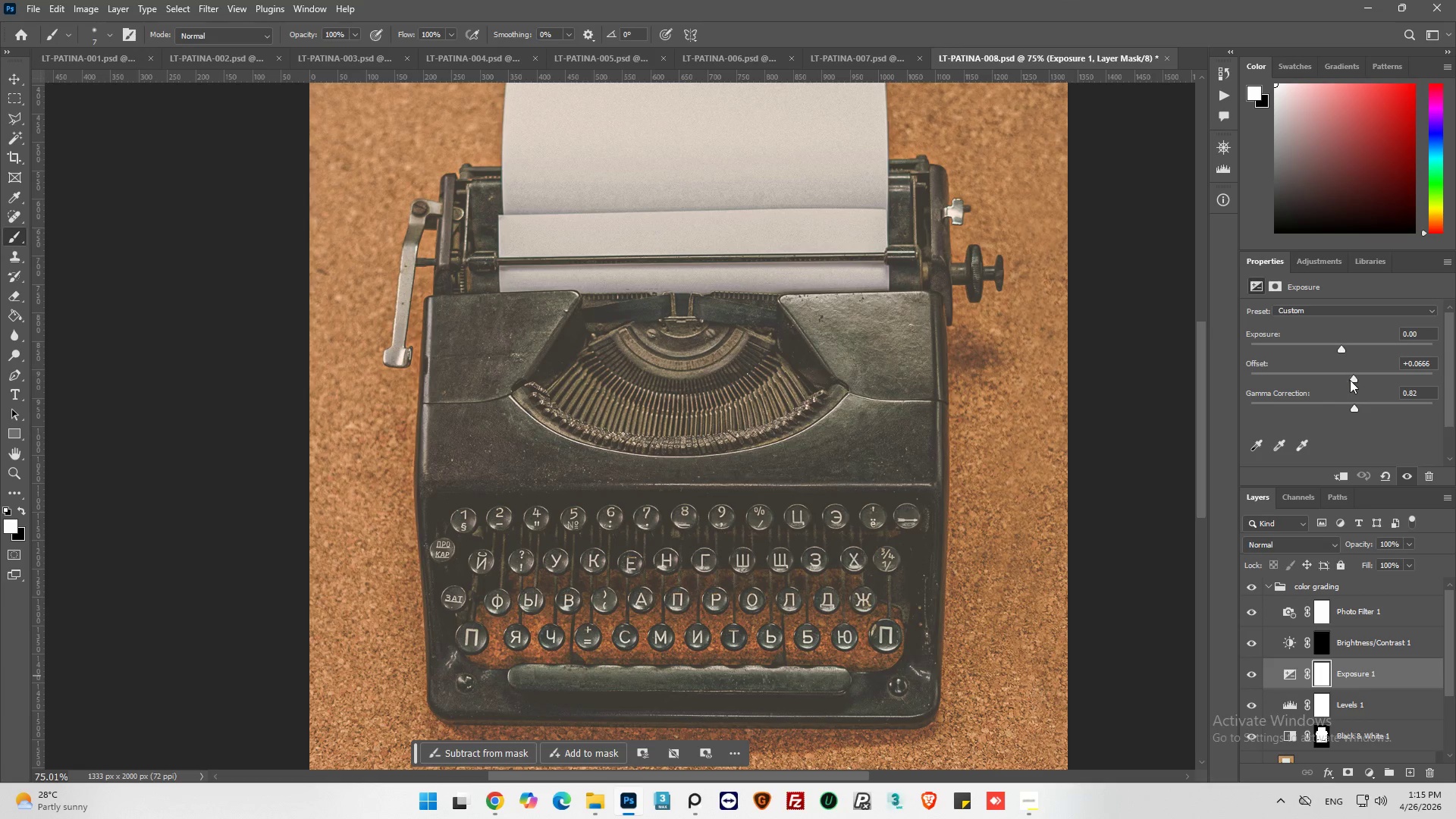 
left_click_drag(start_coordinate=[1353, 378], to_coordinate=[1357, 378])
 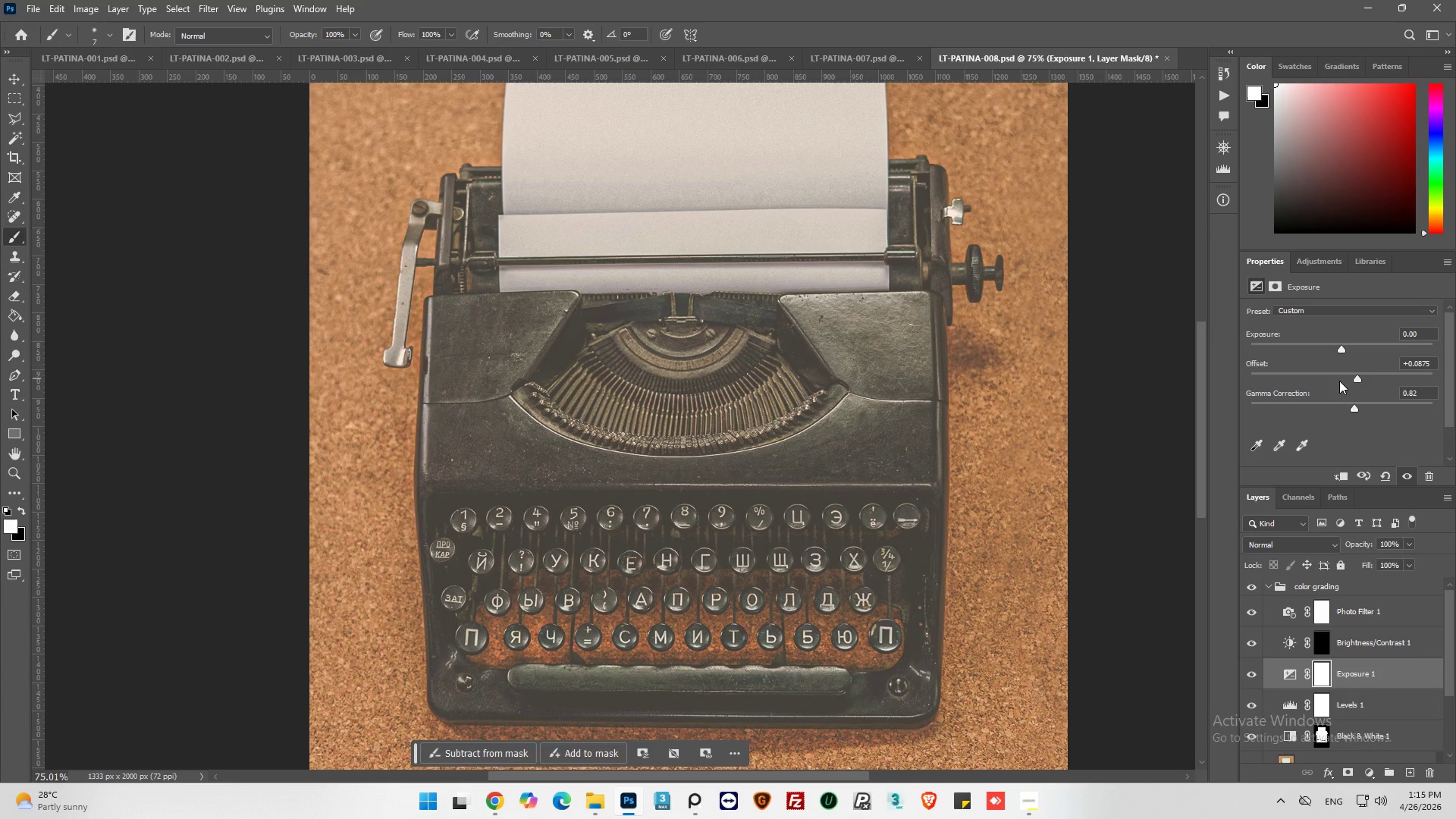 
wait(9.81)
 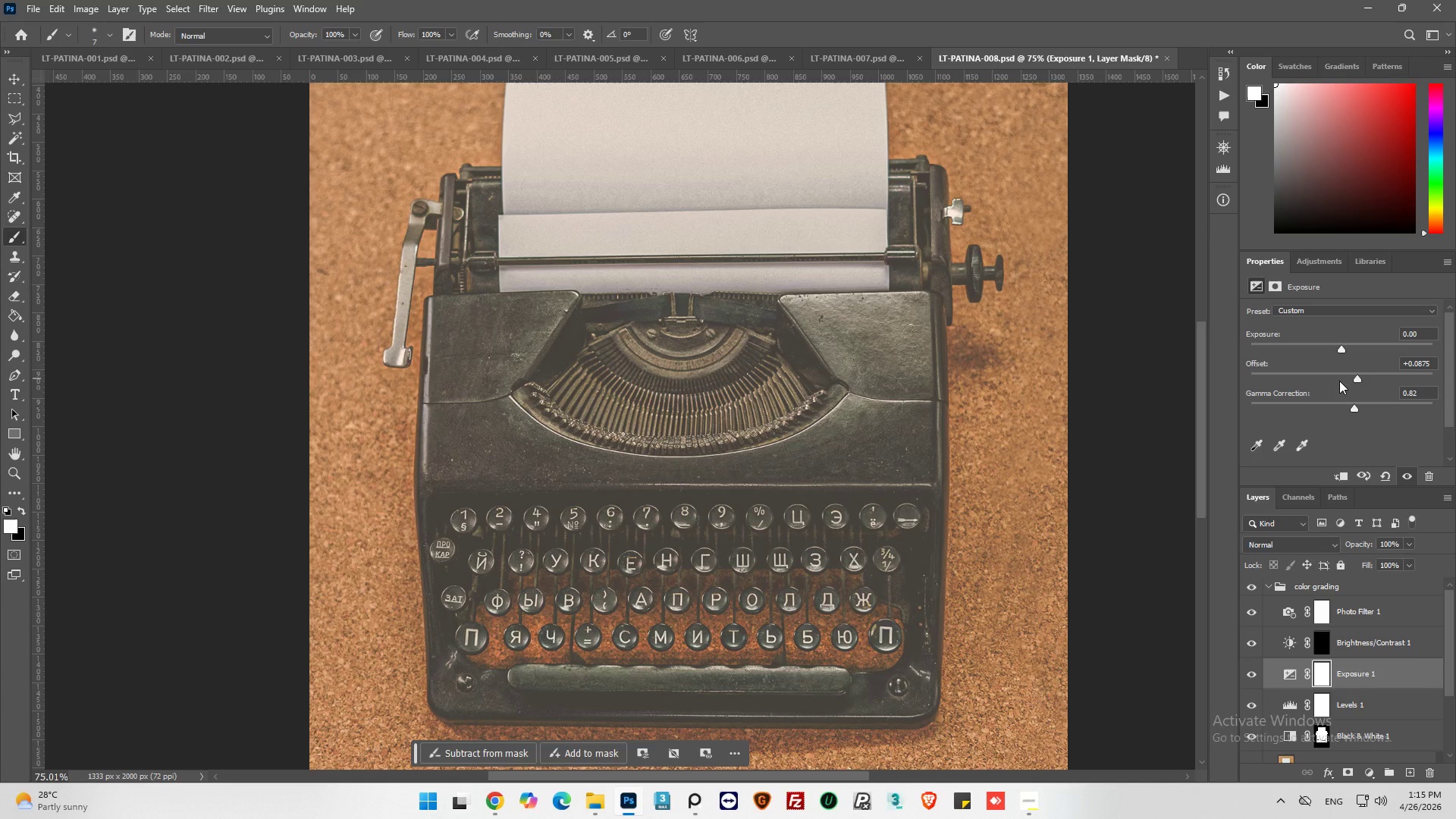 
key(Alt+AltLeft)
 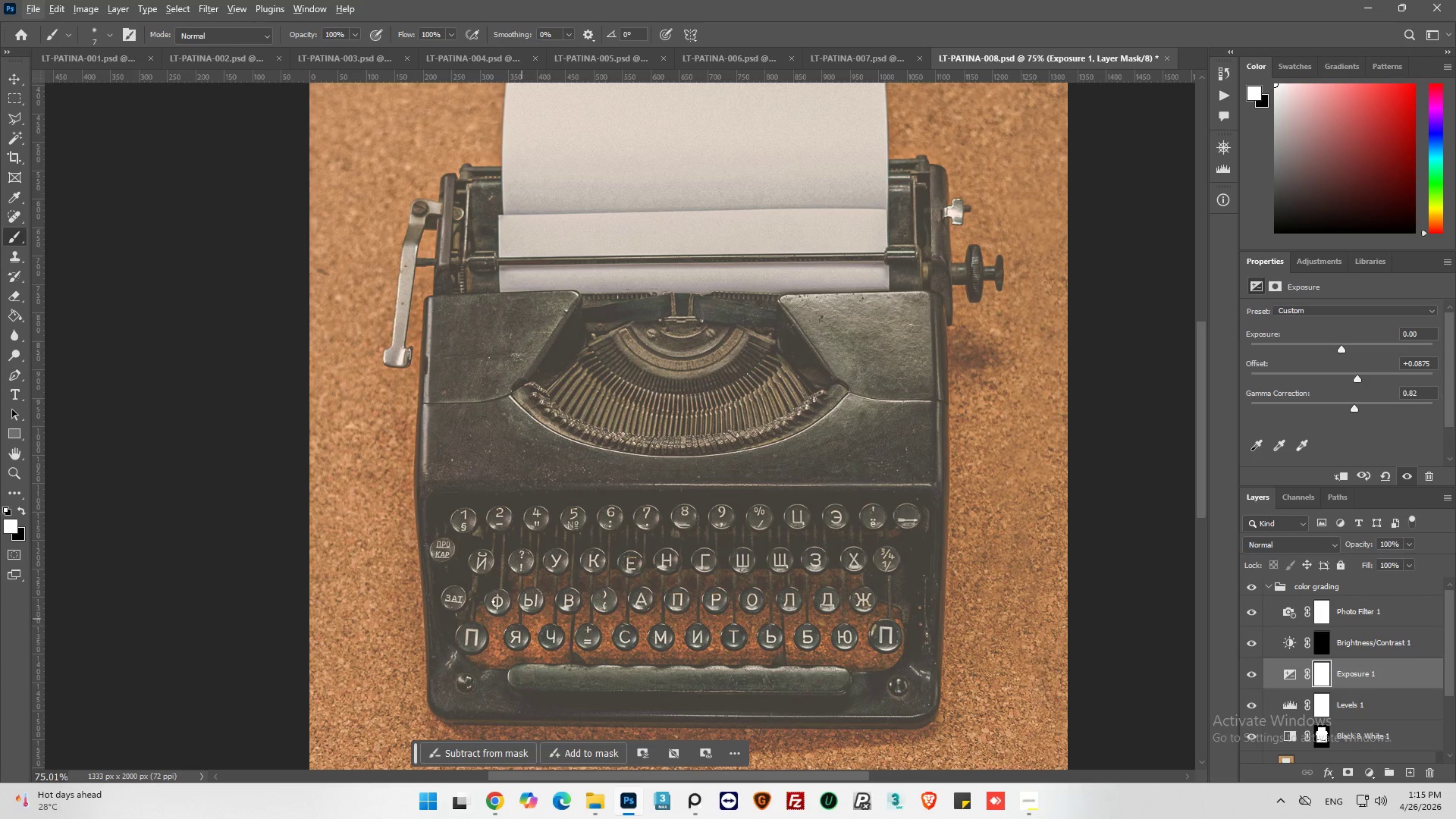 
key(Alt+AltLeft)
 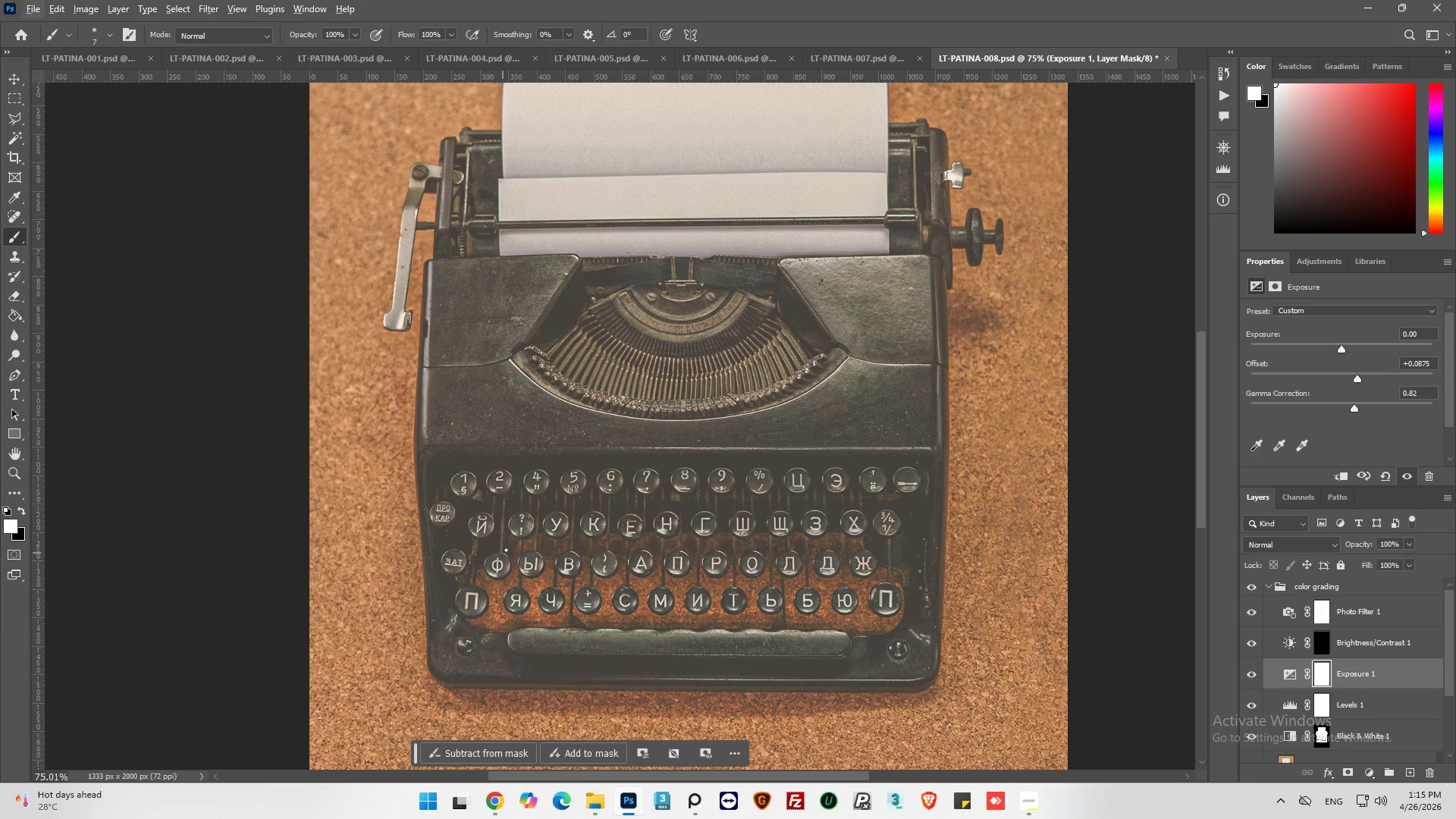 
hold_key(key=AltLeft, duration=0.33)
scroll: coordinate [507, 550], scroll_direction: down, amount: 8.0
 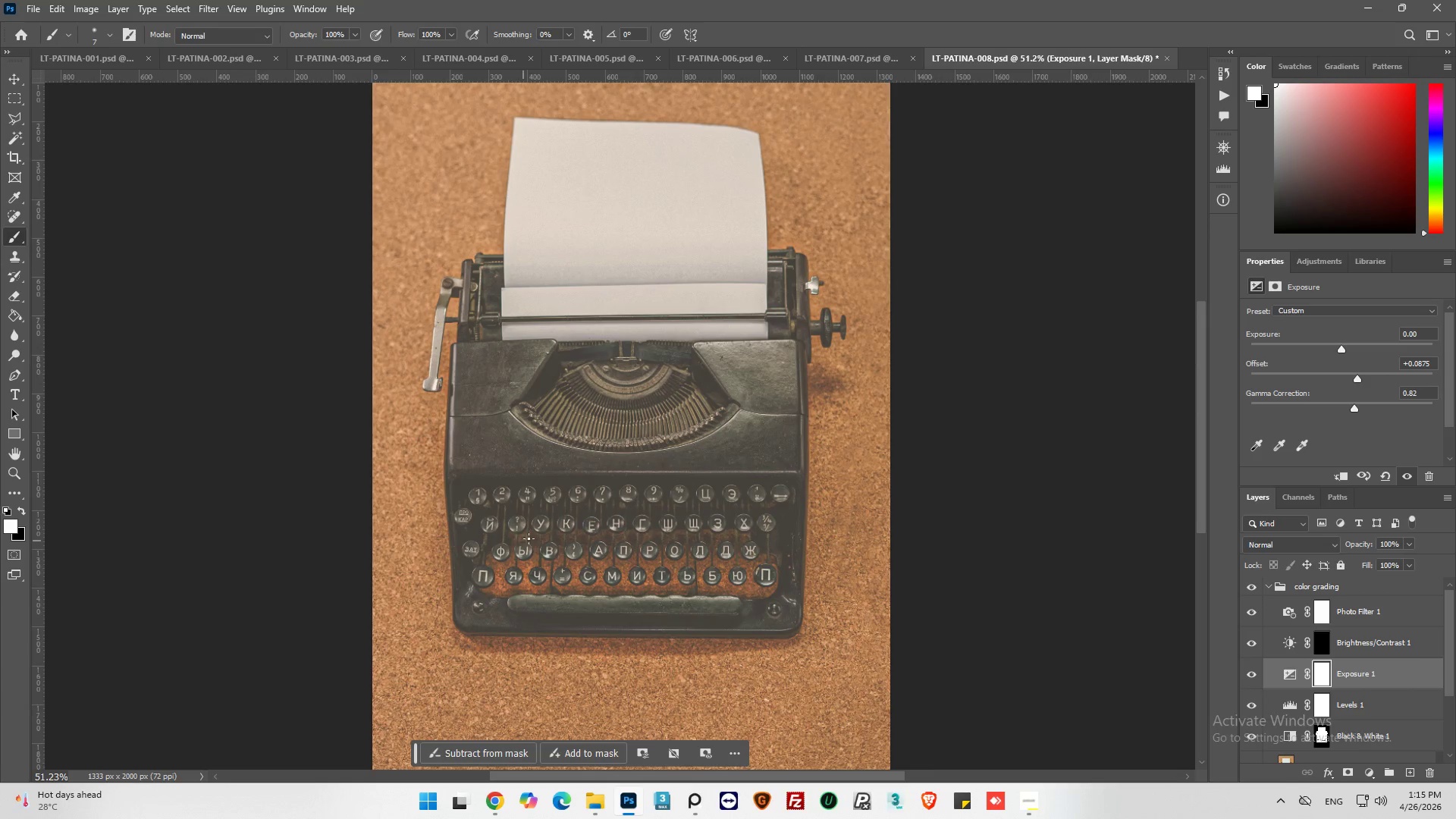 
key(Alt+AltLeft)
 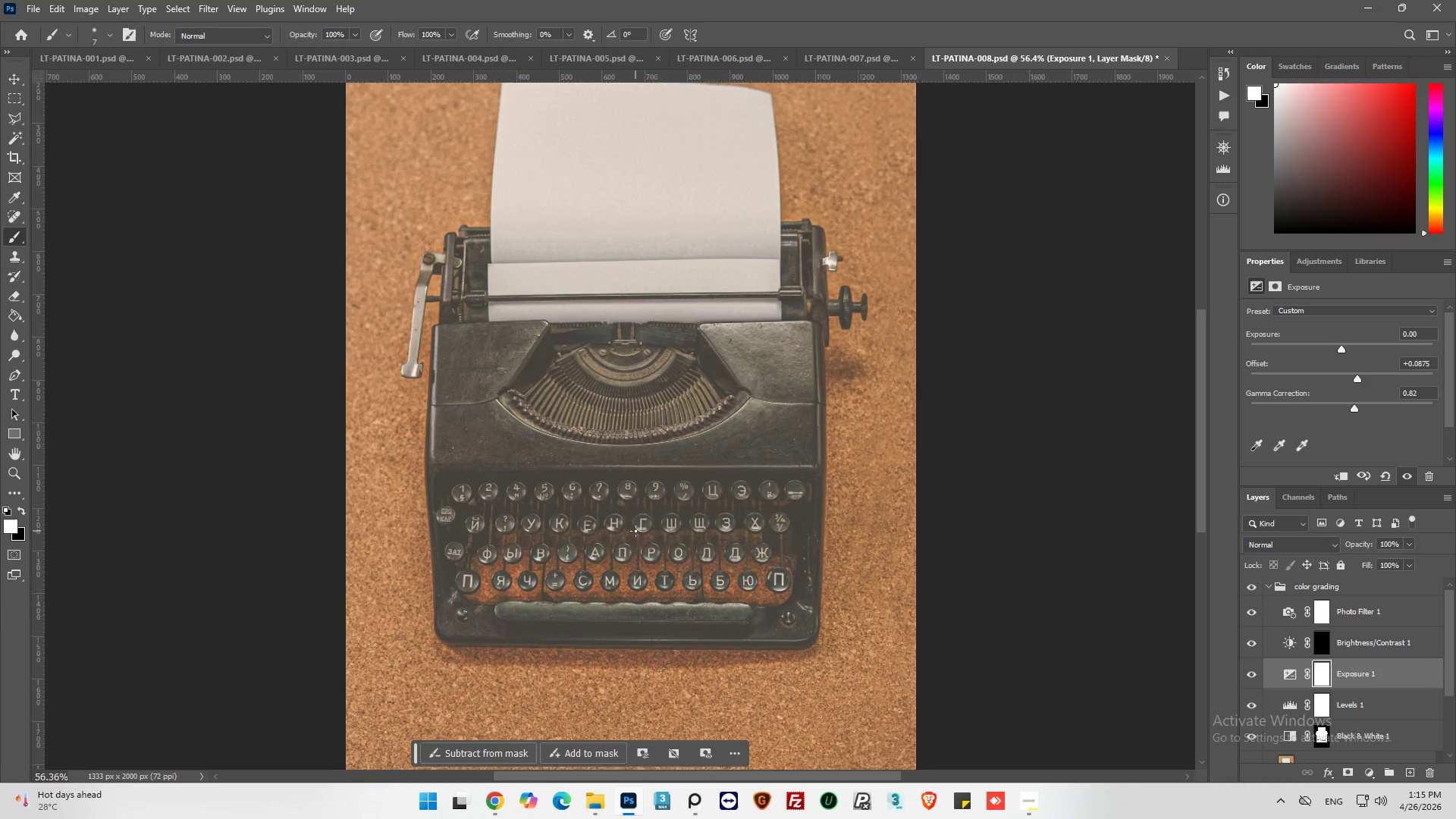 
key(Alt+AltLeft)
 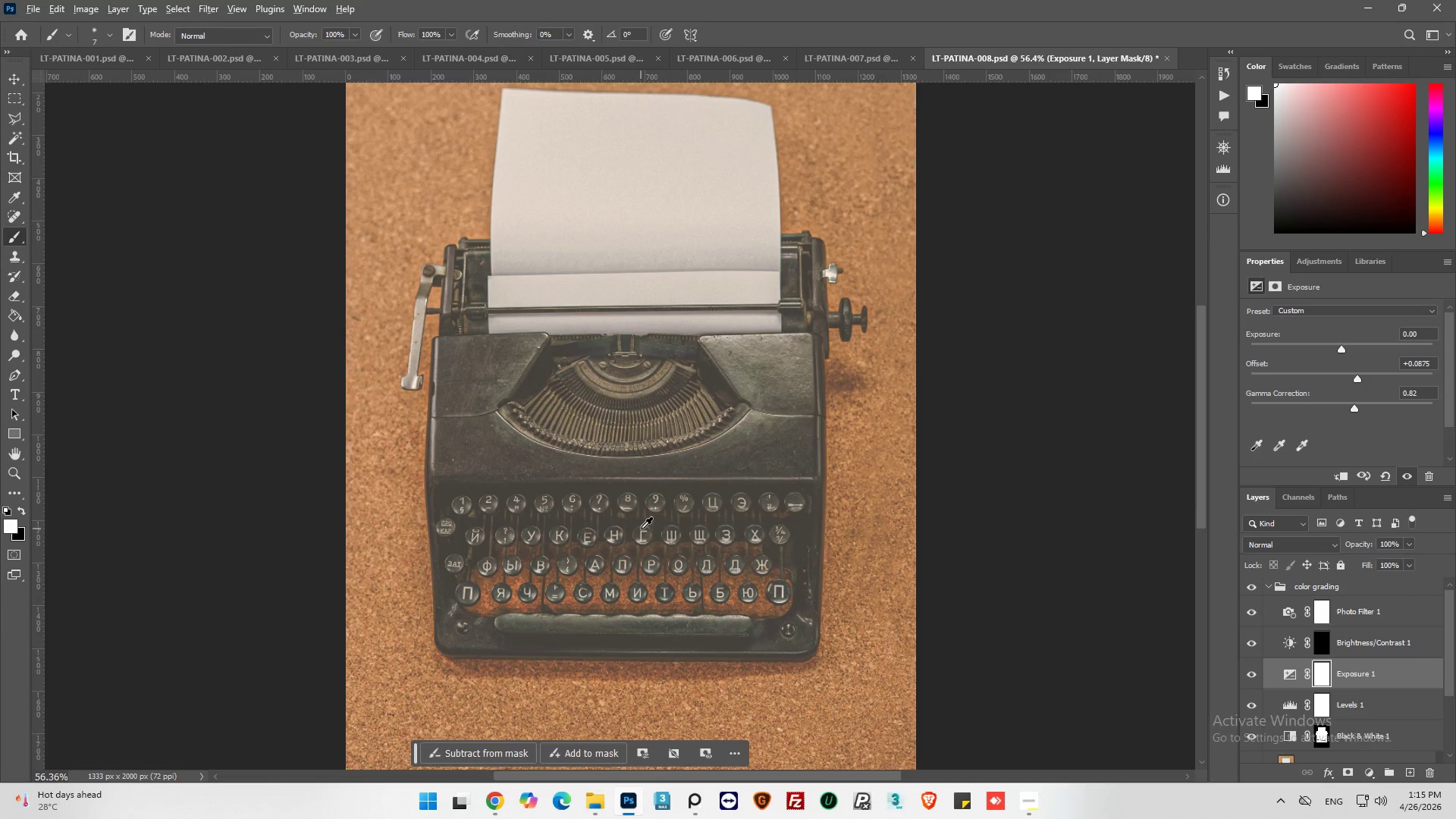 
scroll: coordinate [635, 531], scroll_direction: up, amount: 2.0
 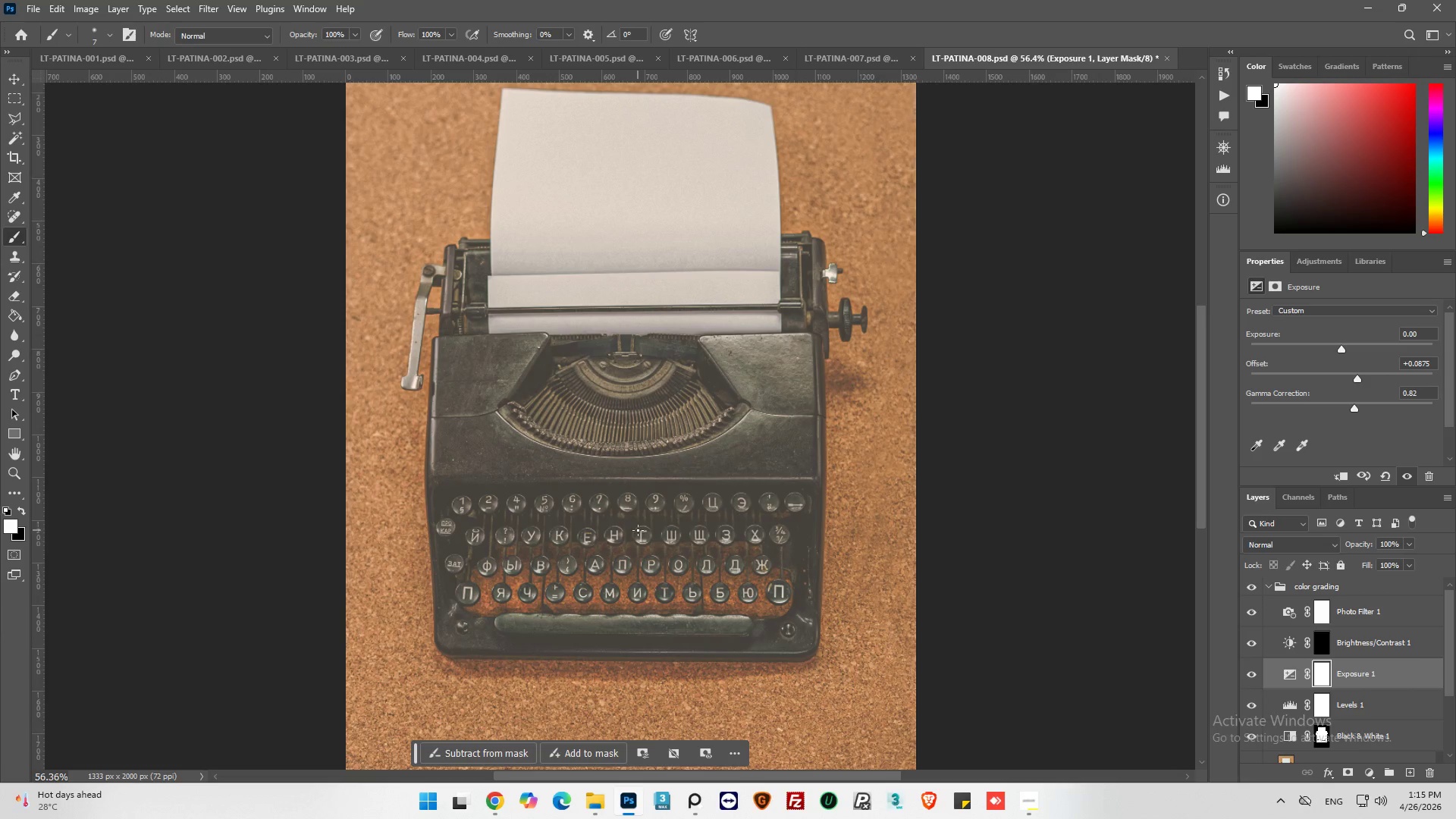 
key(Alt+AltLeft)
 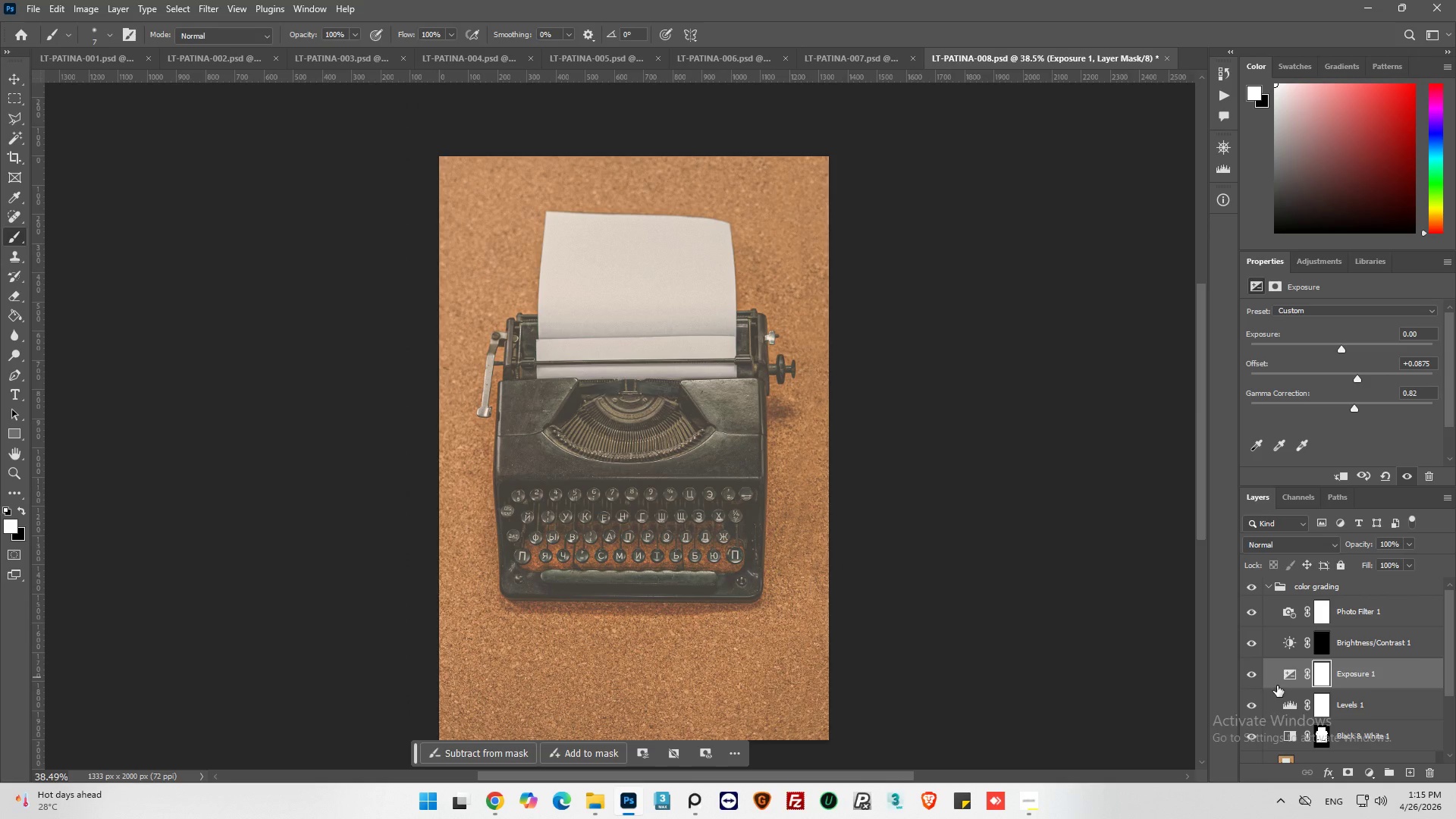 
scroll: coordinate [642, 528], scroll_direction: down, amount: 6.0
 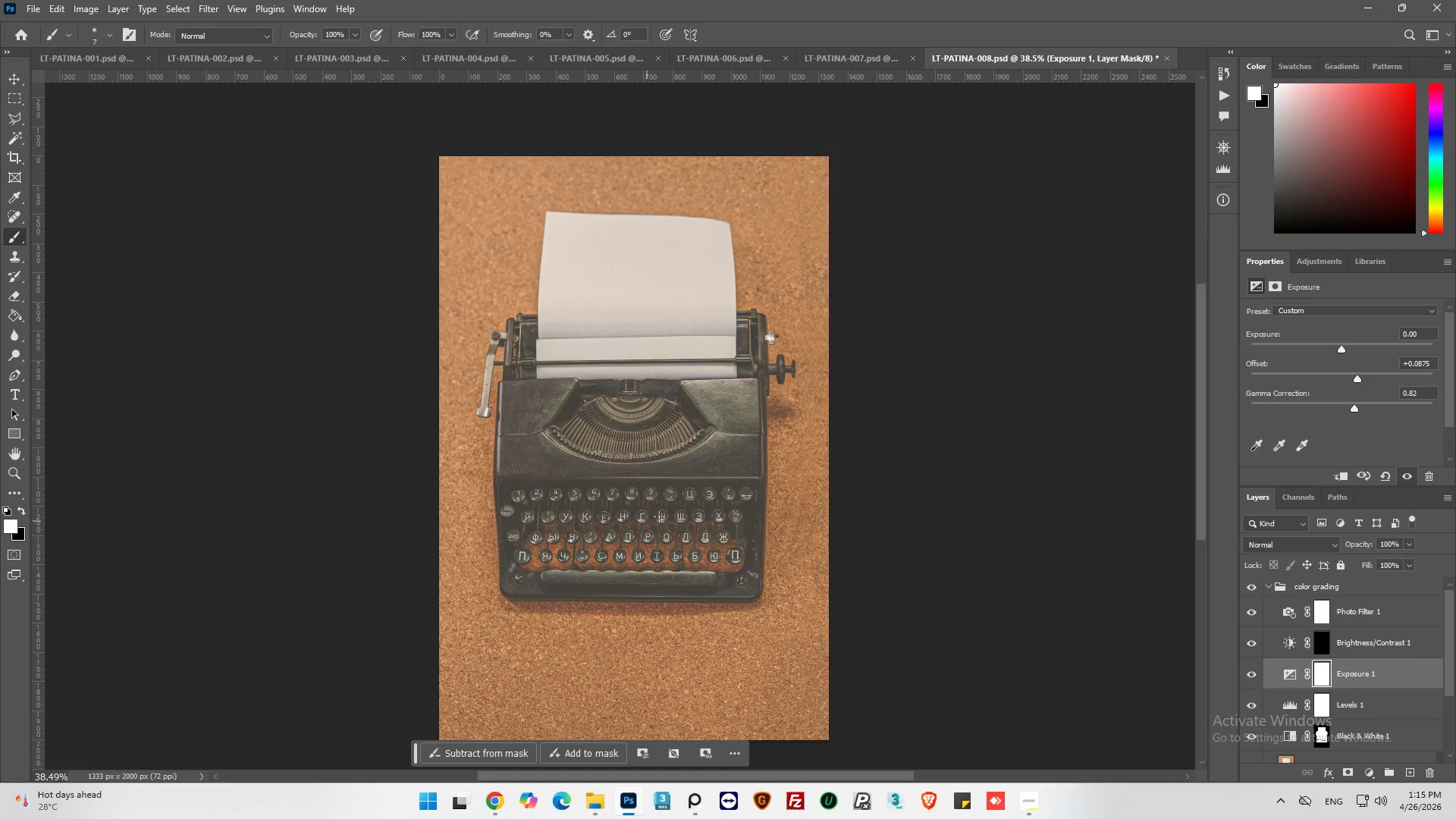 
scroll: coordinate [1284, 655], scroll_direction: up, amount: 7.0
 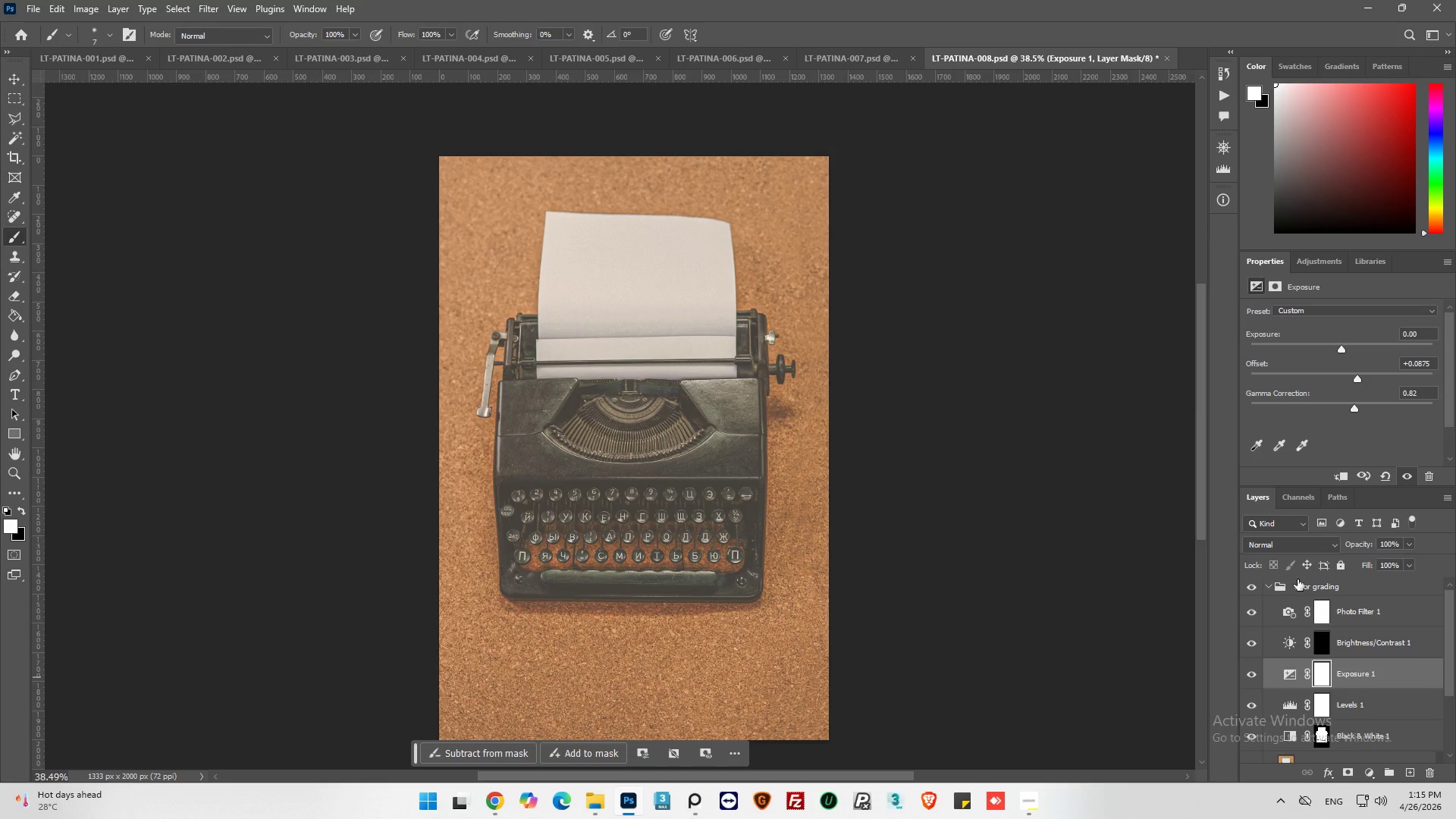 
left_click([1298, 579])
 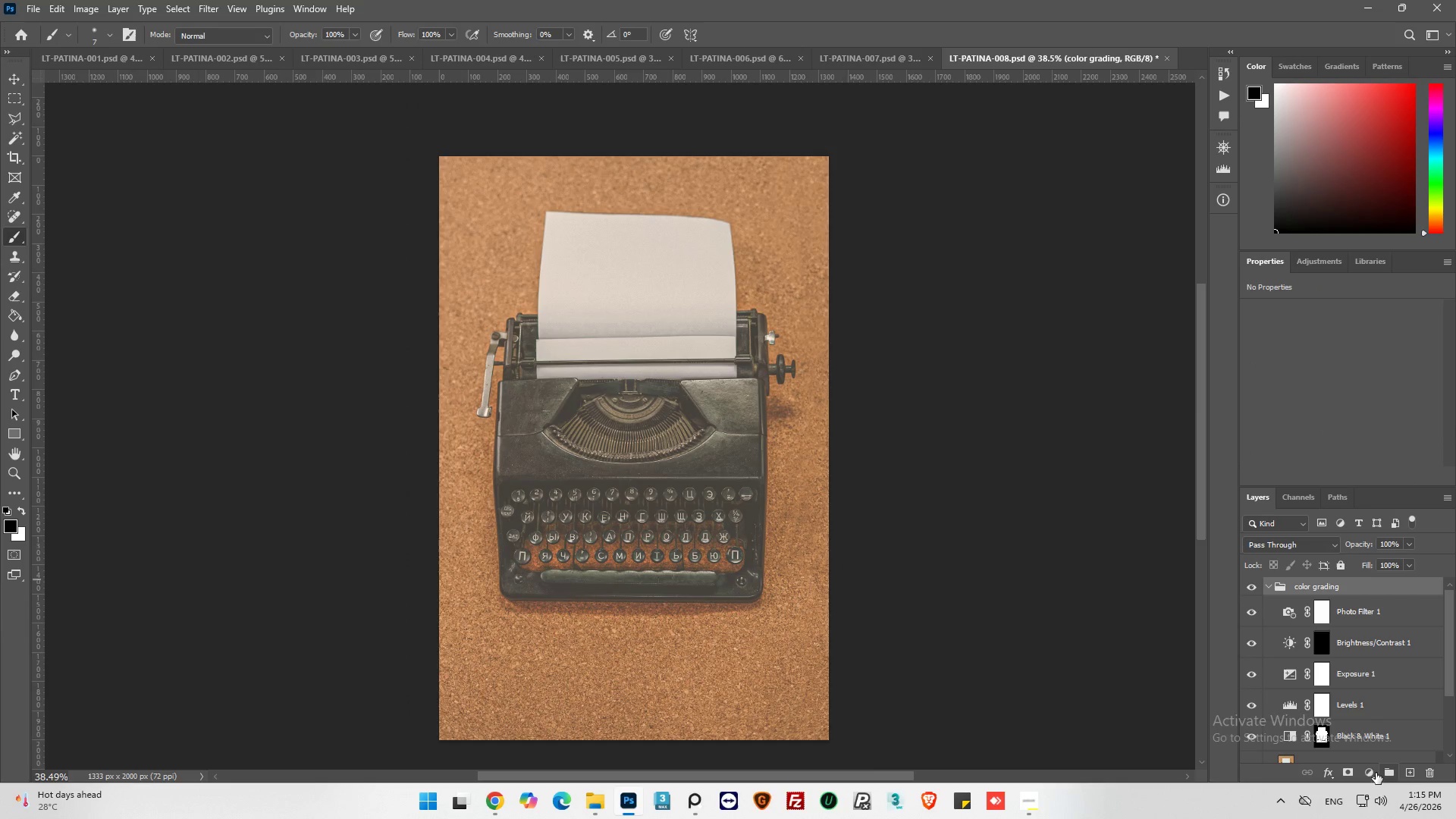 
left_click([1366, 769])
 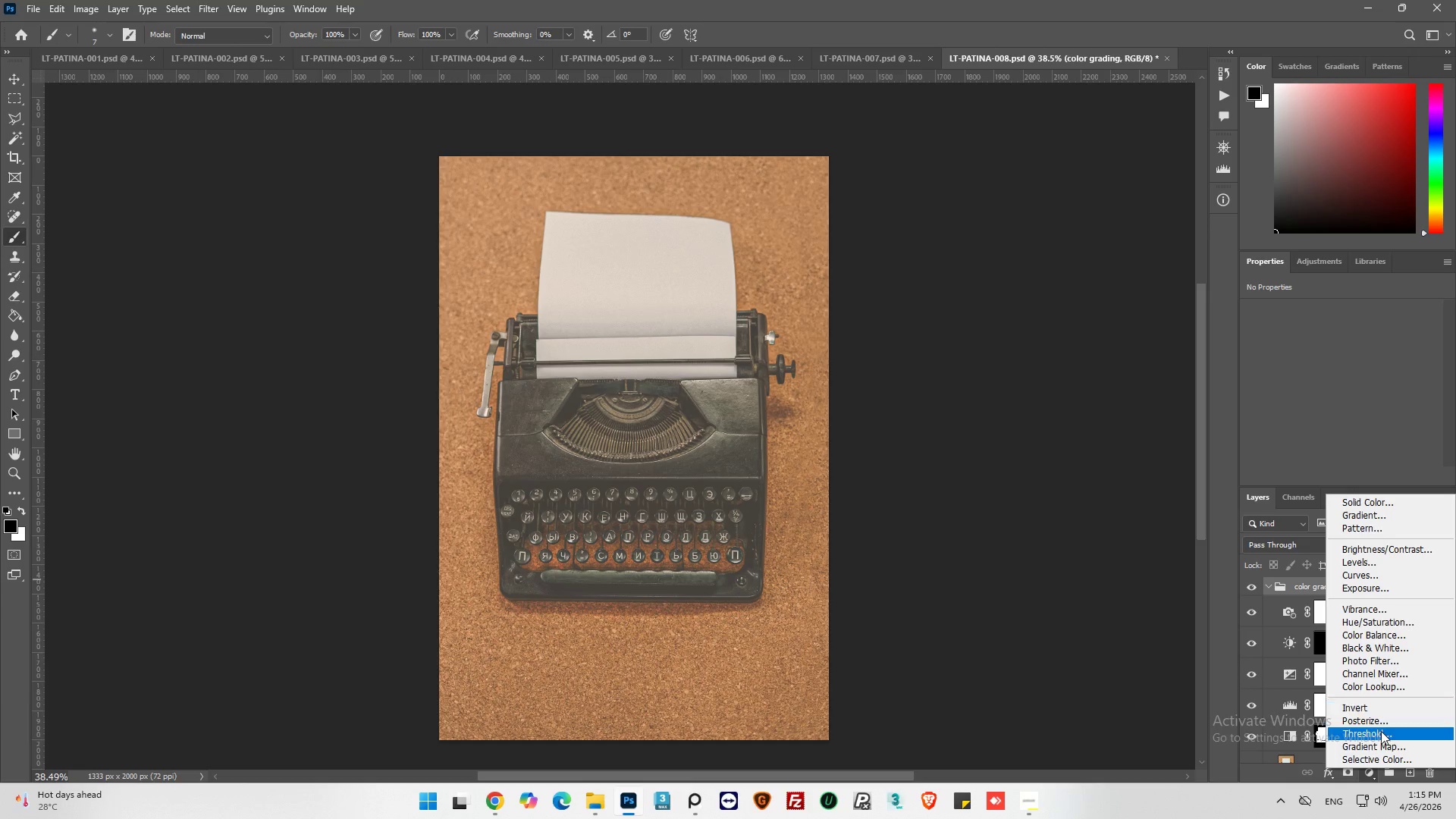 
left_click([1378, 736])
 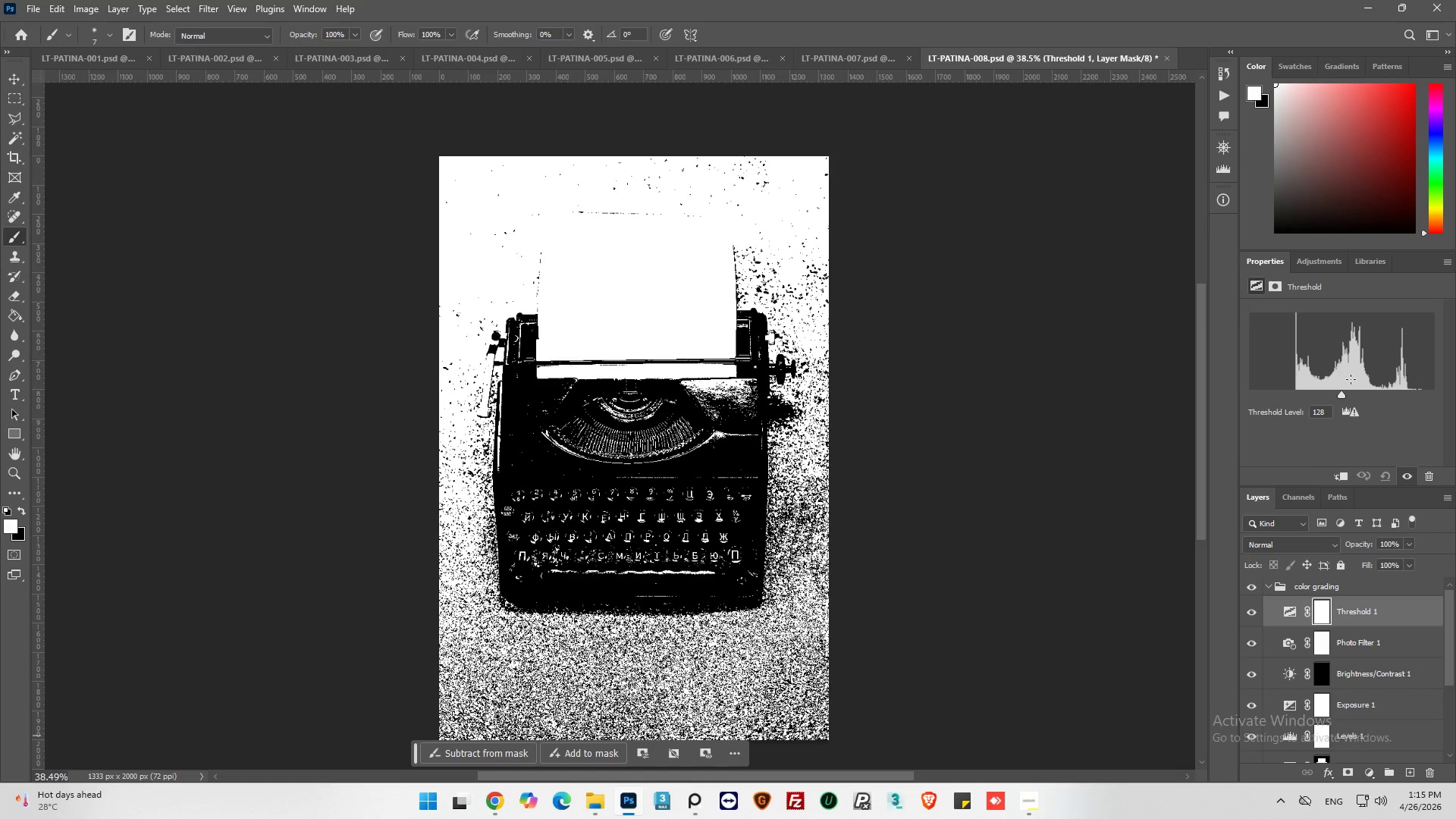 
left_click_drag(start_coordinate=[1344, 395], to_coordinate=[1298, 413])
 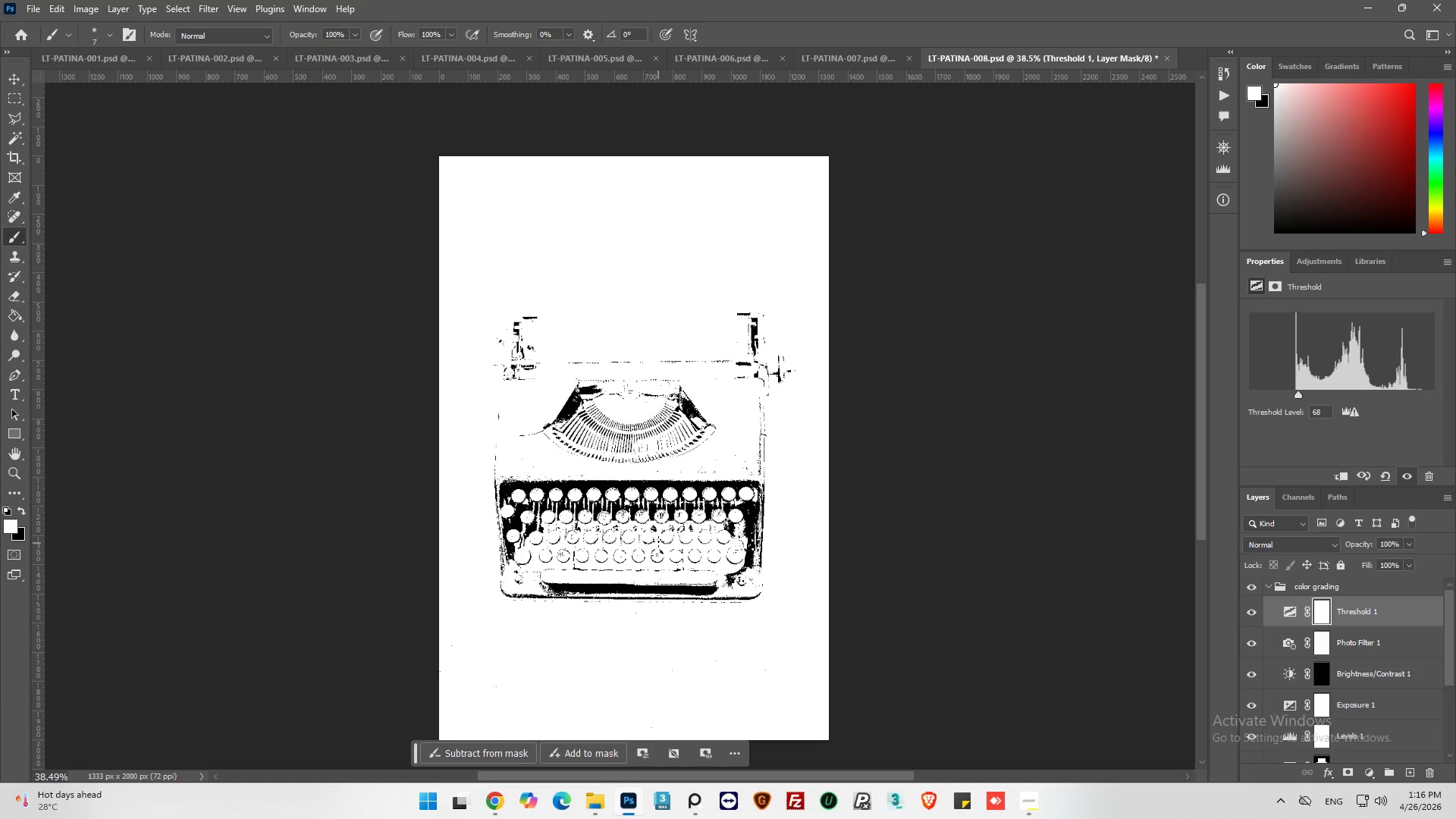 
hold_key(key=AltLeft, duration=0.44)
 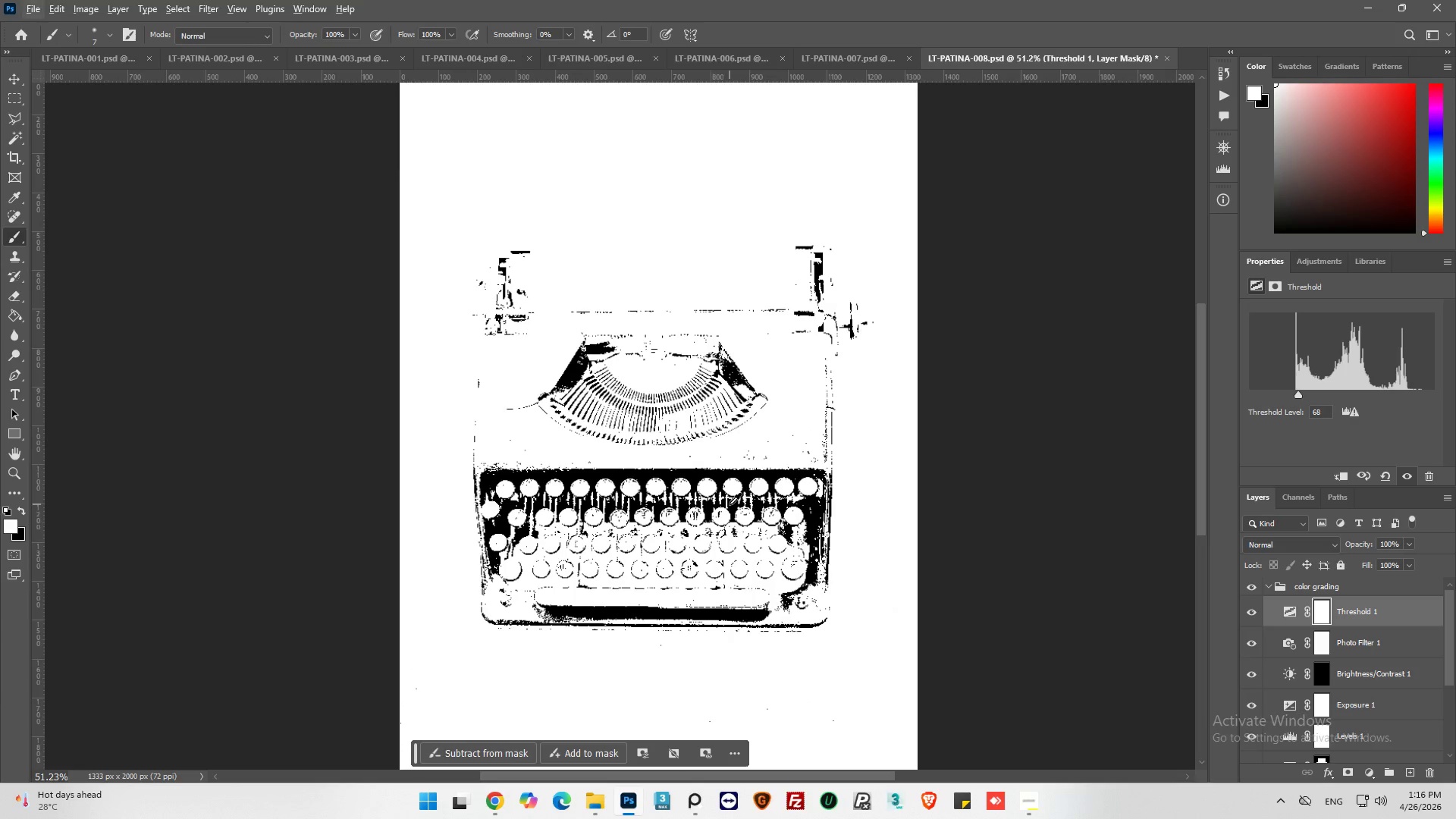 
key(Alt+AltLeft)
 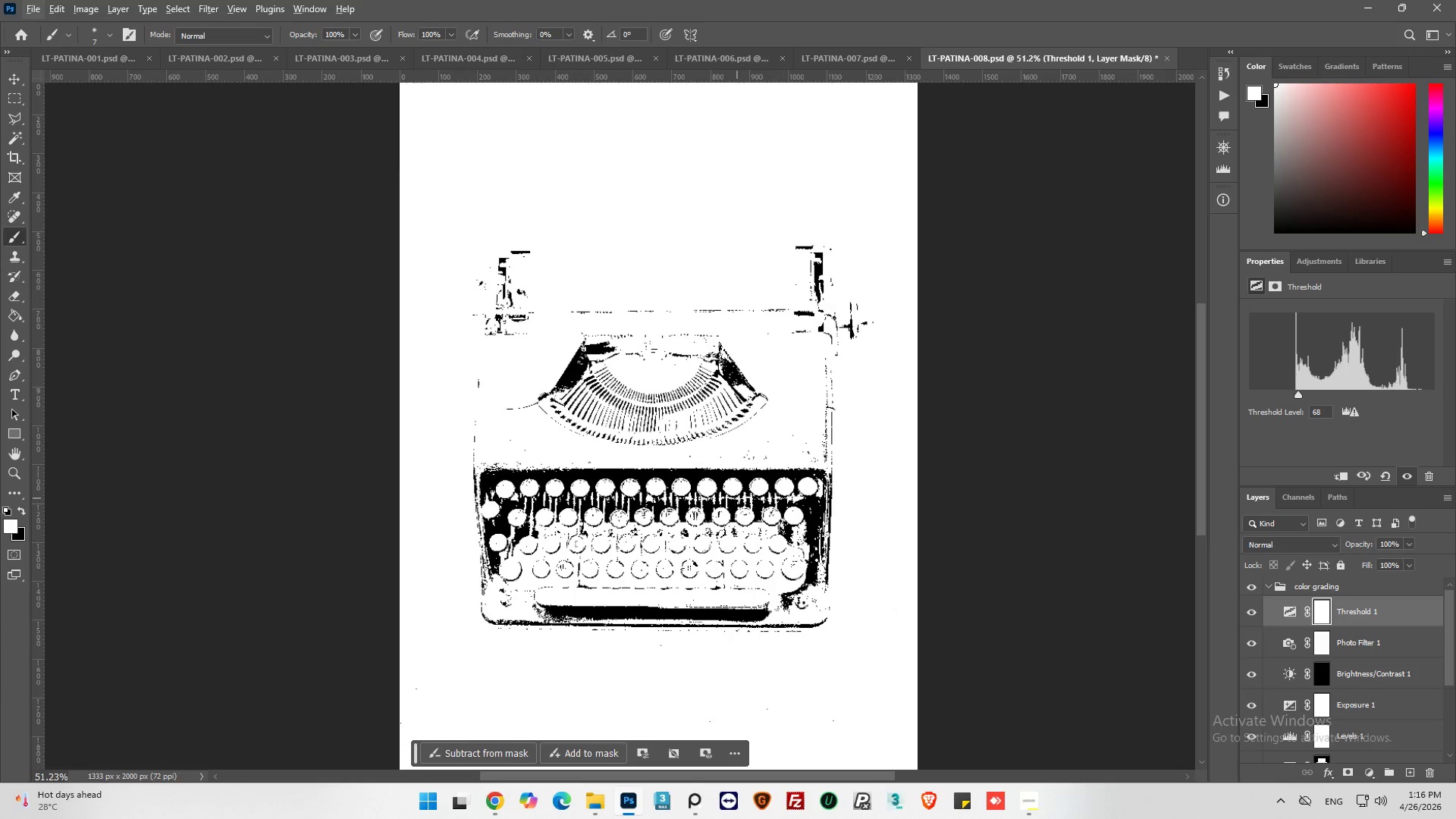 
scroll: coordinate [562, 512], scroll_direction: up, amount: 3.0
 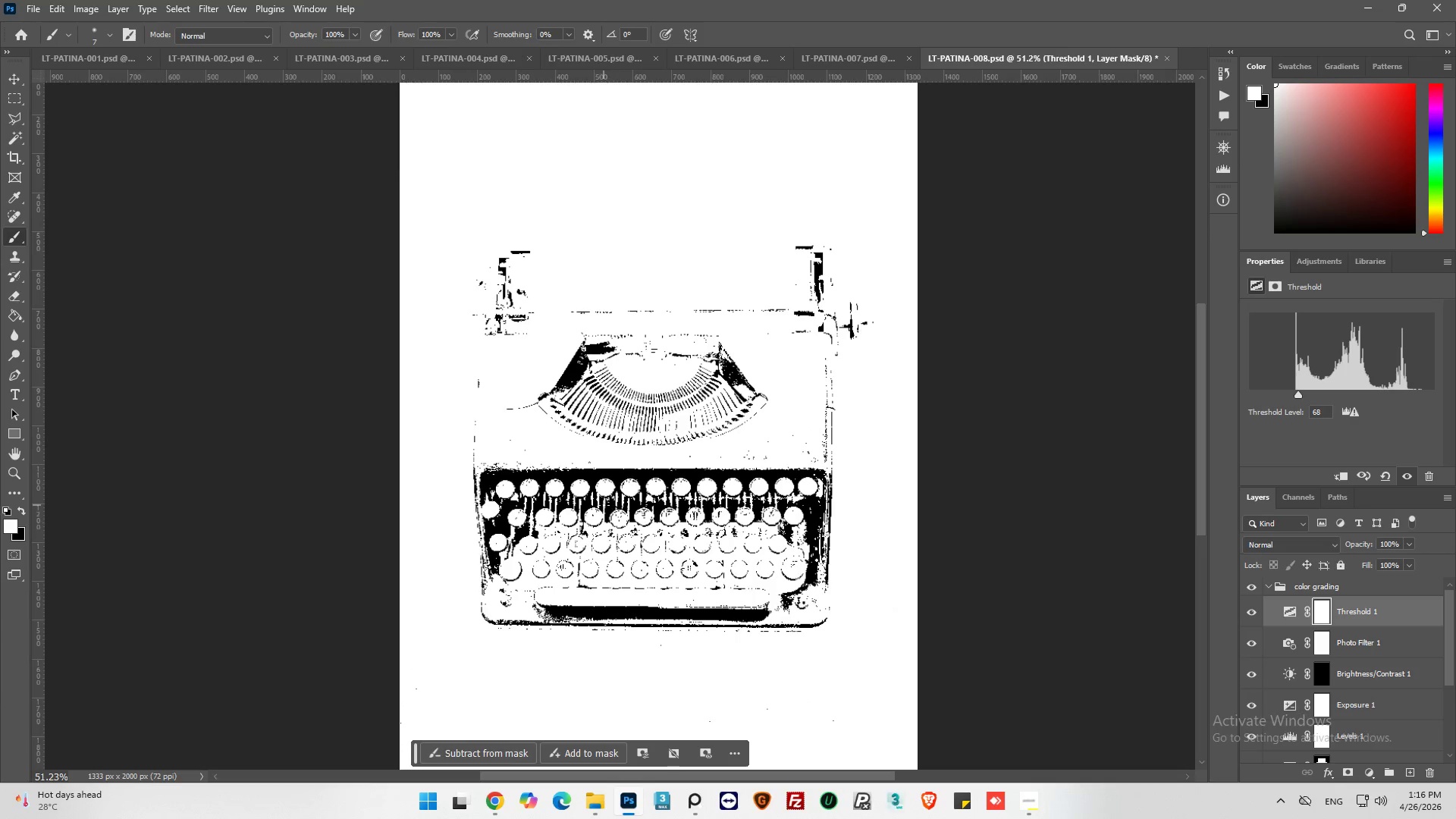 
key(Alt+AltLeft)
 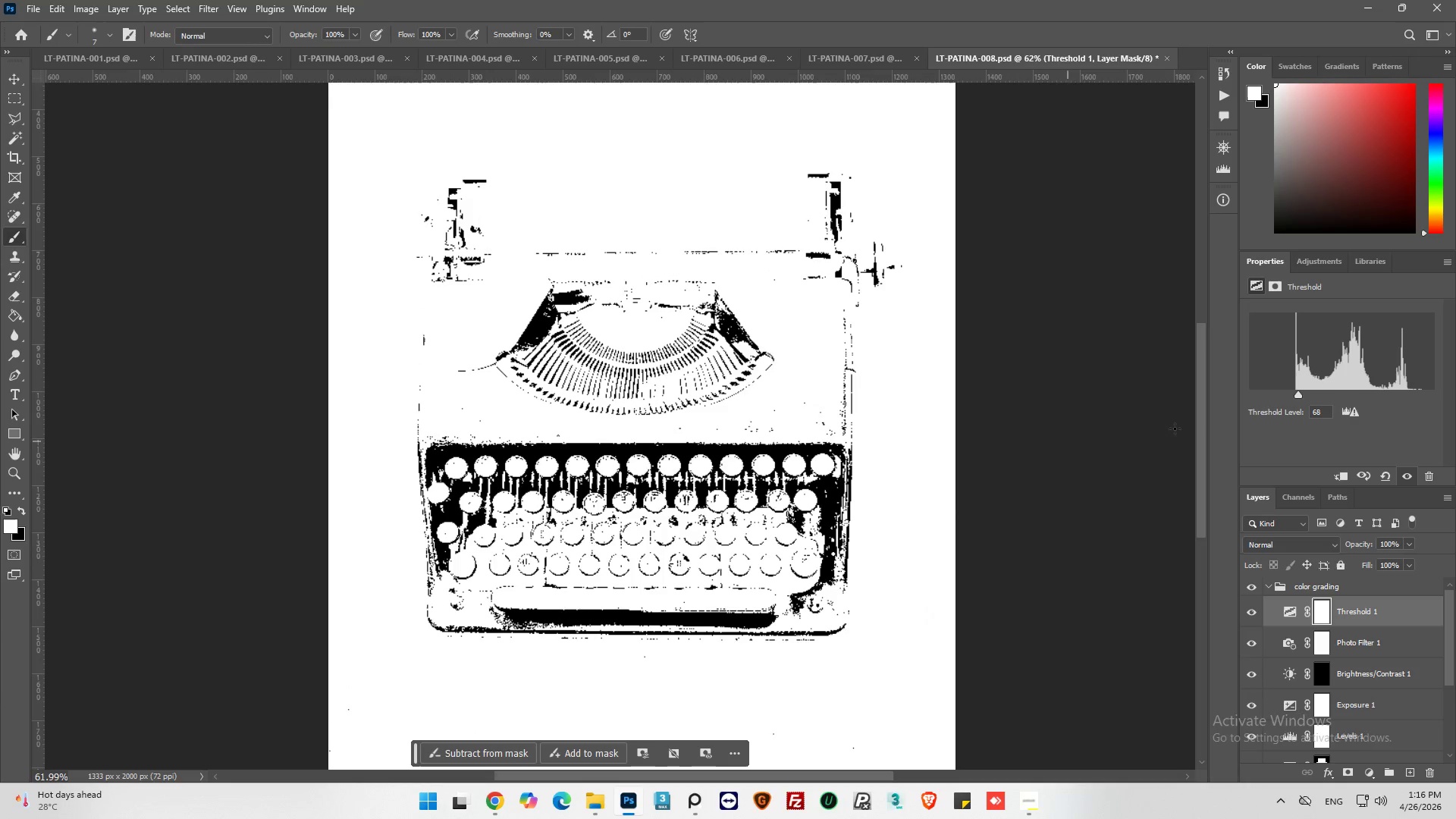 
scroll: coordinate [740, 496], scroll_direction: up, amount: 1.0
 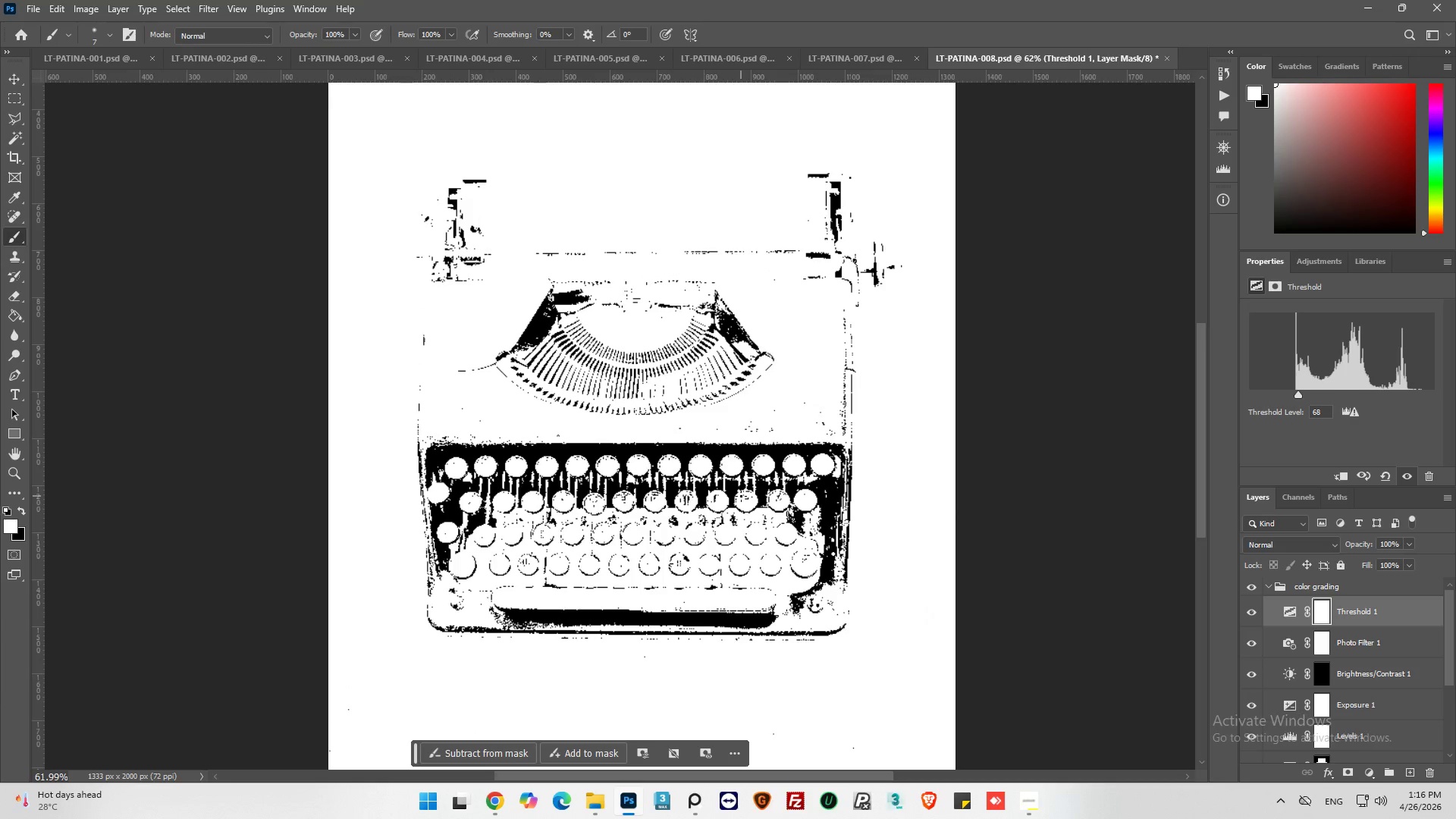 
left_click([1327, 406])
 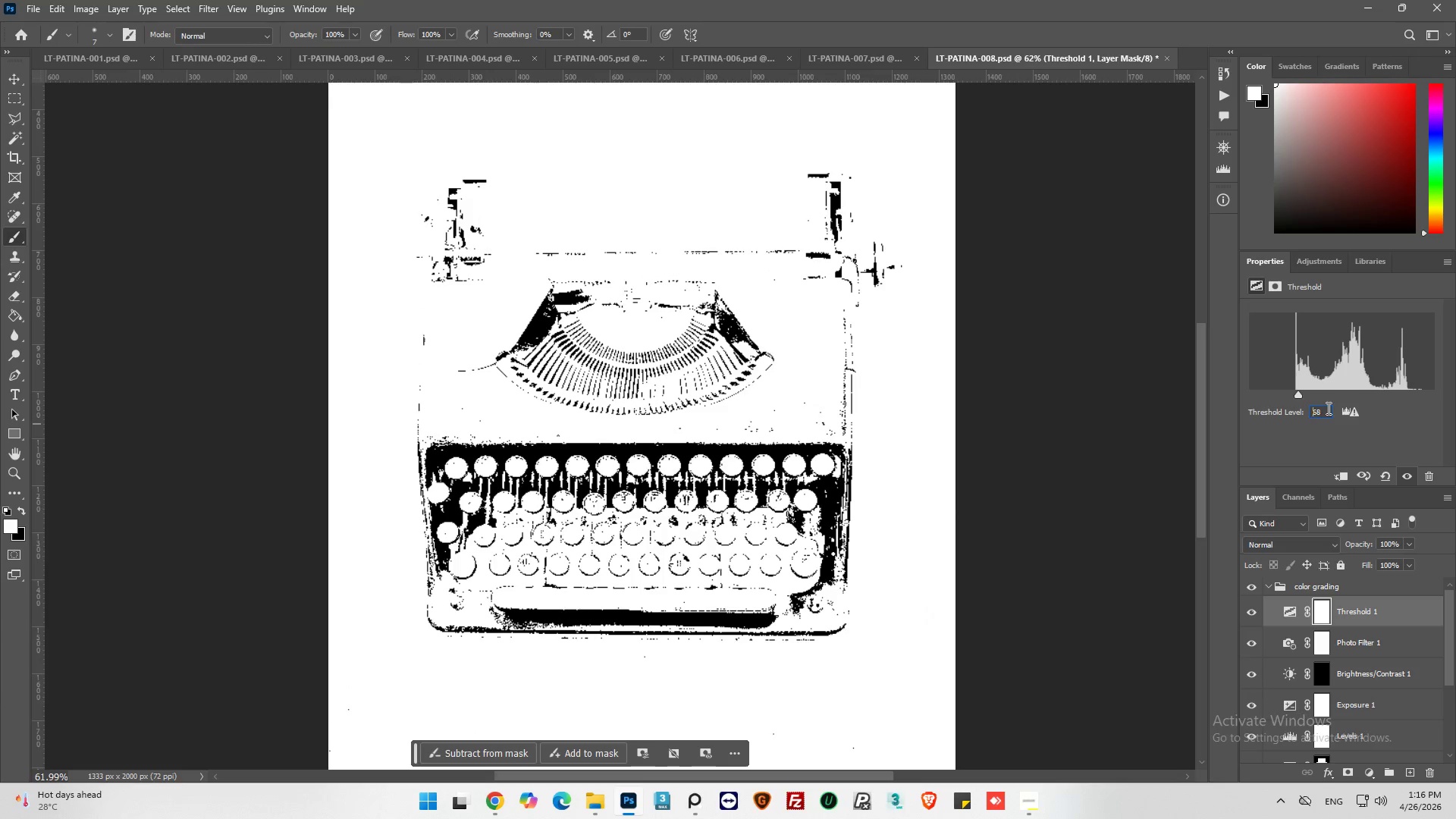 
left_click([1327, 408])
 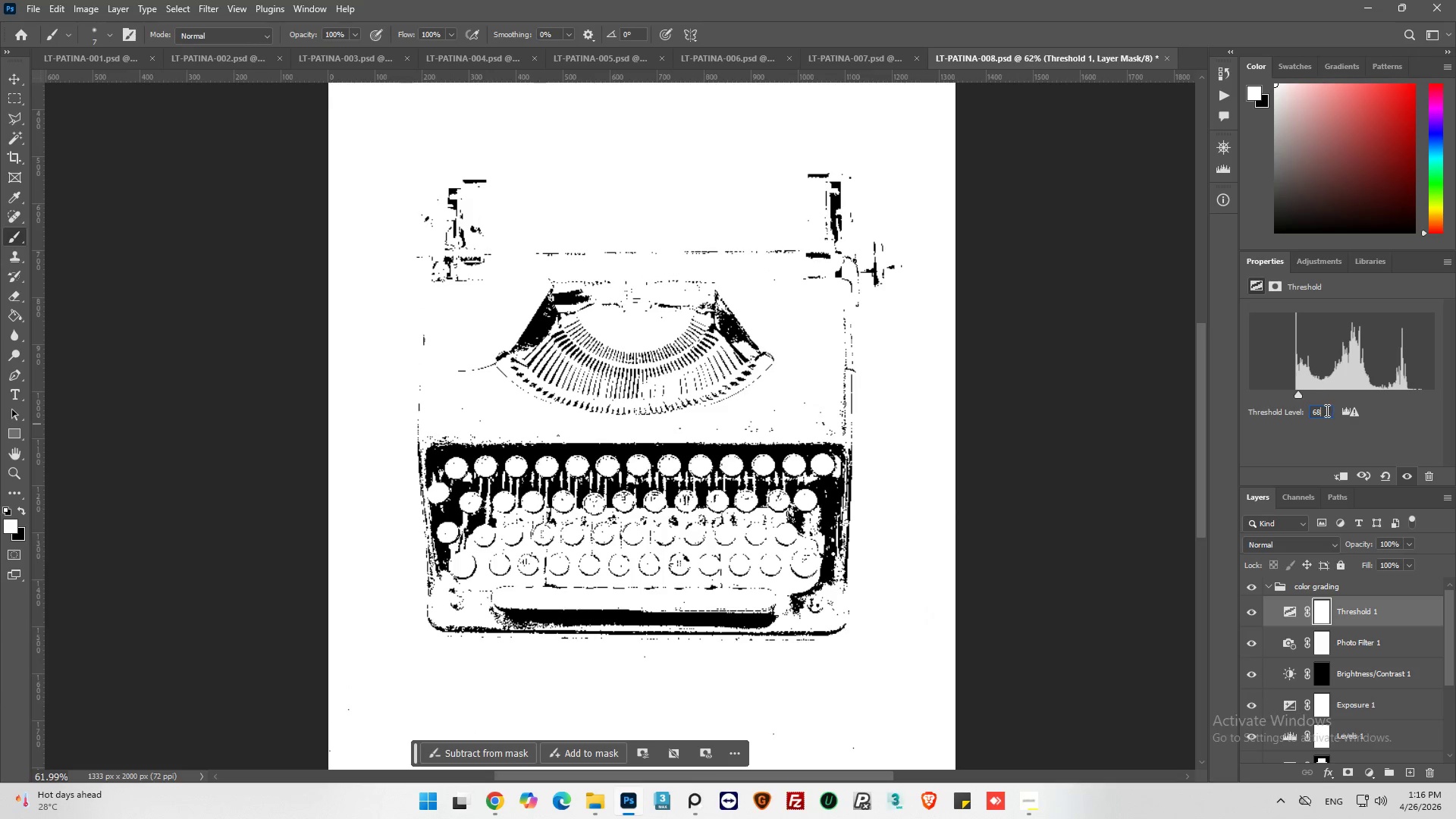 
key(Backspace)
 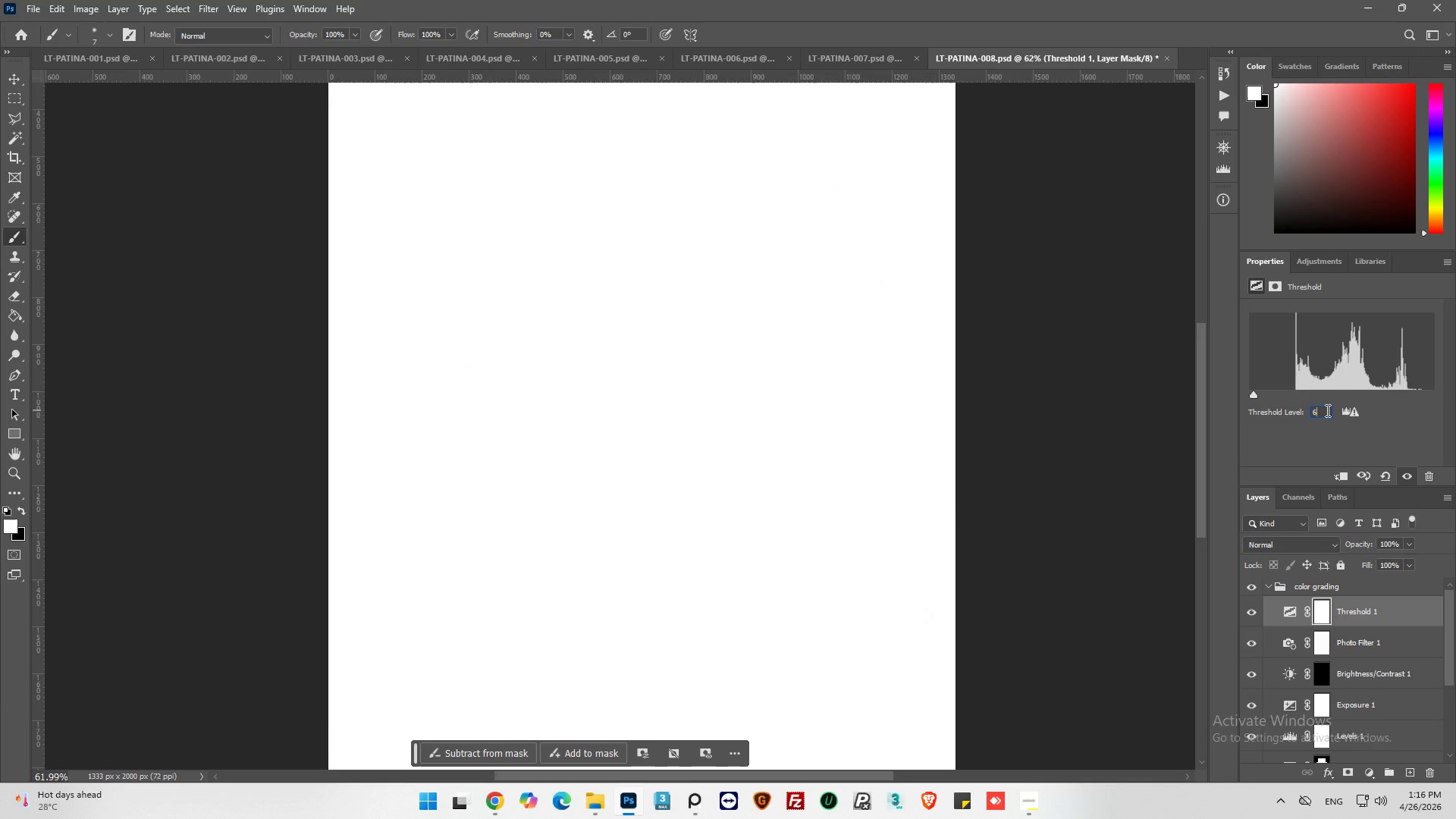 
key(7)
 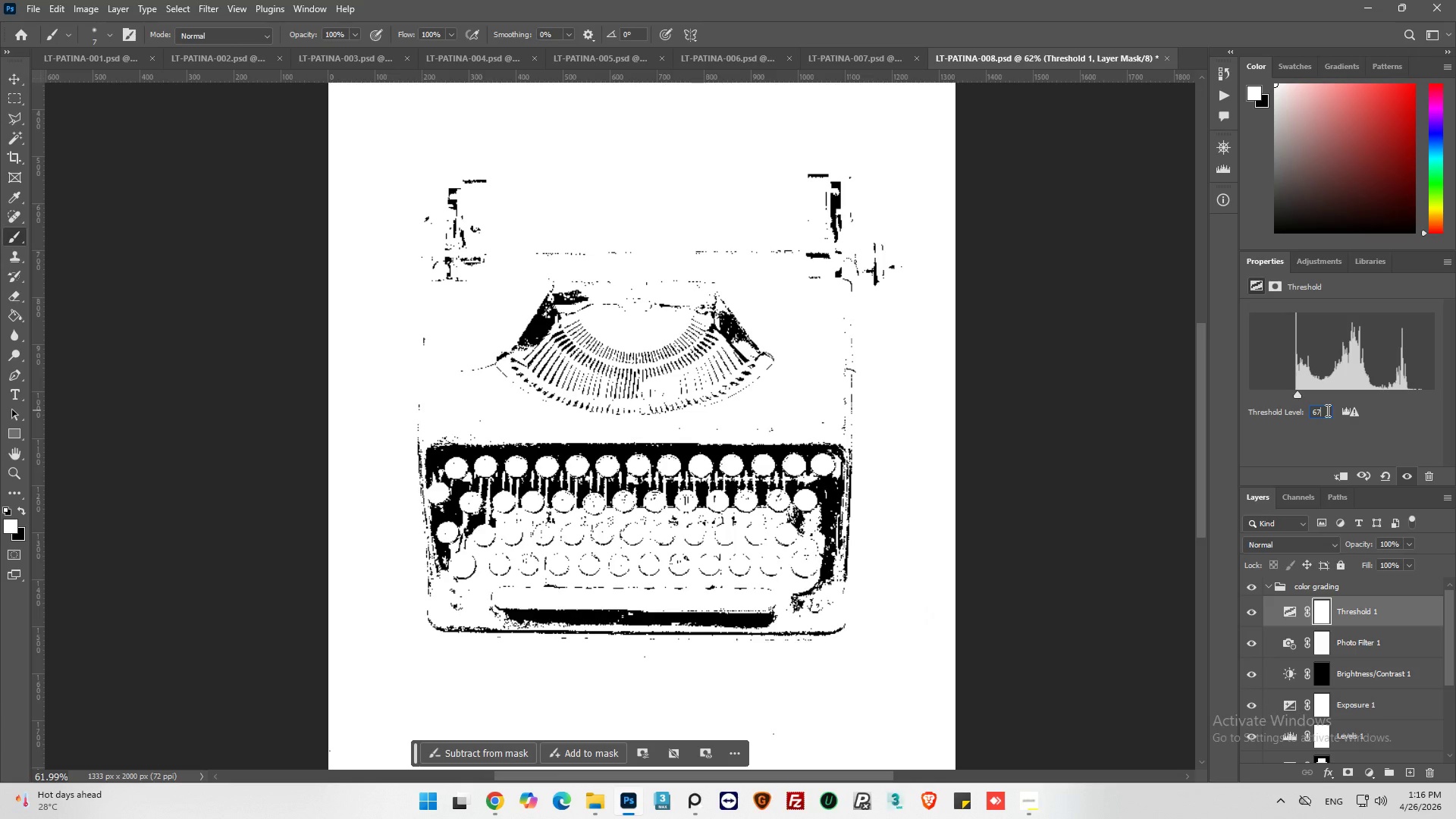 
key(Backspace)
 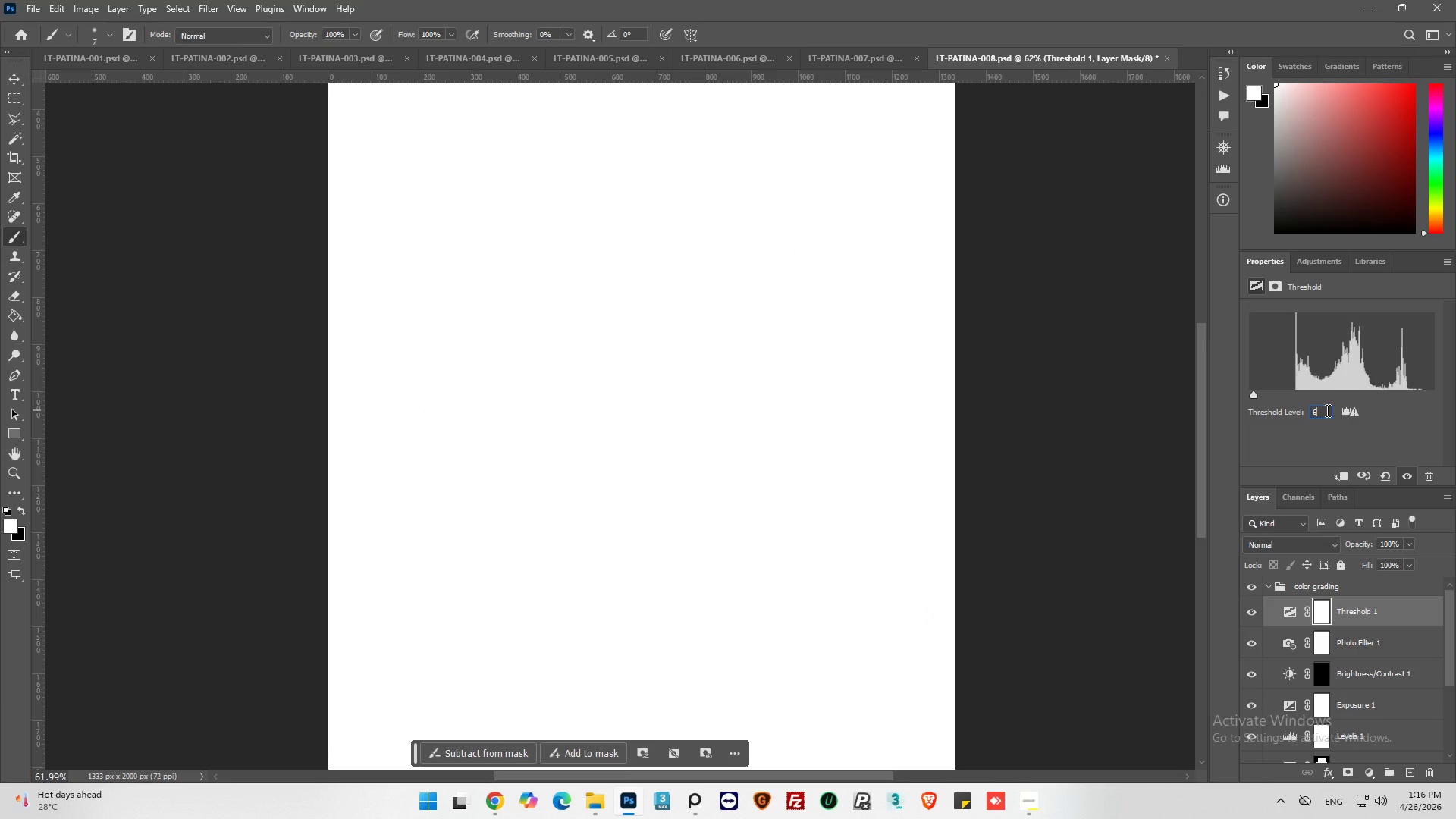 
key(6)
 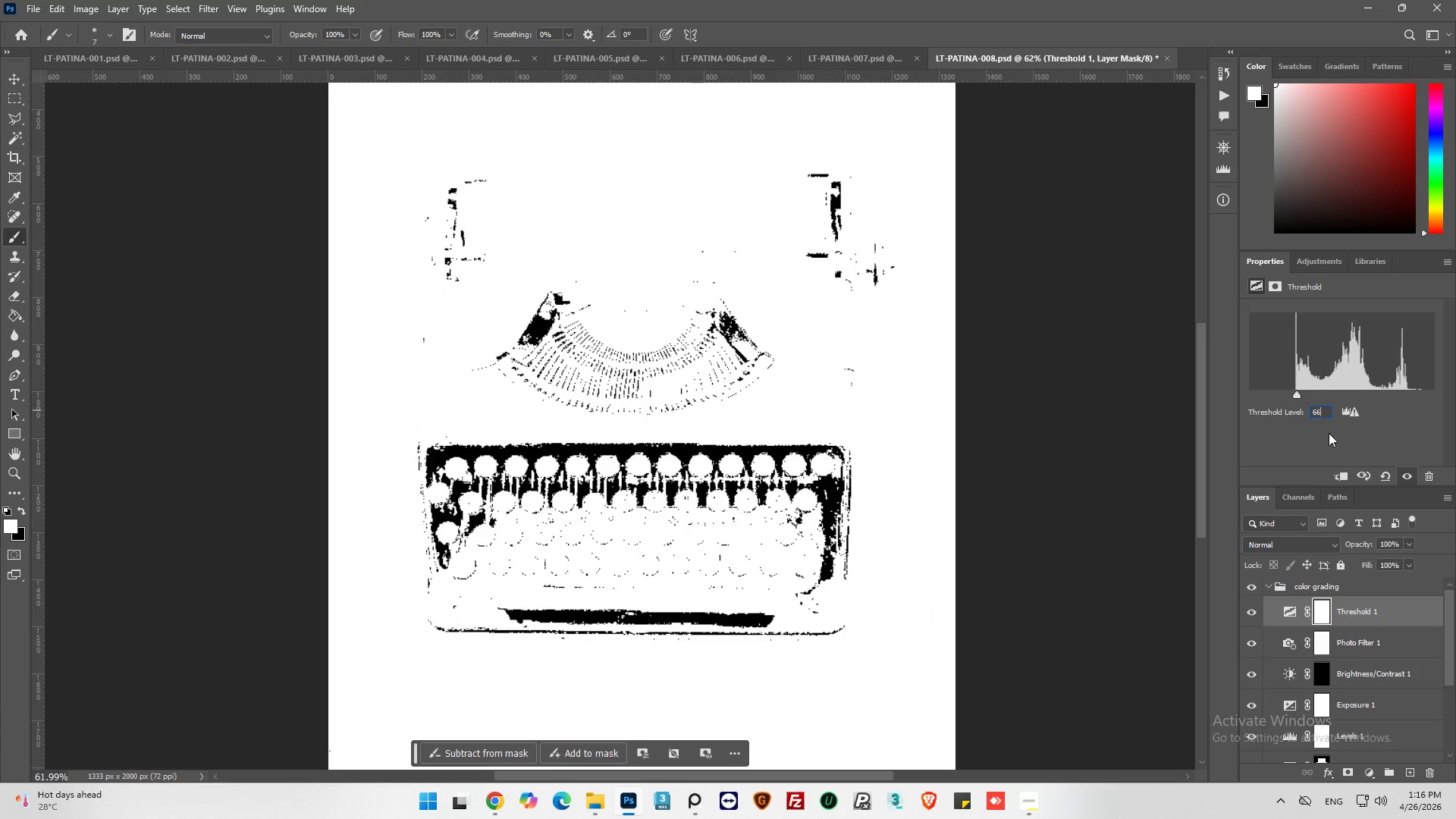 
left_click([1287, 590])
 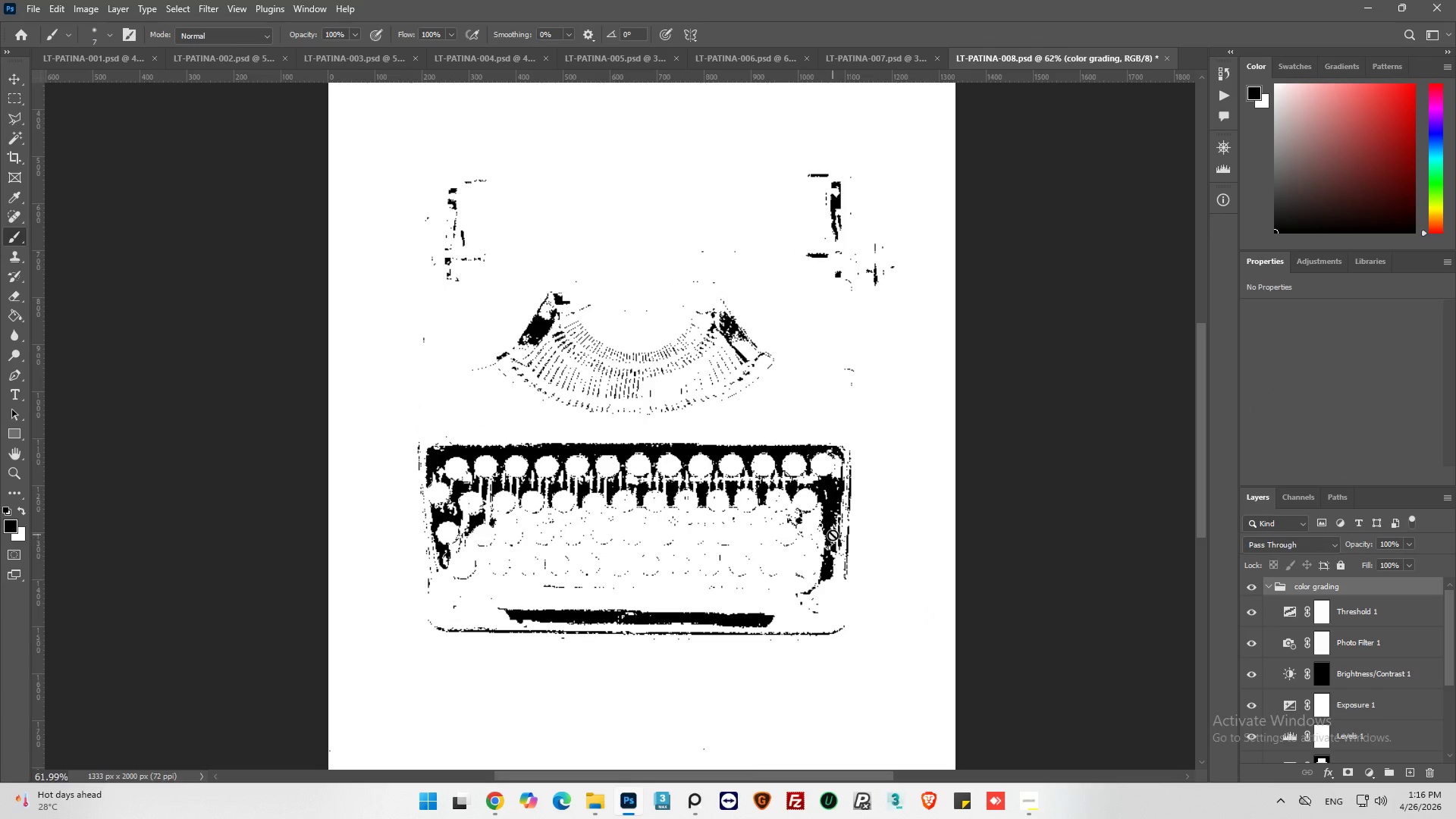 
key(Alt+Control+Shift+E)
 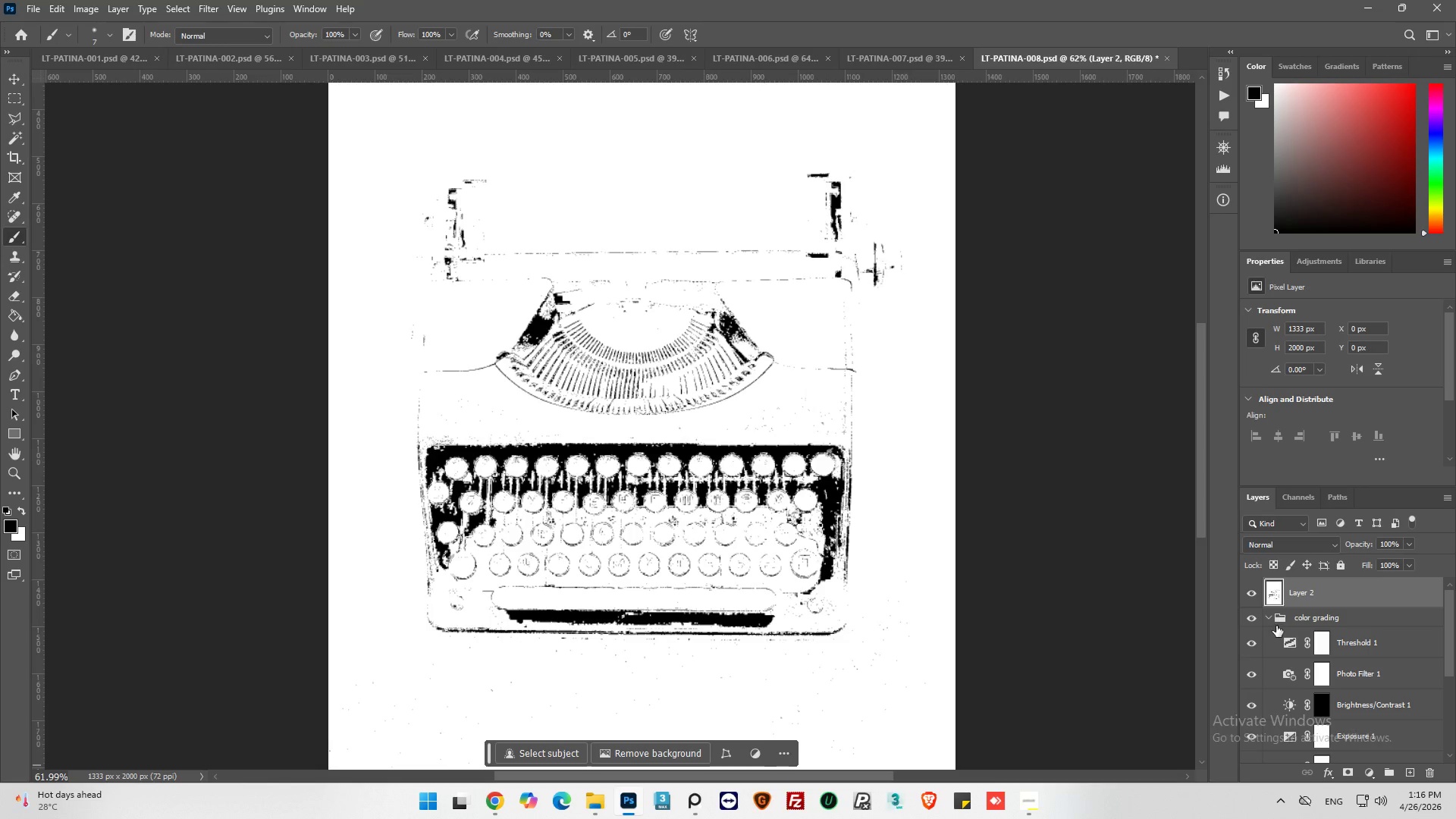 
left_click([1244, 643])
 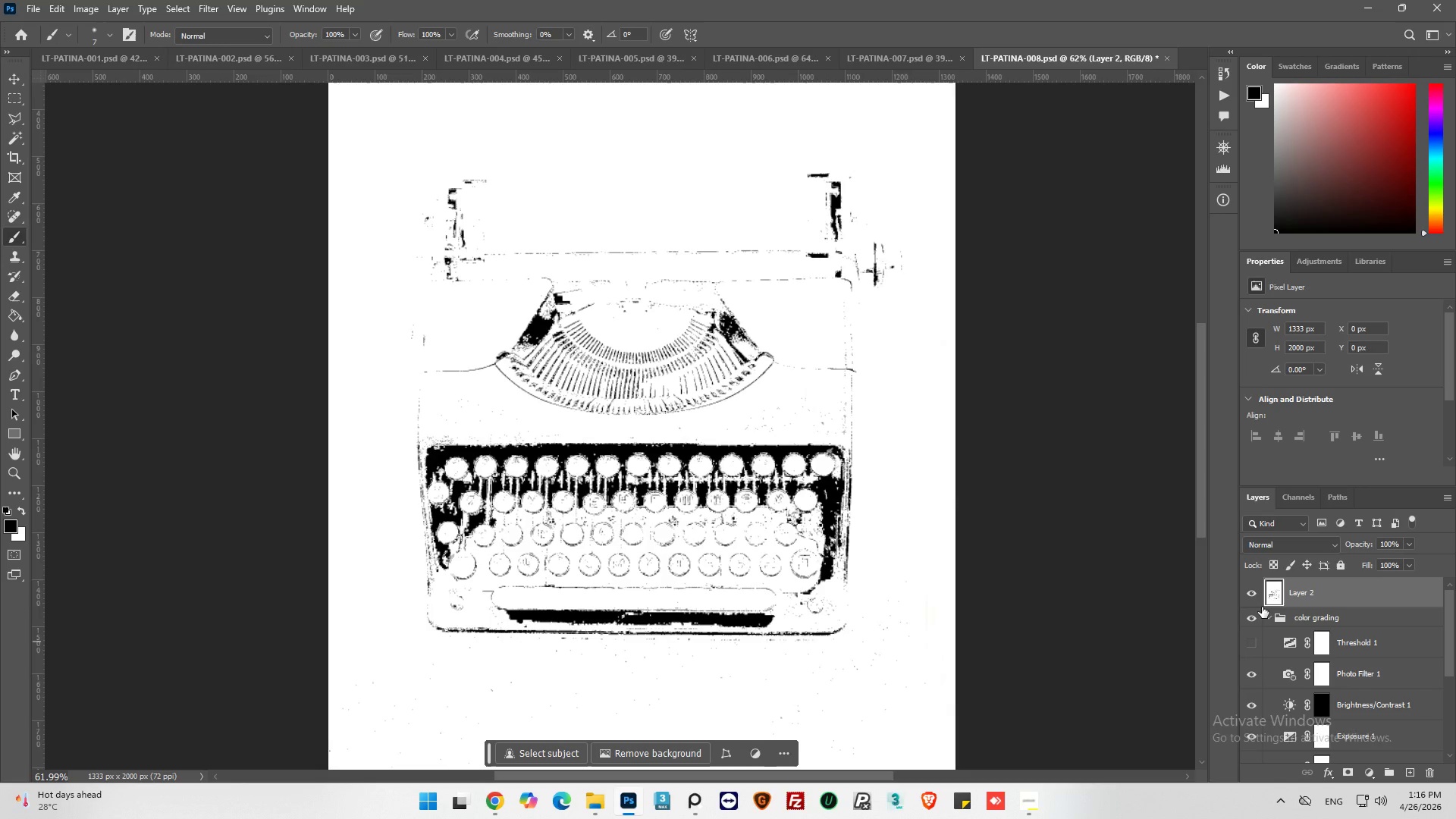 
key(Alt+AltLeft)
 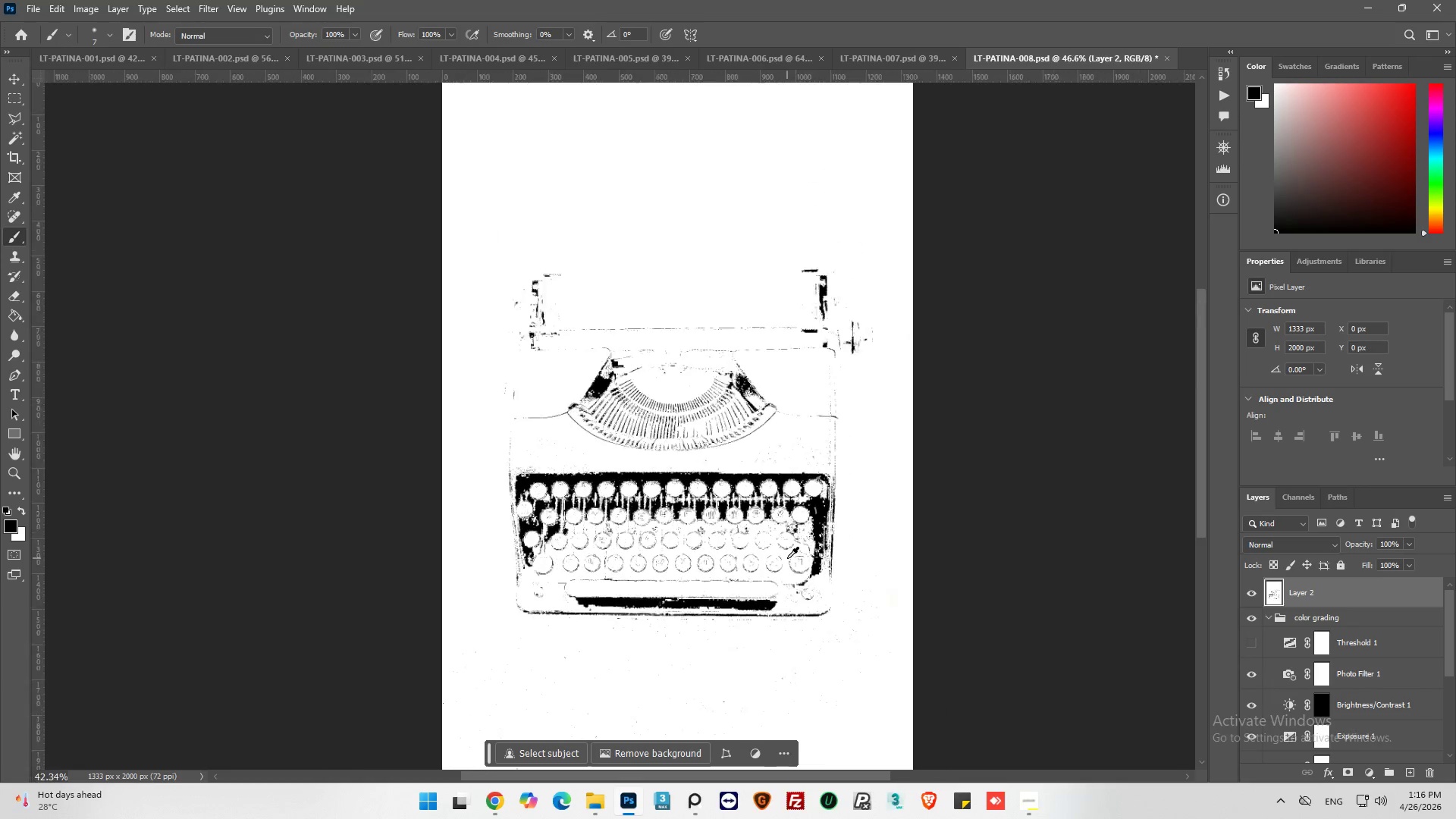 
hold_key(key=AltLeft, duration=0.94)
scroll: coordinate [889, 514], scroll_direction: up, amount: 15.0
 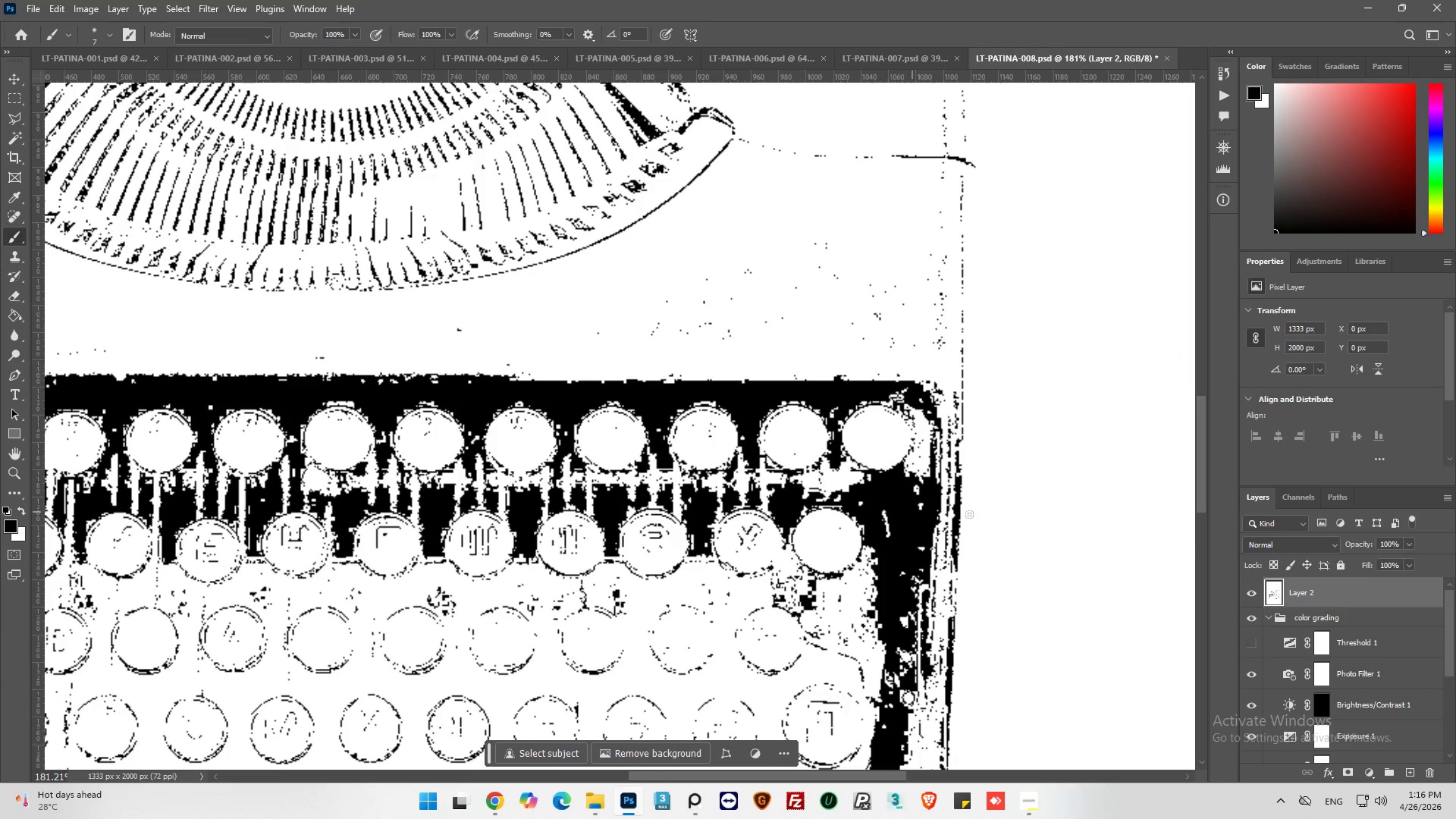 
left_click([11, 140])
 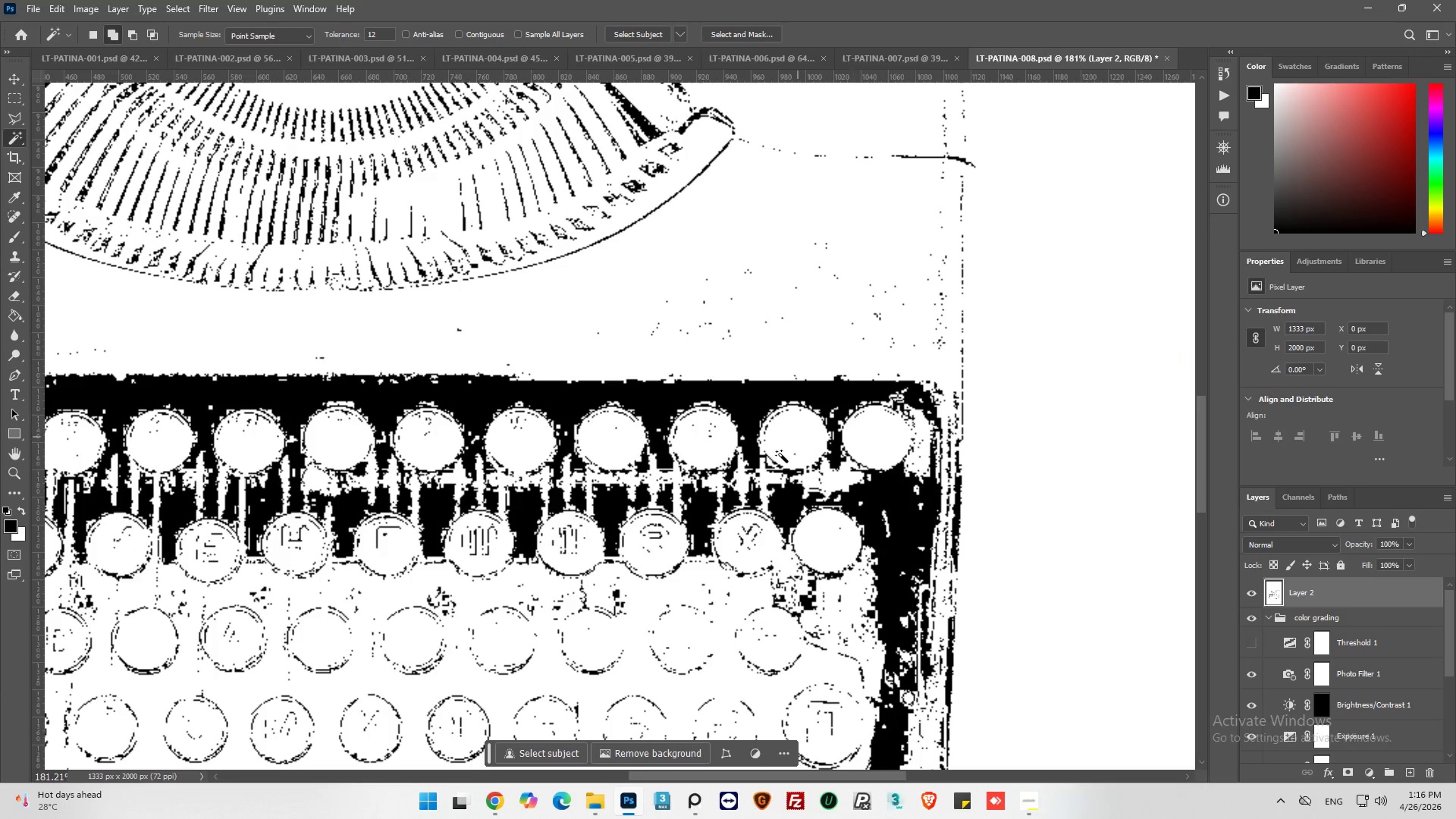 
left_click([753, 406])
 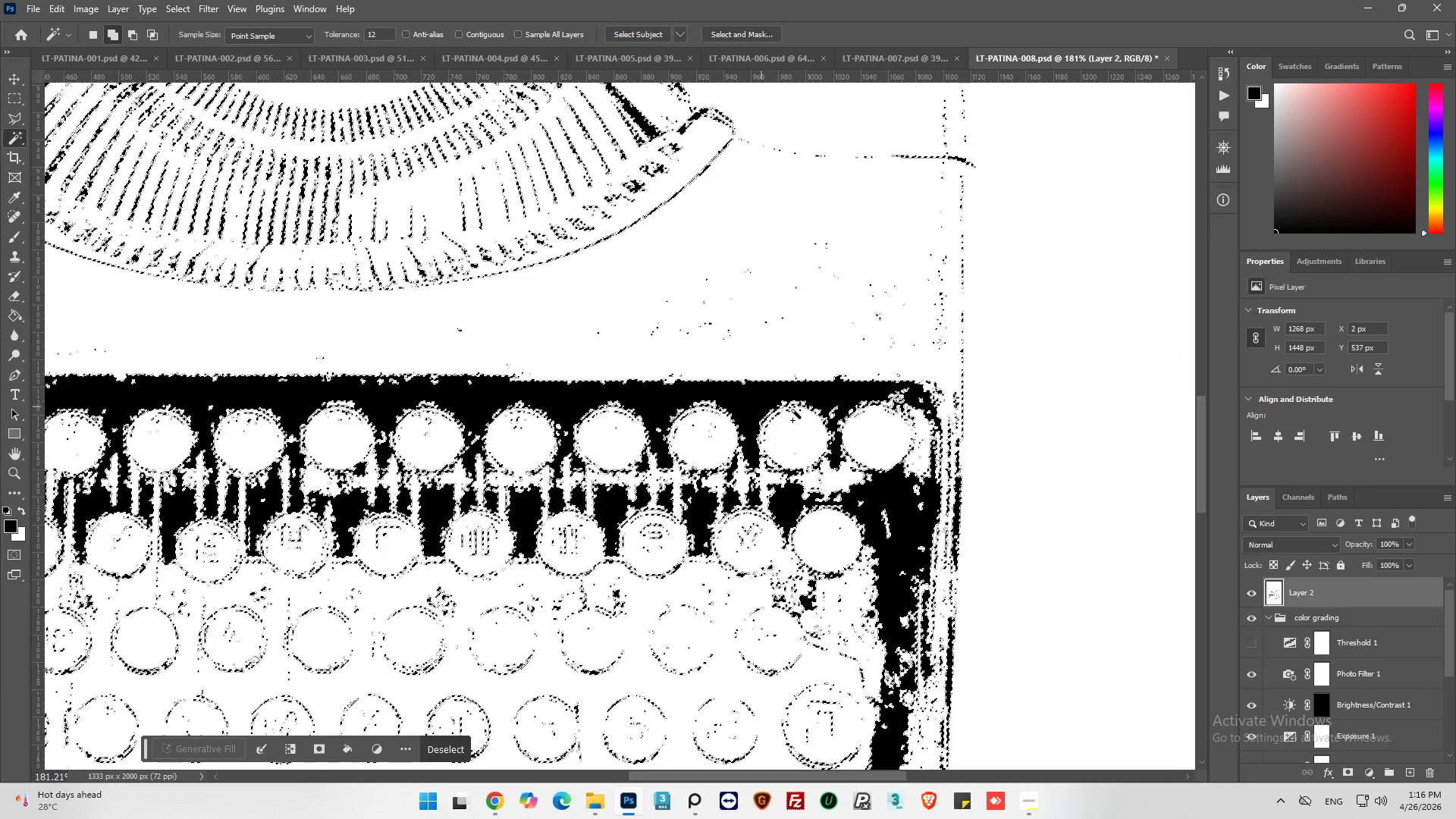 
hold_key(key=AltLeft, duration=0.62)
scroll: coordinate [886, 422], scroll_direction: down, amount: 10.0
 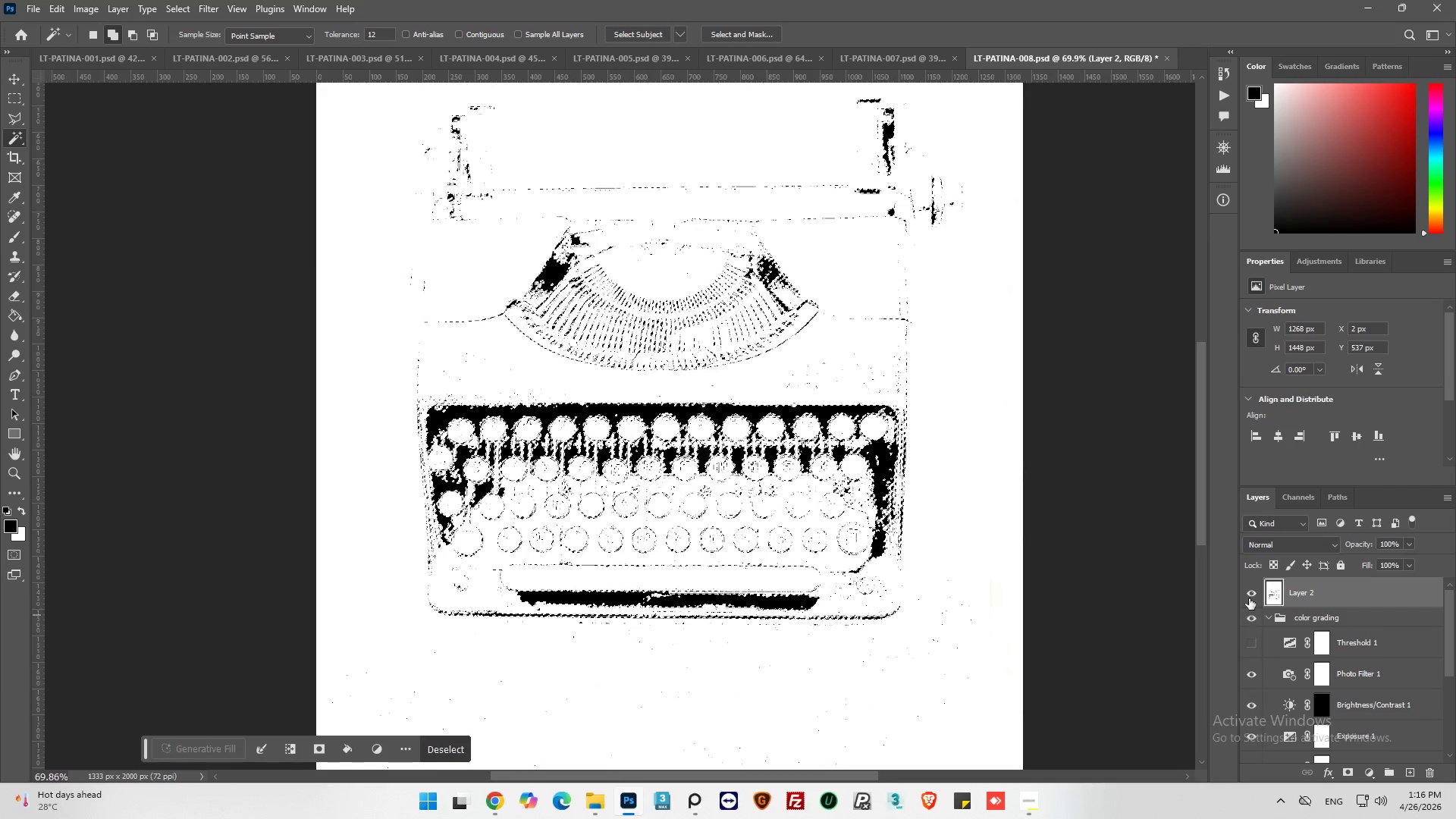 
left_click([1251, 595])
 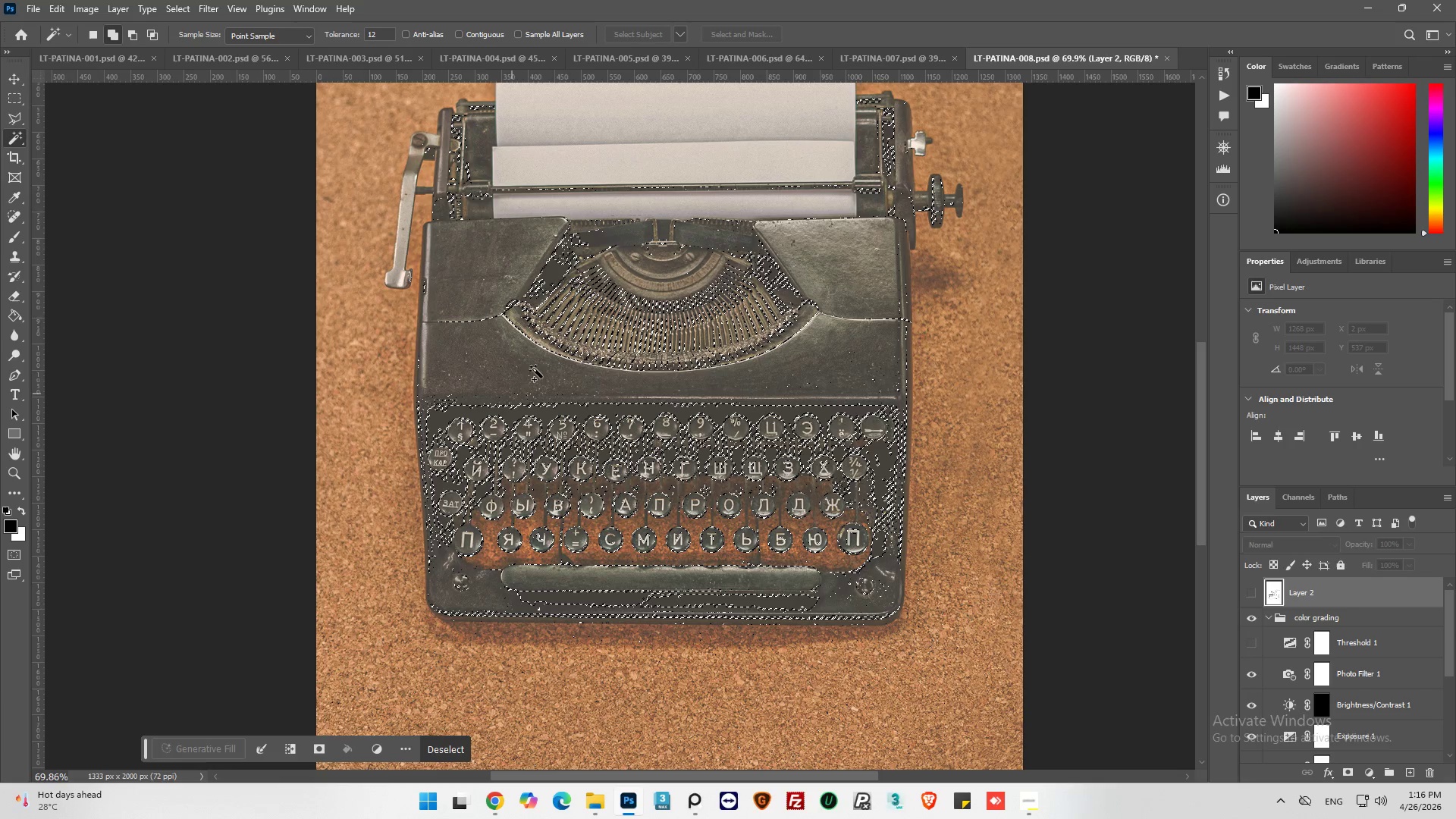 
key(Alt+AltLeft)
 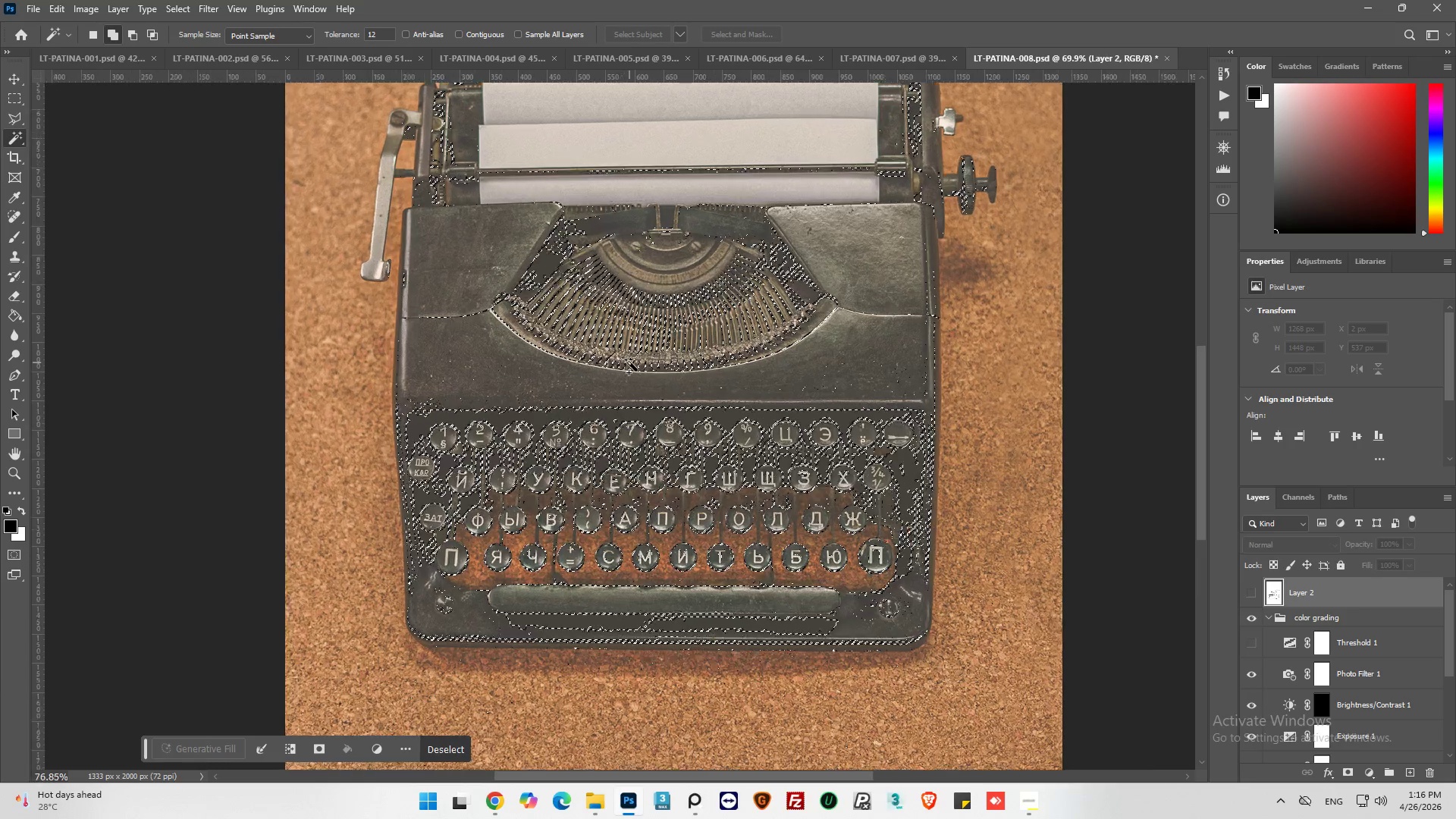 
scroll: coordinate [637, 368], scroll_direction: up, amount: 9.0
 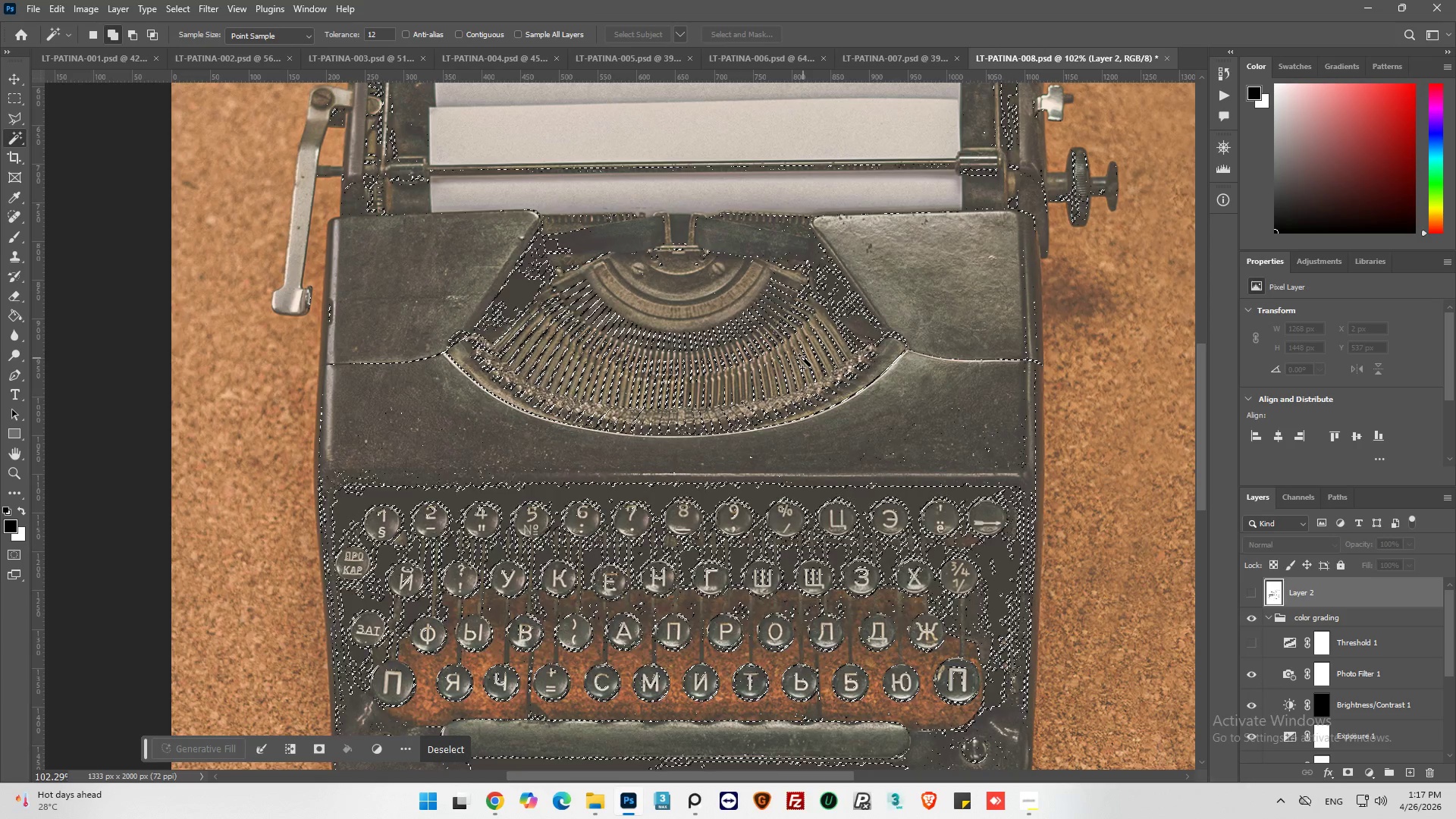 
wait(6.59)
 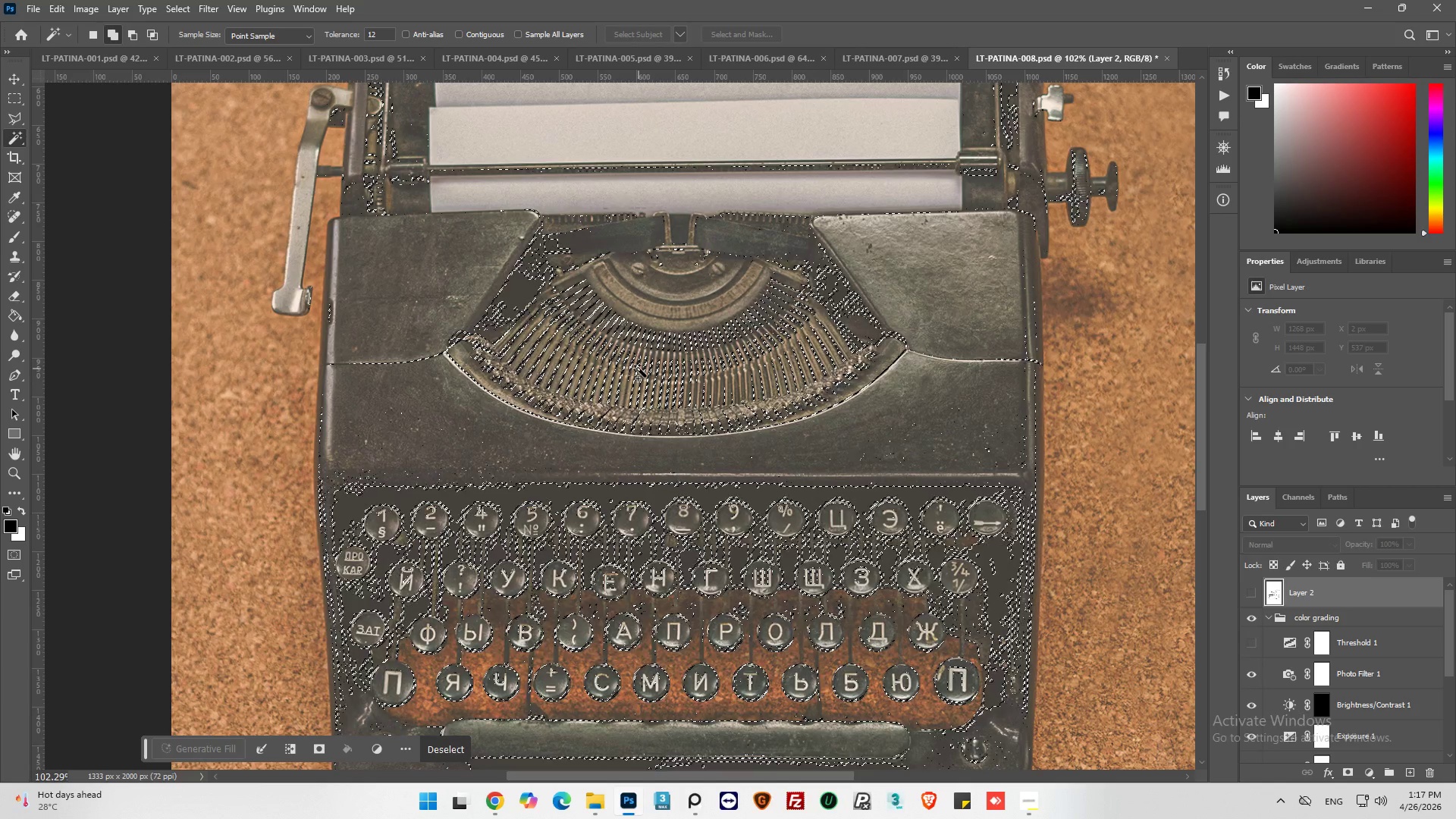 
key(Alt+AltLeft)
 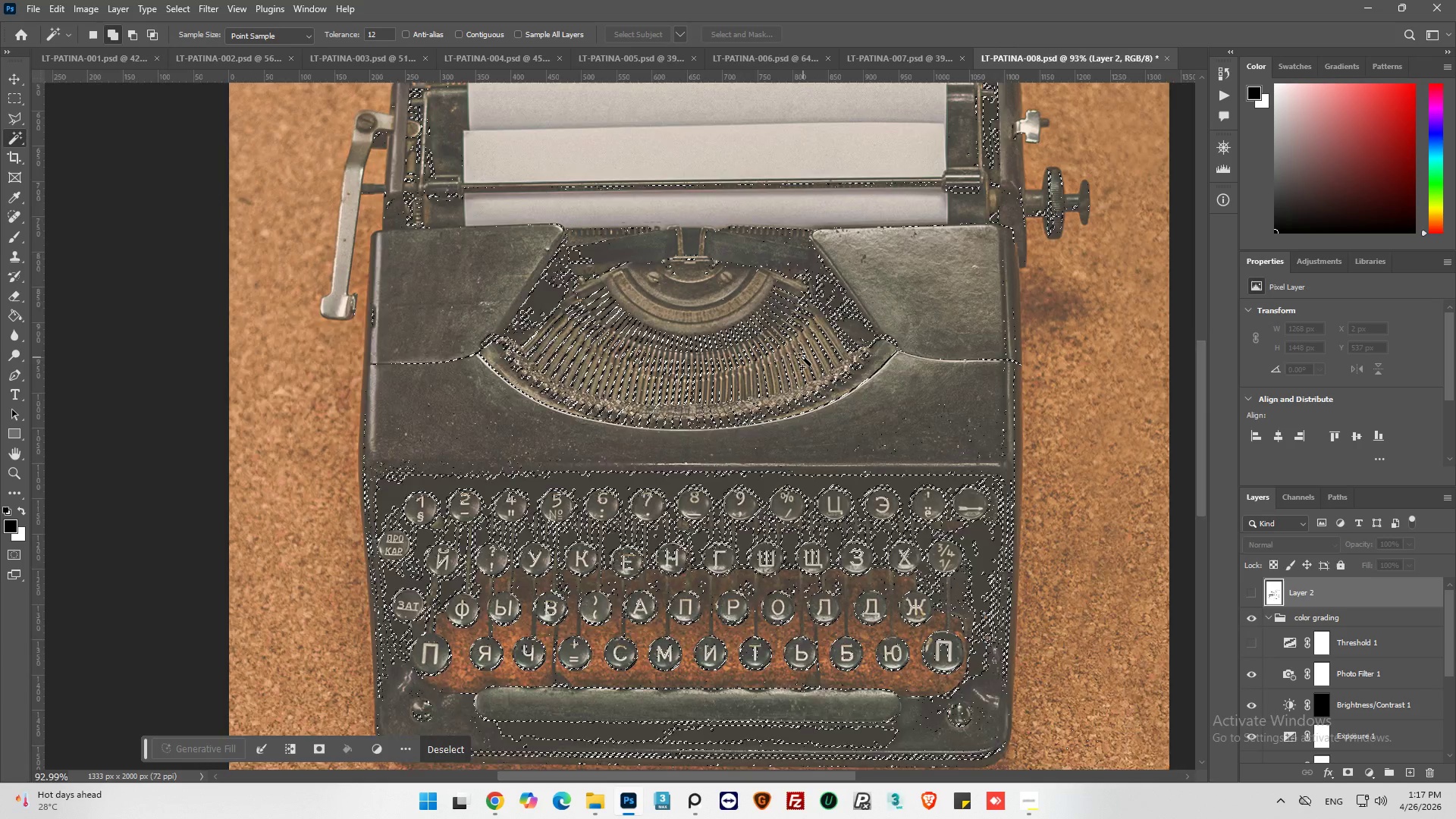 
scroll: coordinate [1360, 654], scroll_direction: down, amount: 7.0
 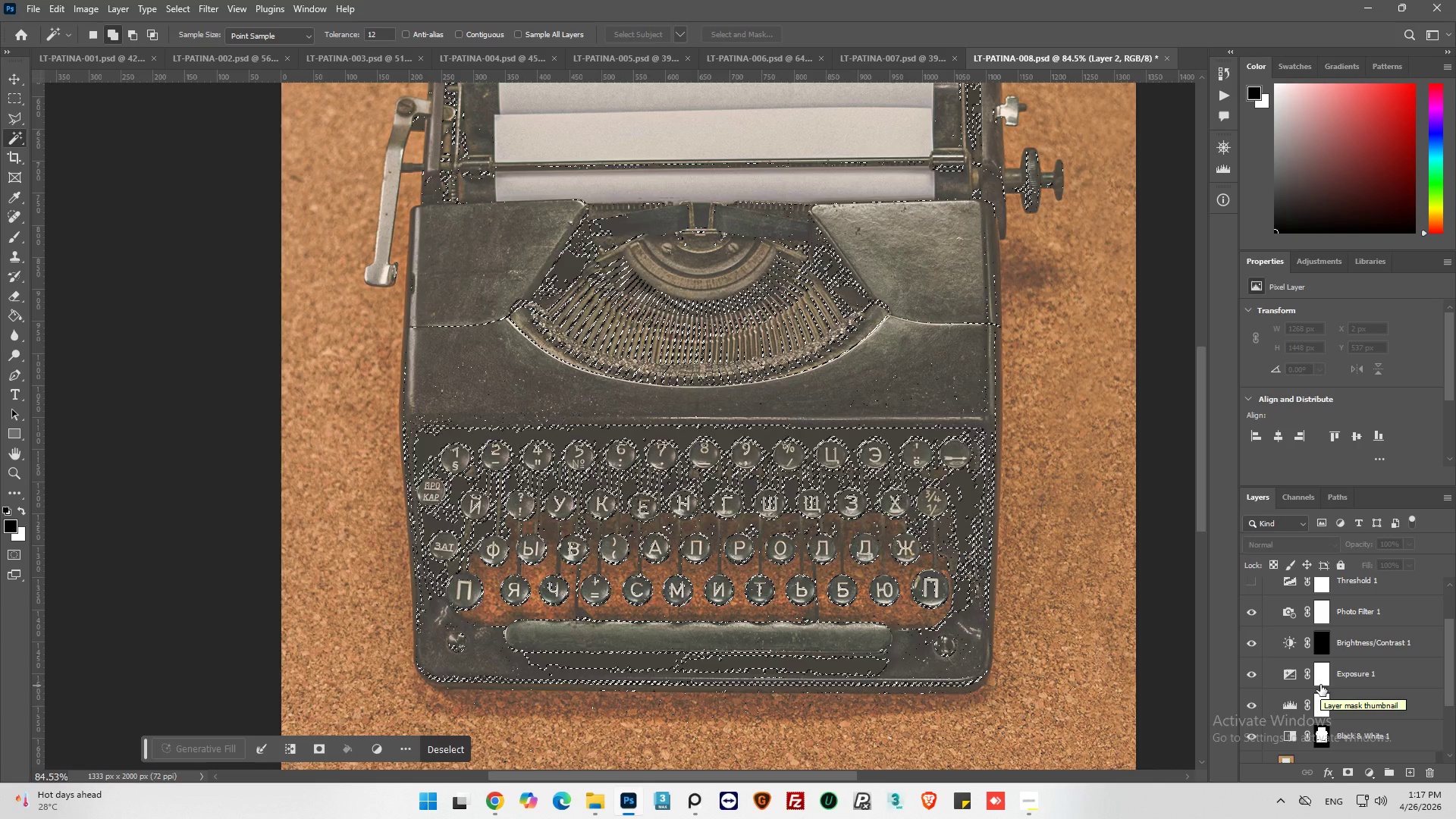 
wait(14.94)
 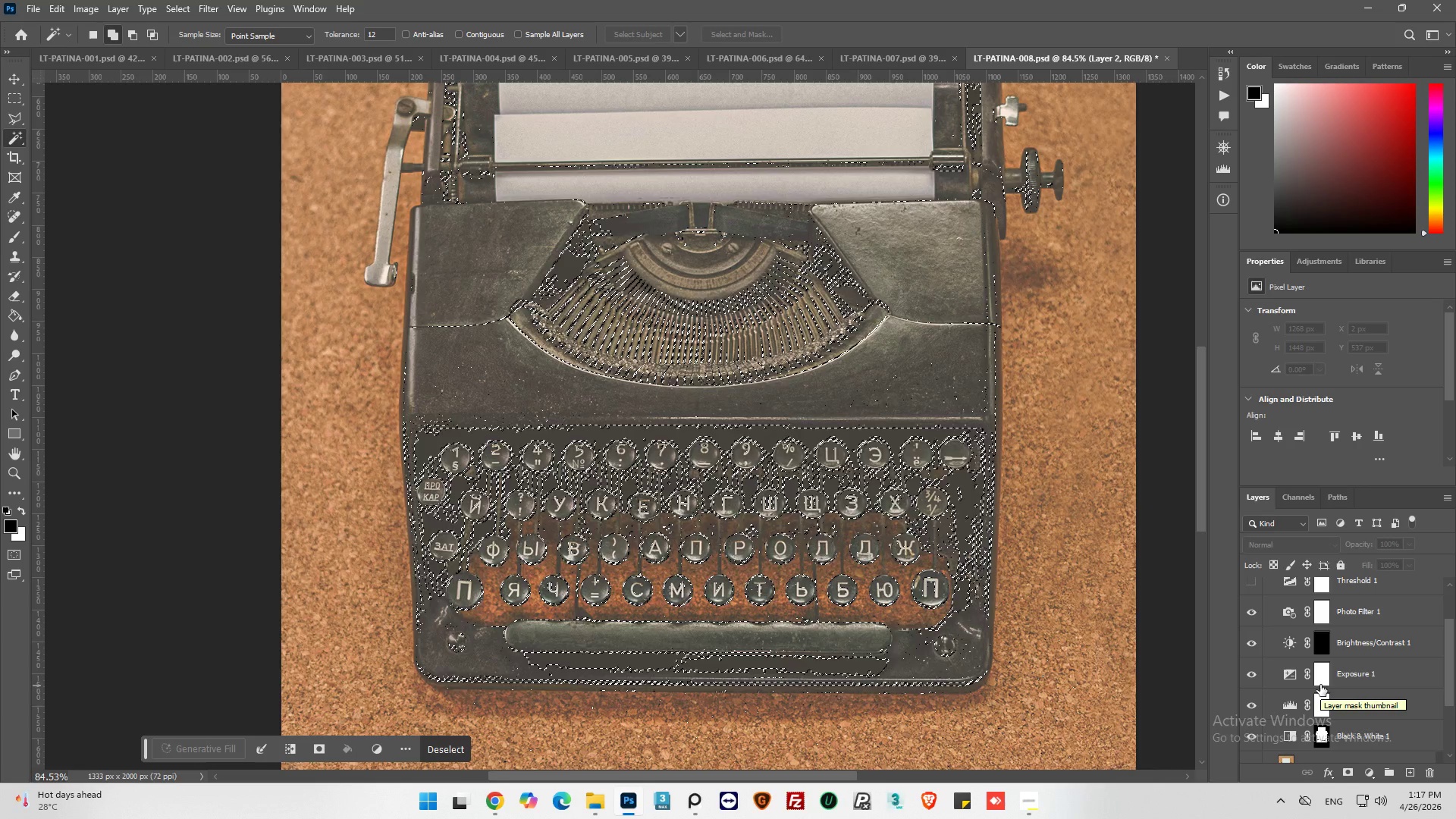 
left_click([1325, 704])
 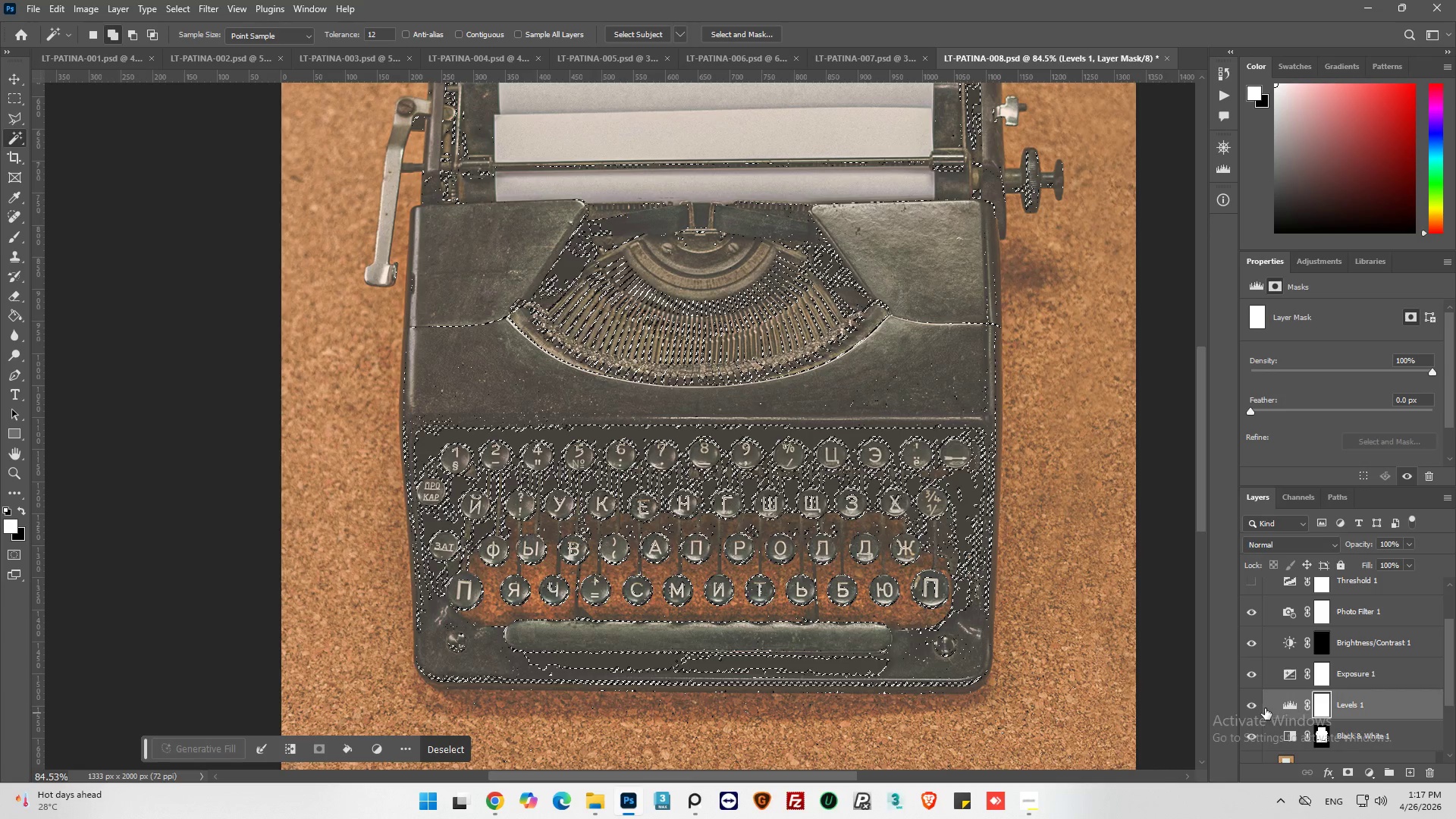 
left_click([1244, 704])
 